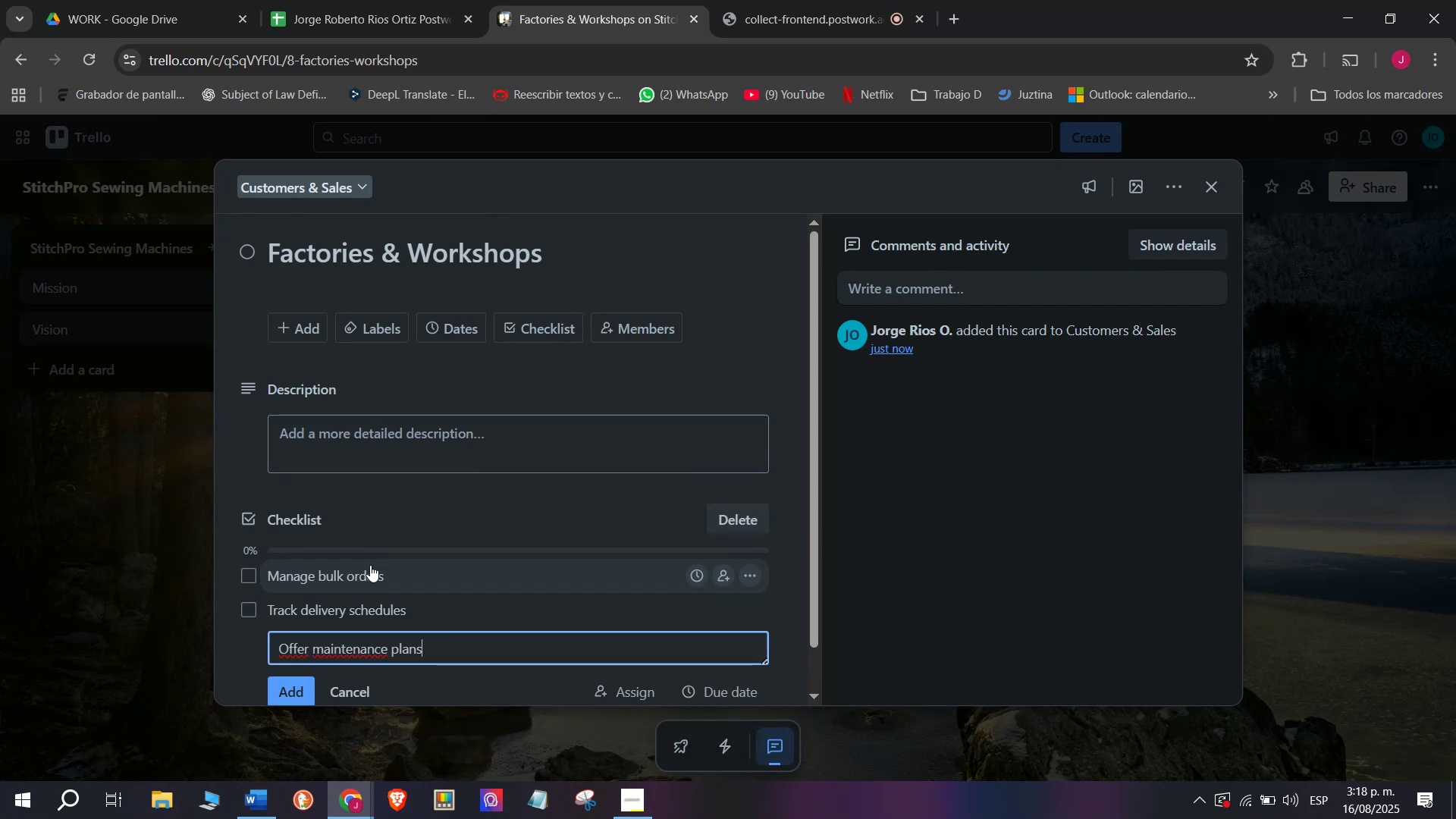 
key(Enter)
 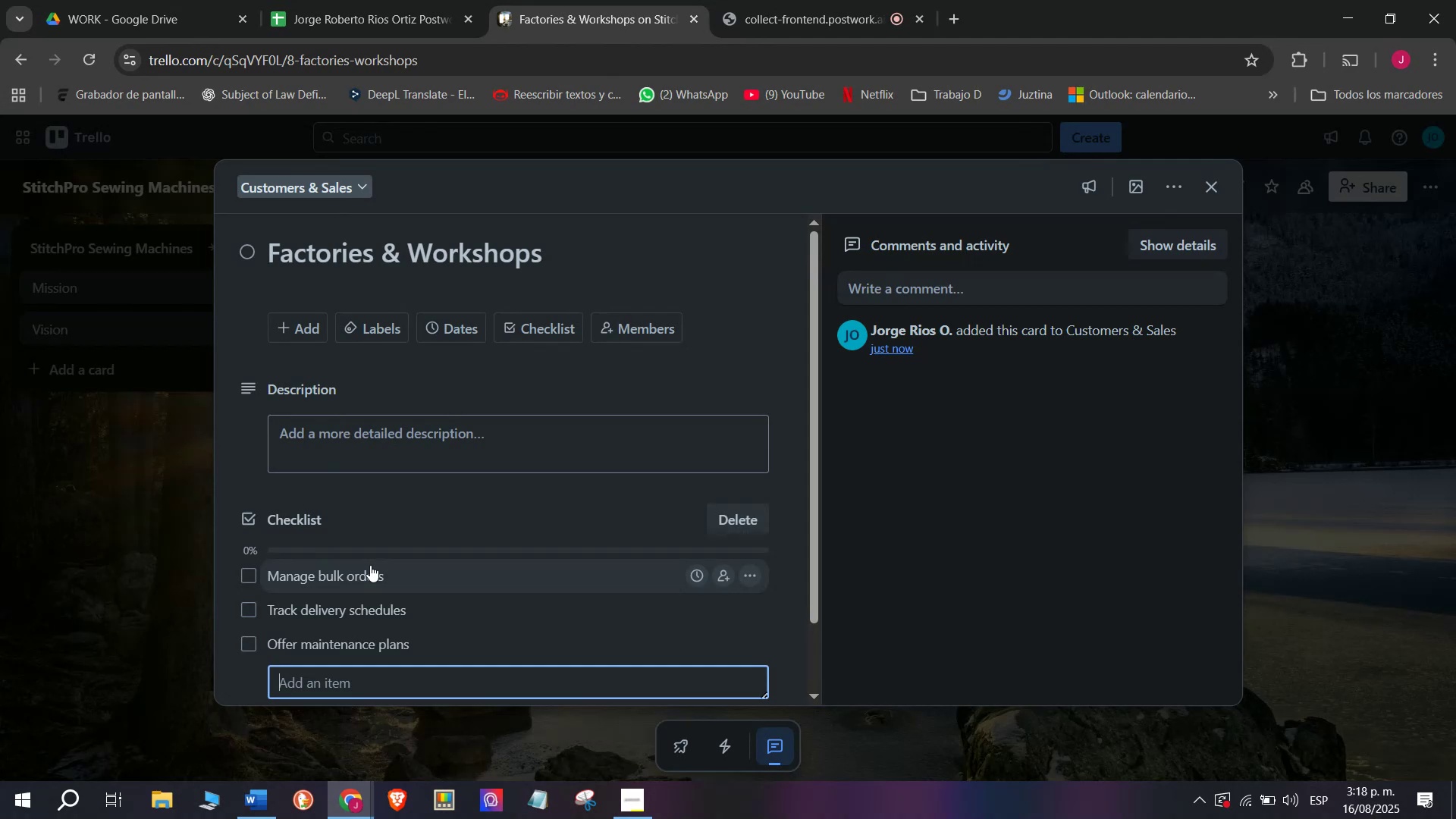 
type(Provide technical trainin)
key(Backspace)
key(Backspace)
type(ing)
 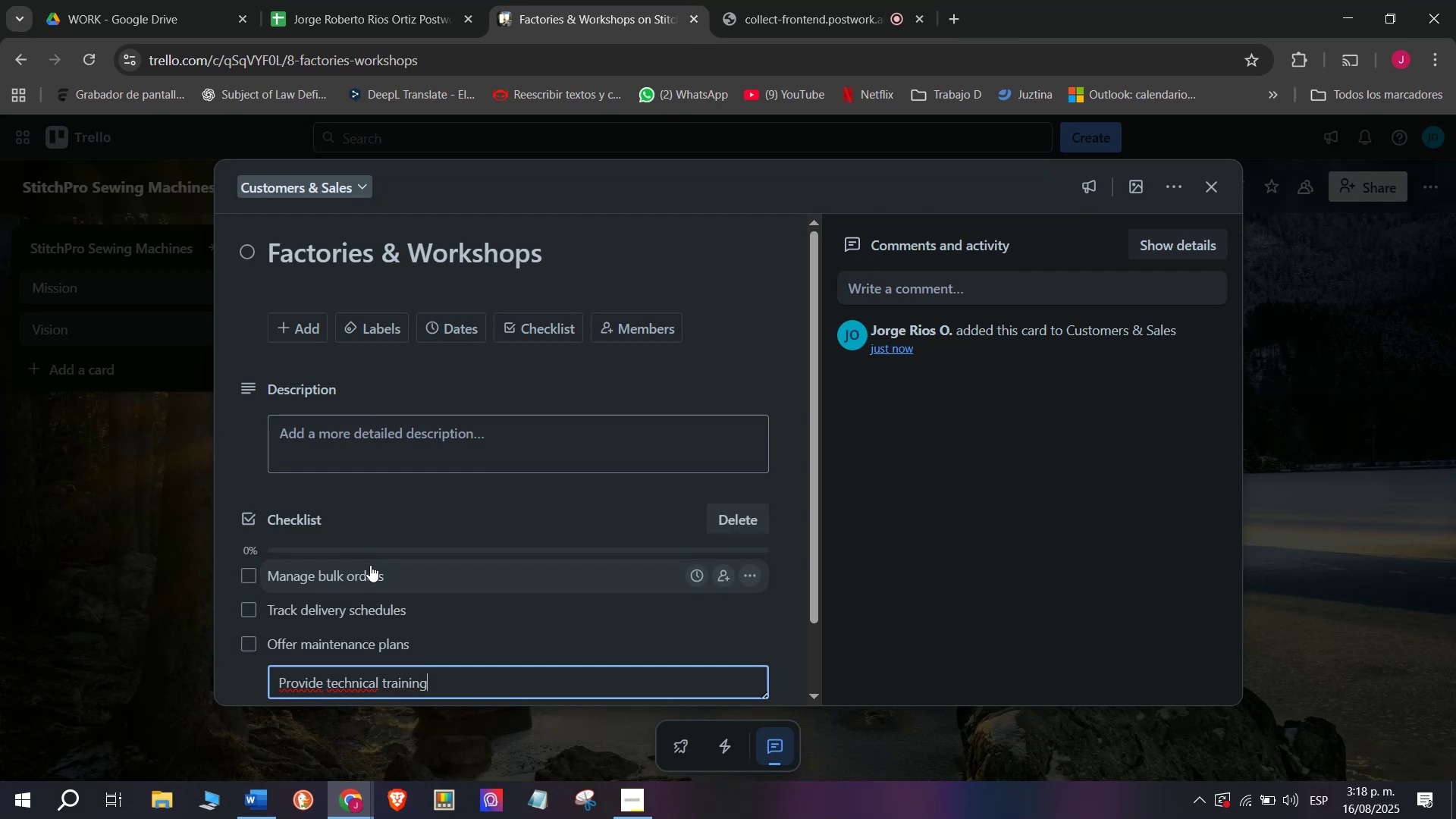 
key(Enter)
 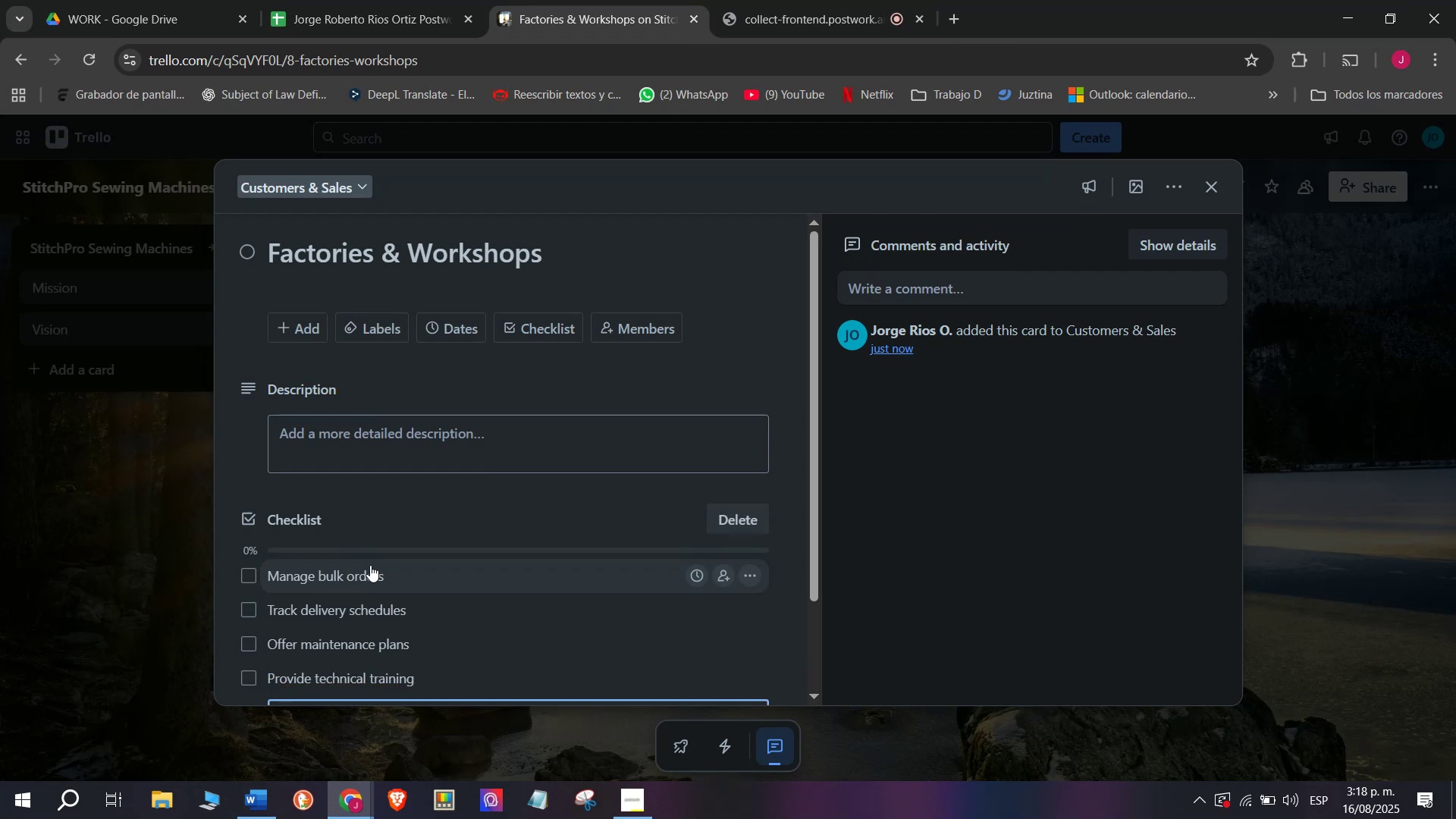 
type(Handle urgent repairs)
 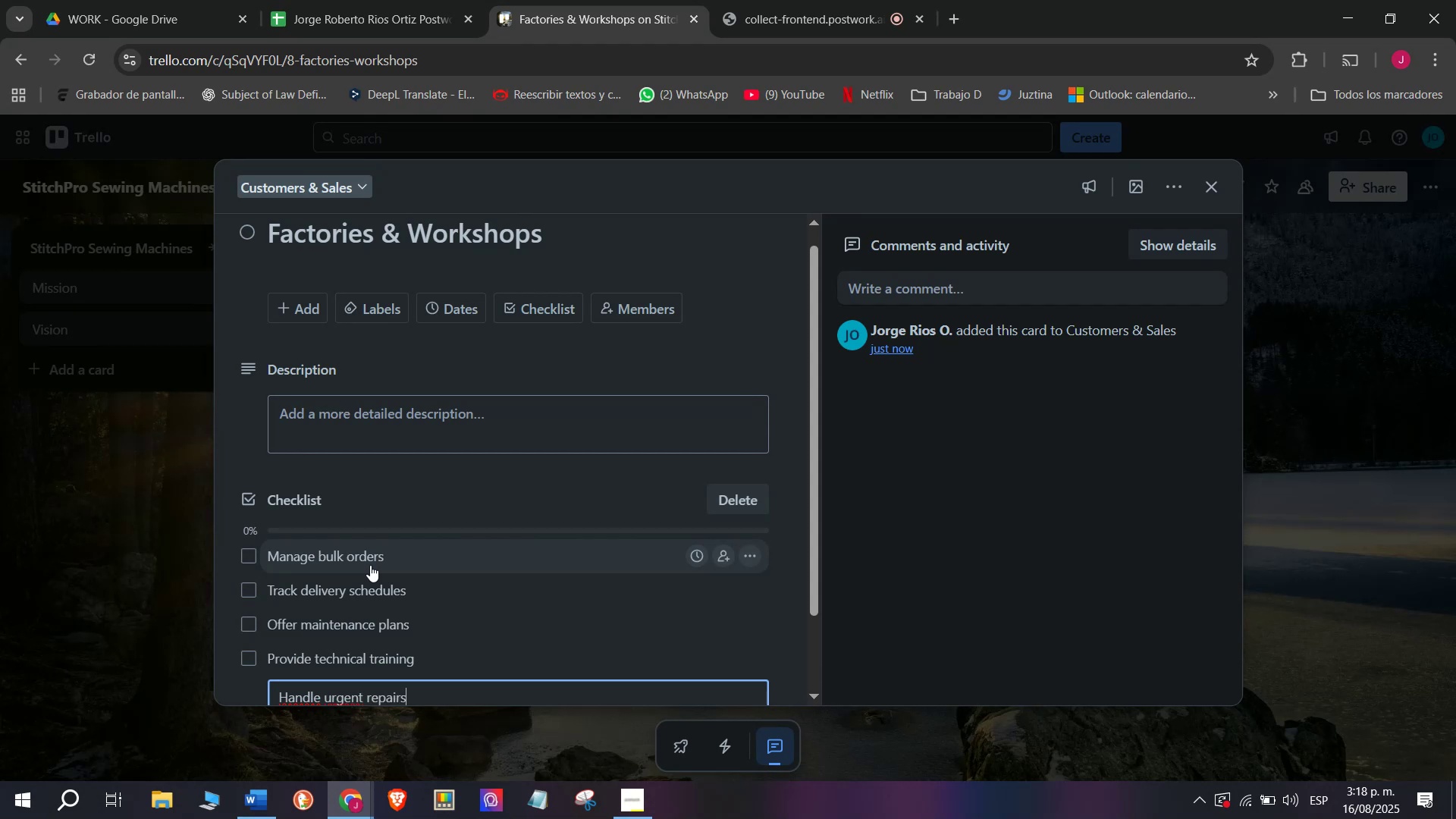 
key(Enter)
 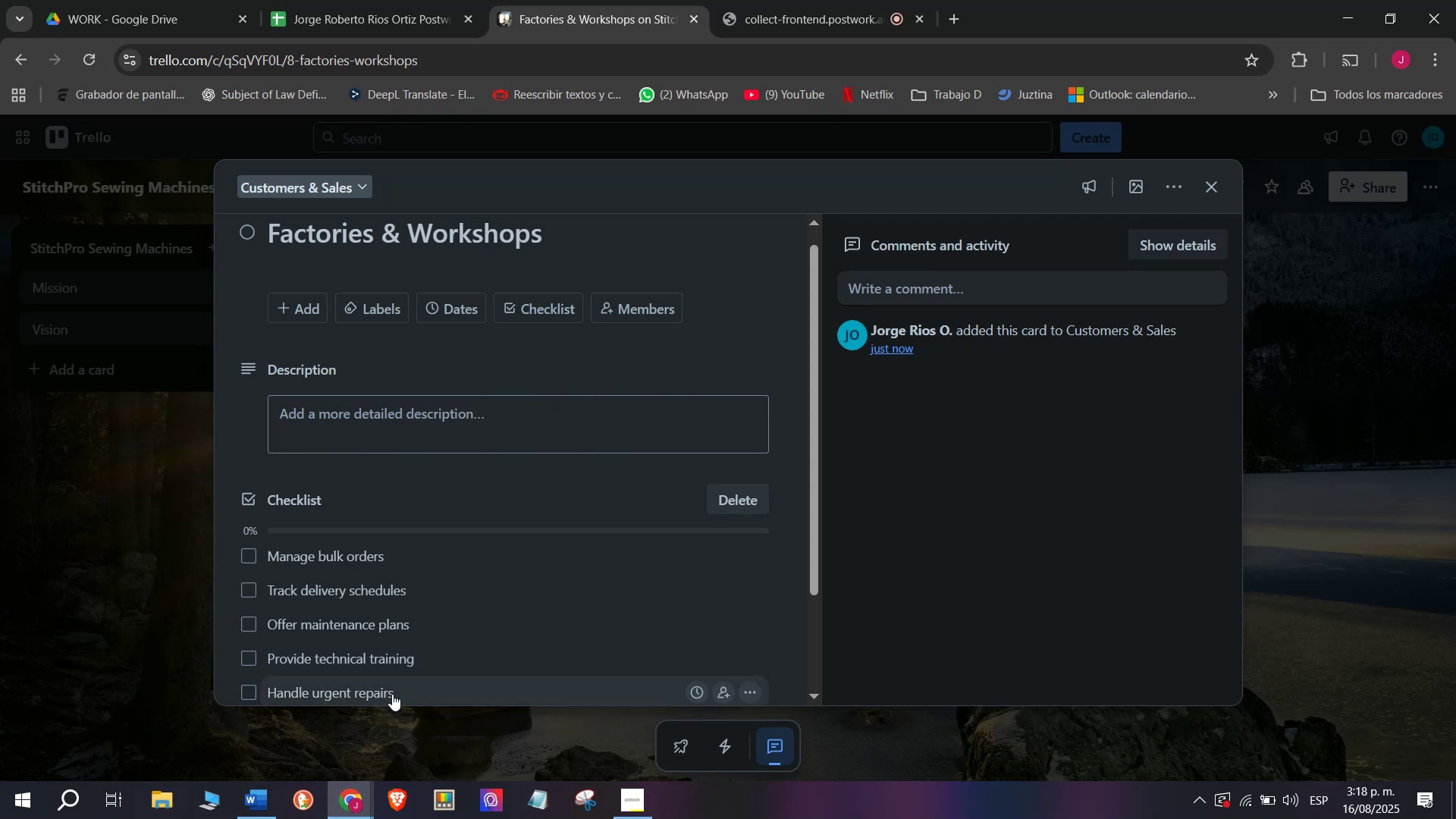 
scroll: coordinate [384, 623], scroll_direction: down, amount: 6.0
 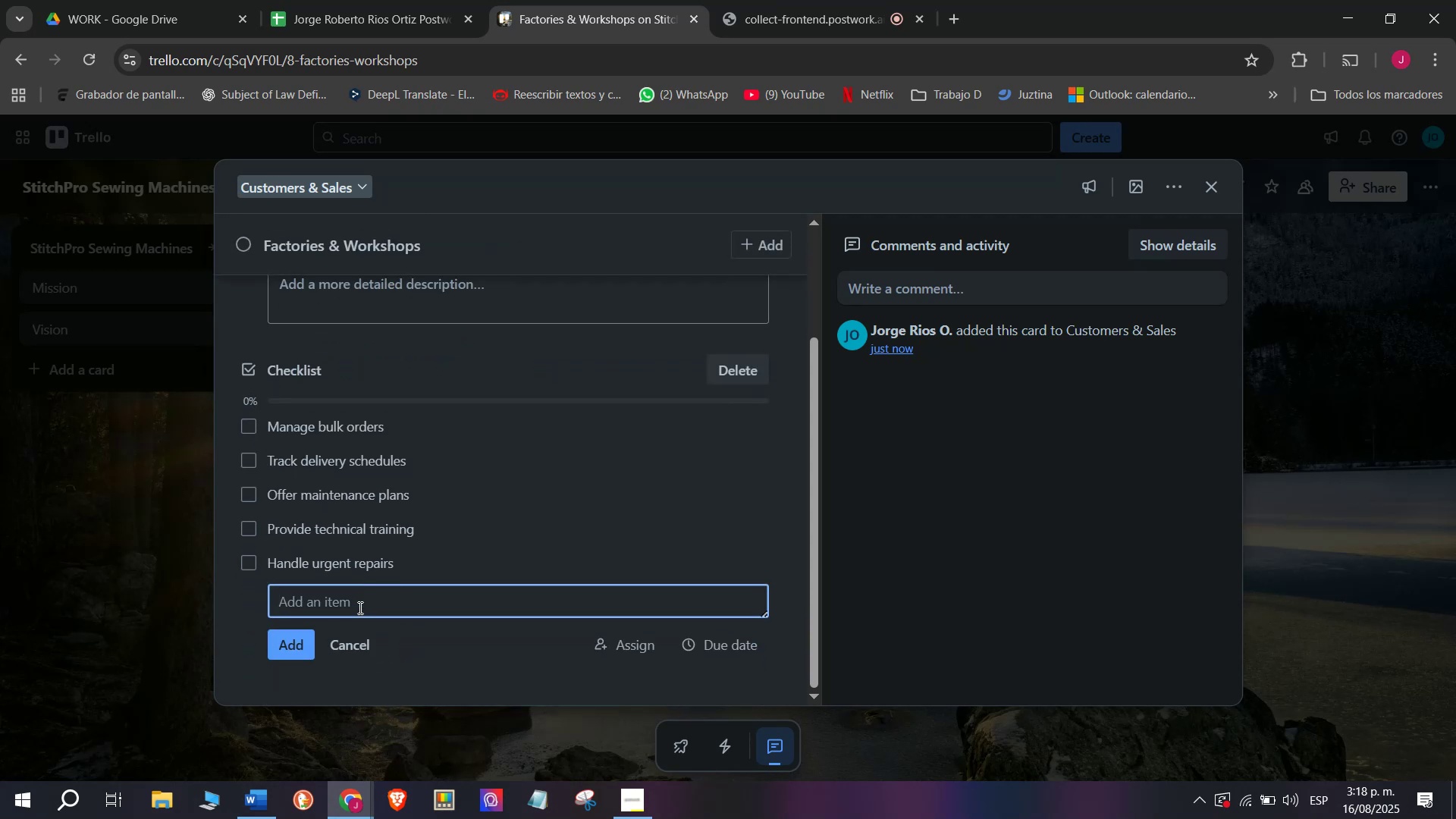 
type(Invoice cliernts)
key(Backspace)
key(Backspace)
key(Backspace)
key(Backspace)
type(nts)
 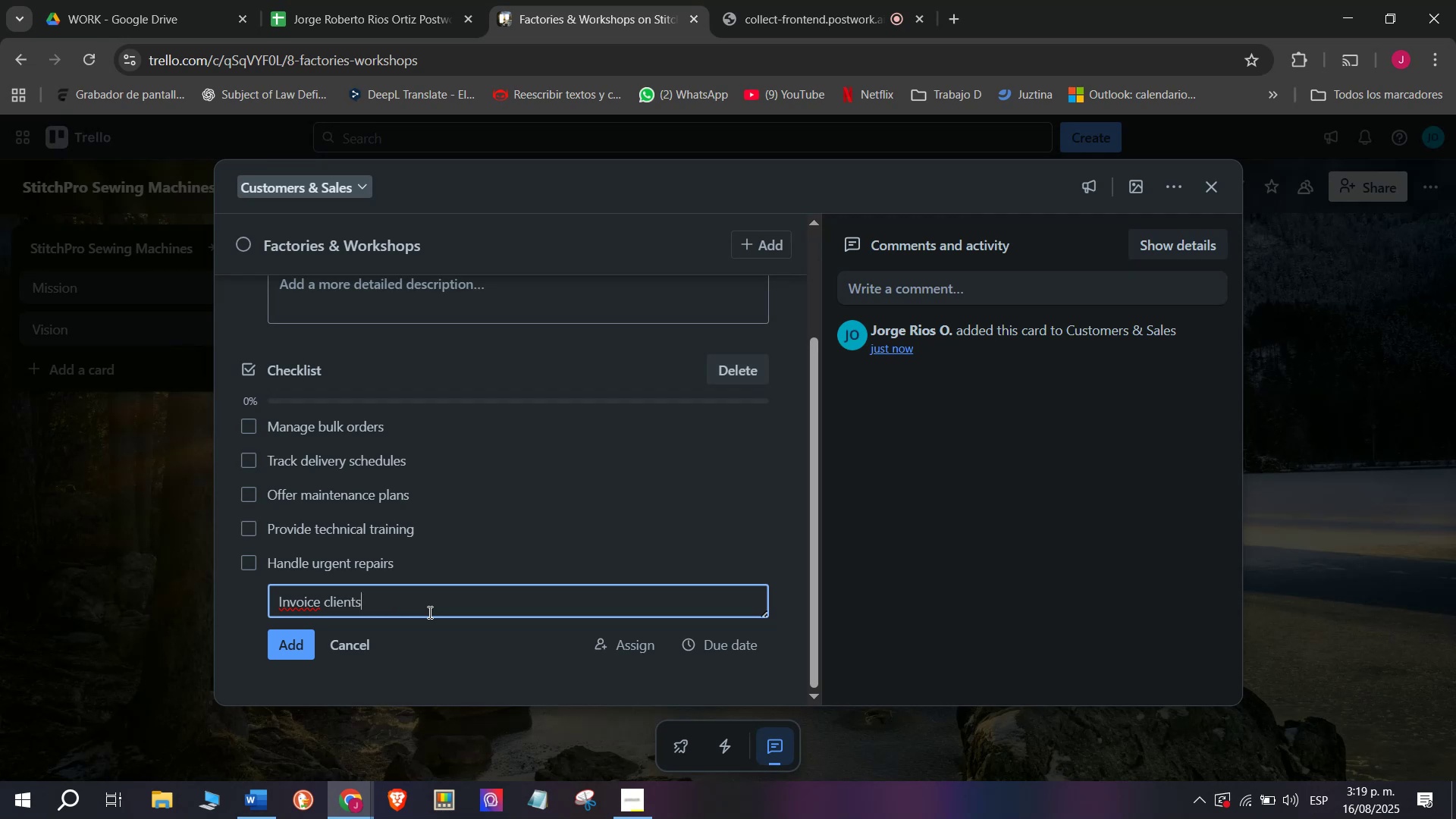 
key(Enter)
 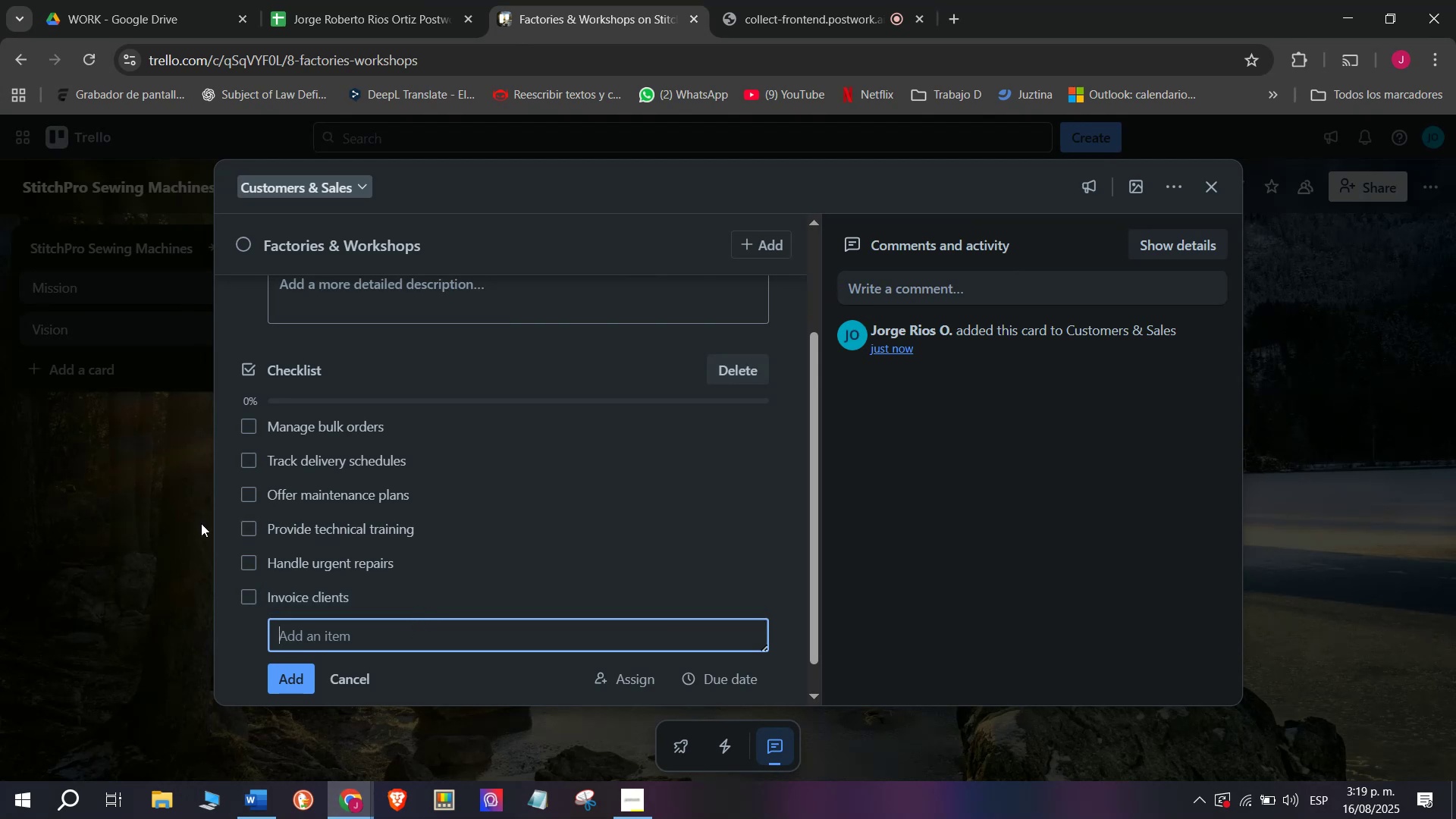 
wait(28.16)
 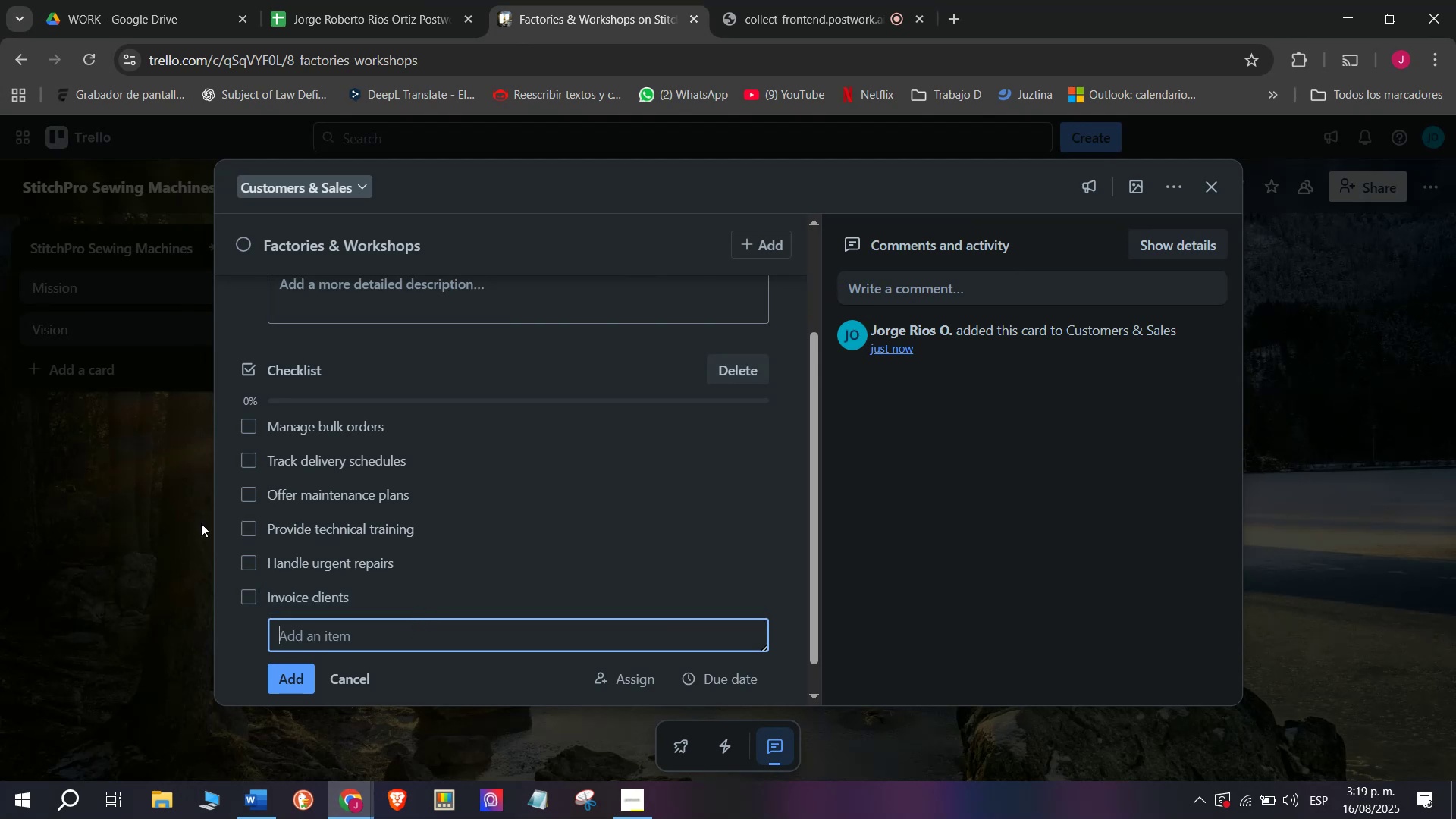 
scroll: coordinate [369, 580], scroll_direction: up, amount: 4.0
 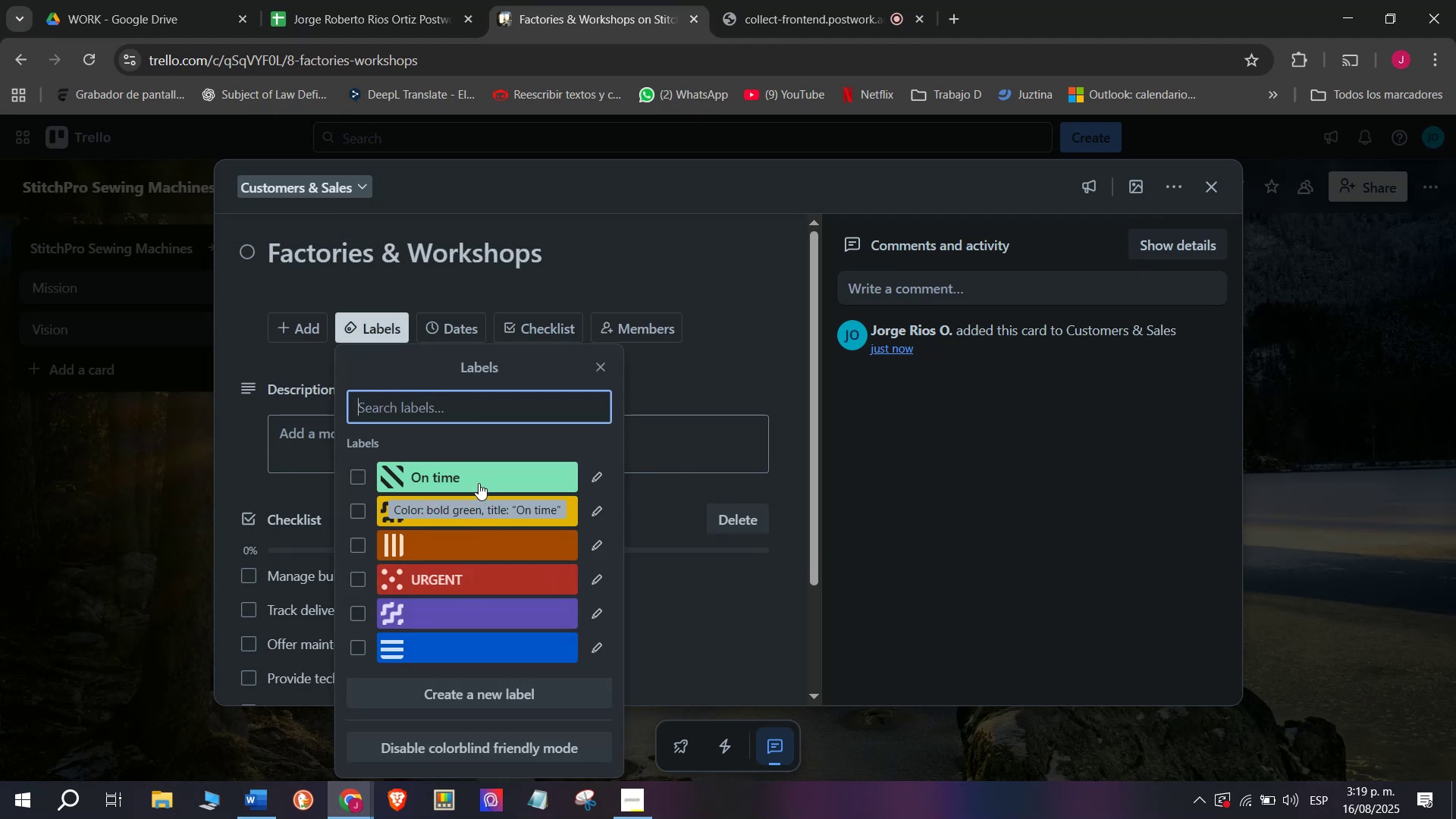 
double_click([472, 487])
 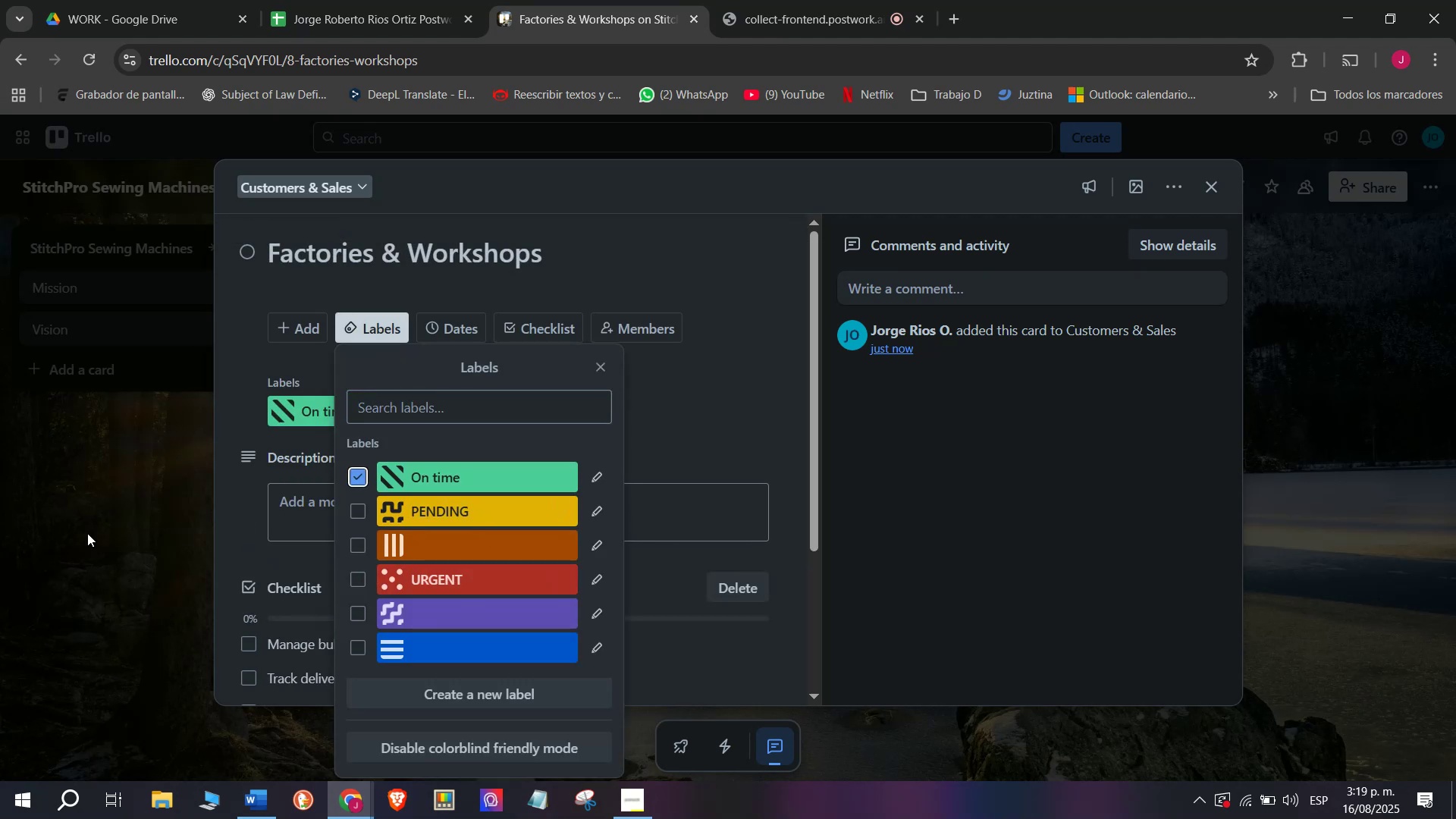 
left_click_drag(start_coordinate=[96, 536], to_coordinate=[101, 538])
 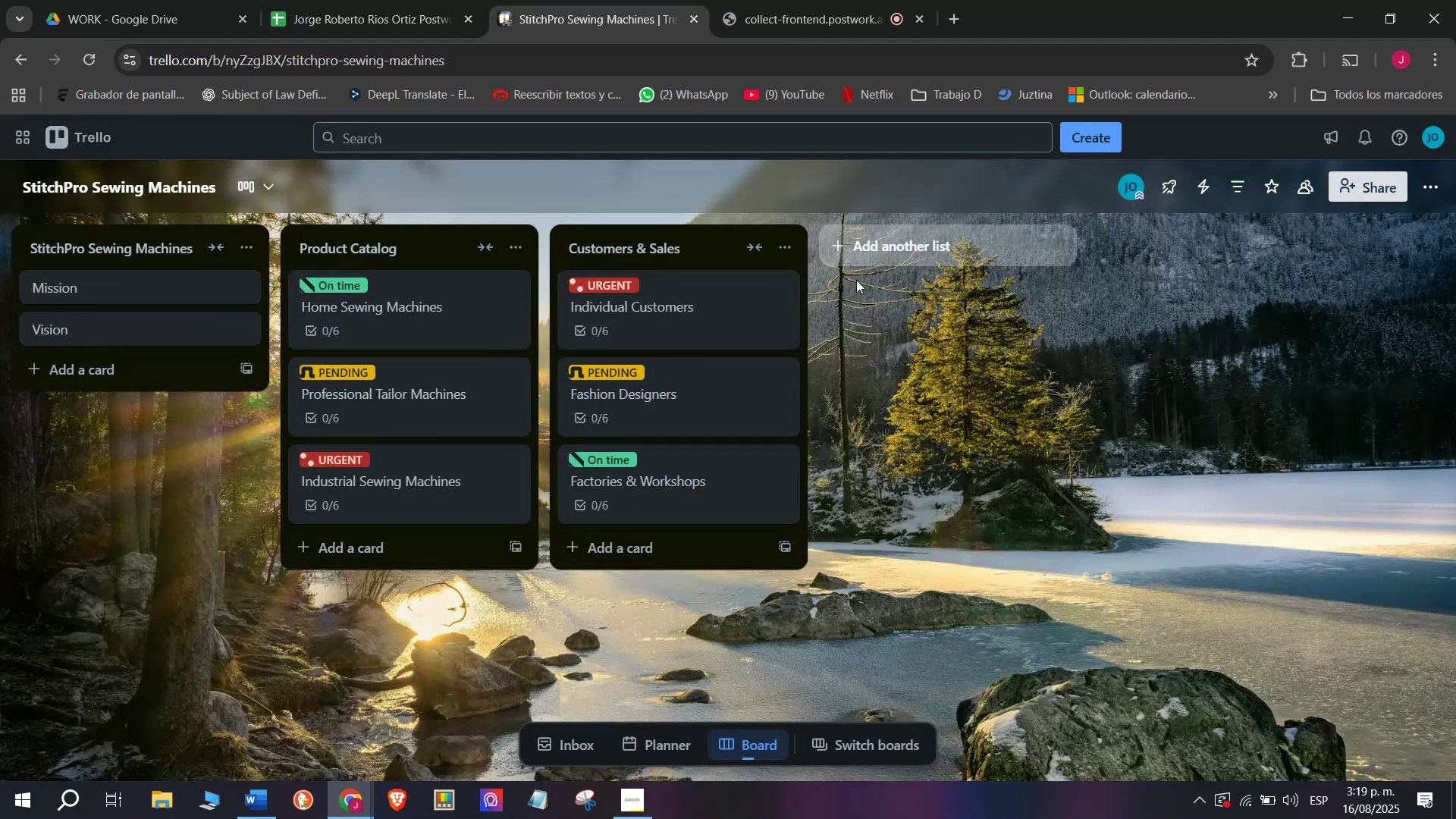 
left_click([870, 262])
 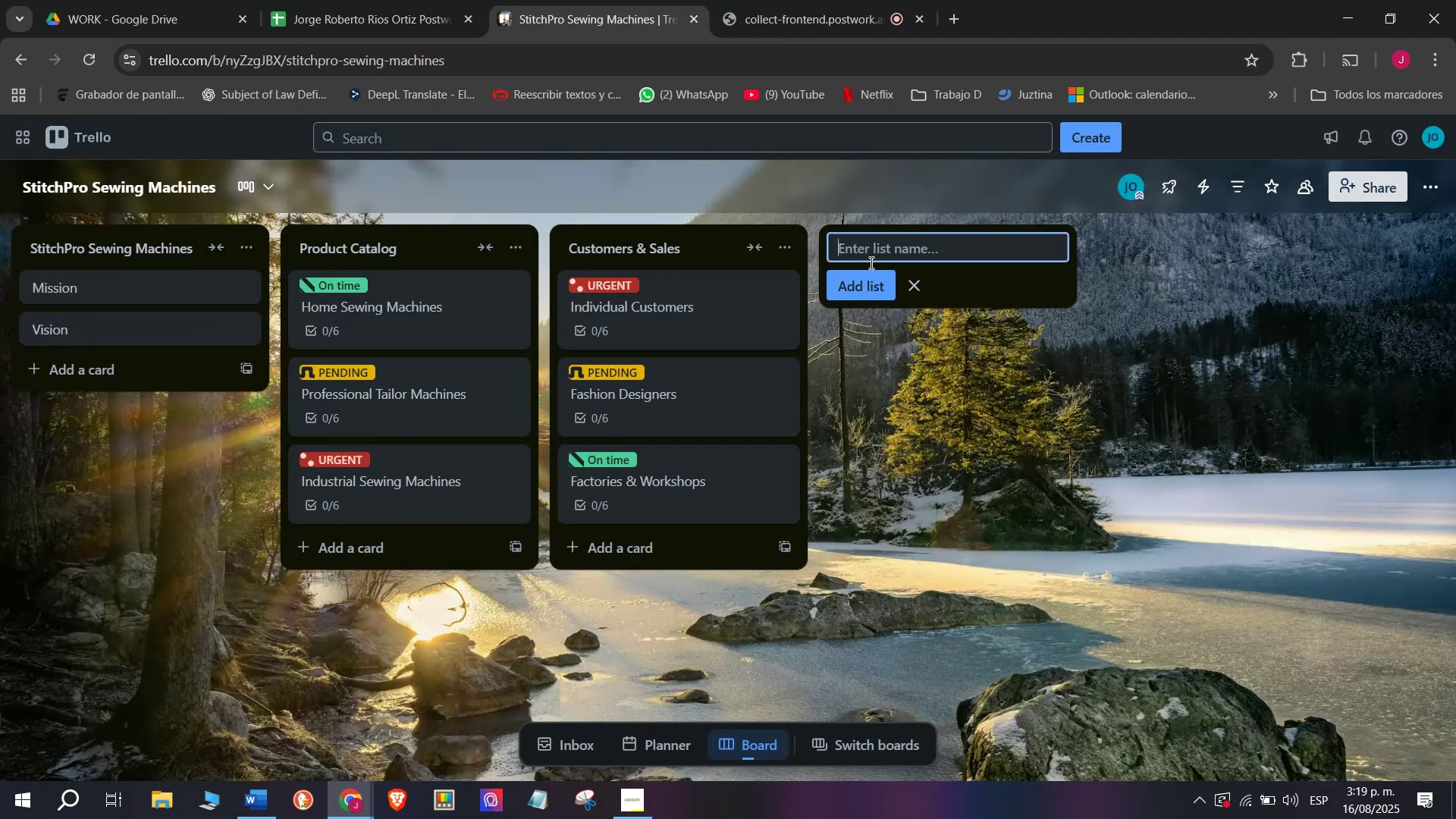 
wait(8.5)
 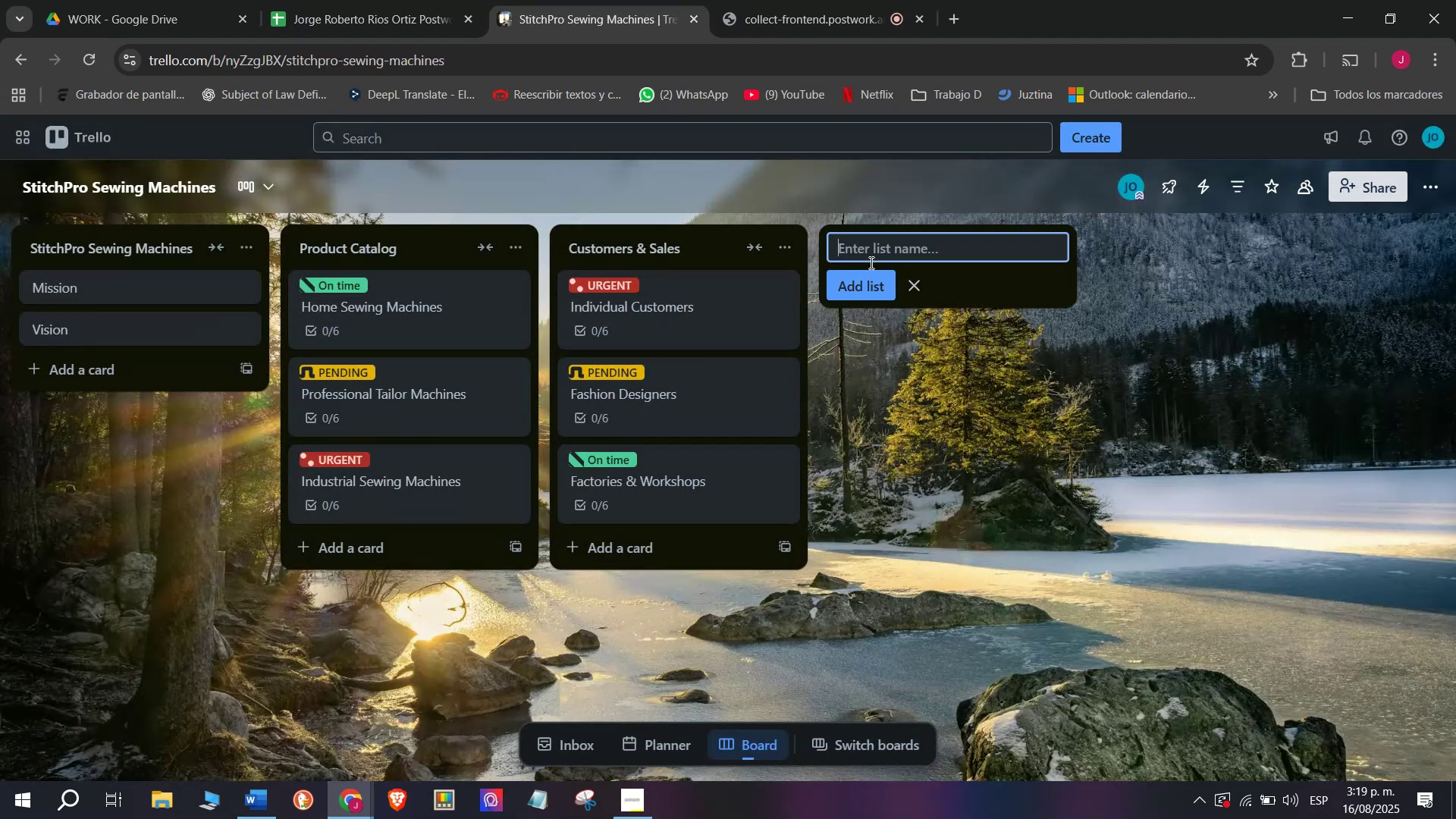 
type(mar)
key(Backspace)
key(Backspace)
key(Backspace)
type(Markw]e)
key(Backspace)
key(Backspace)
key(Backspace)
type(eting)
 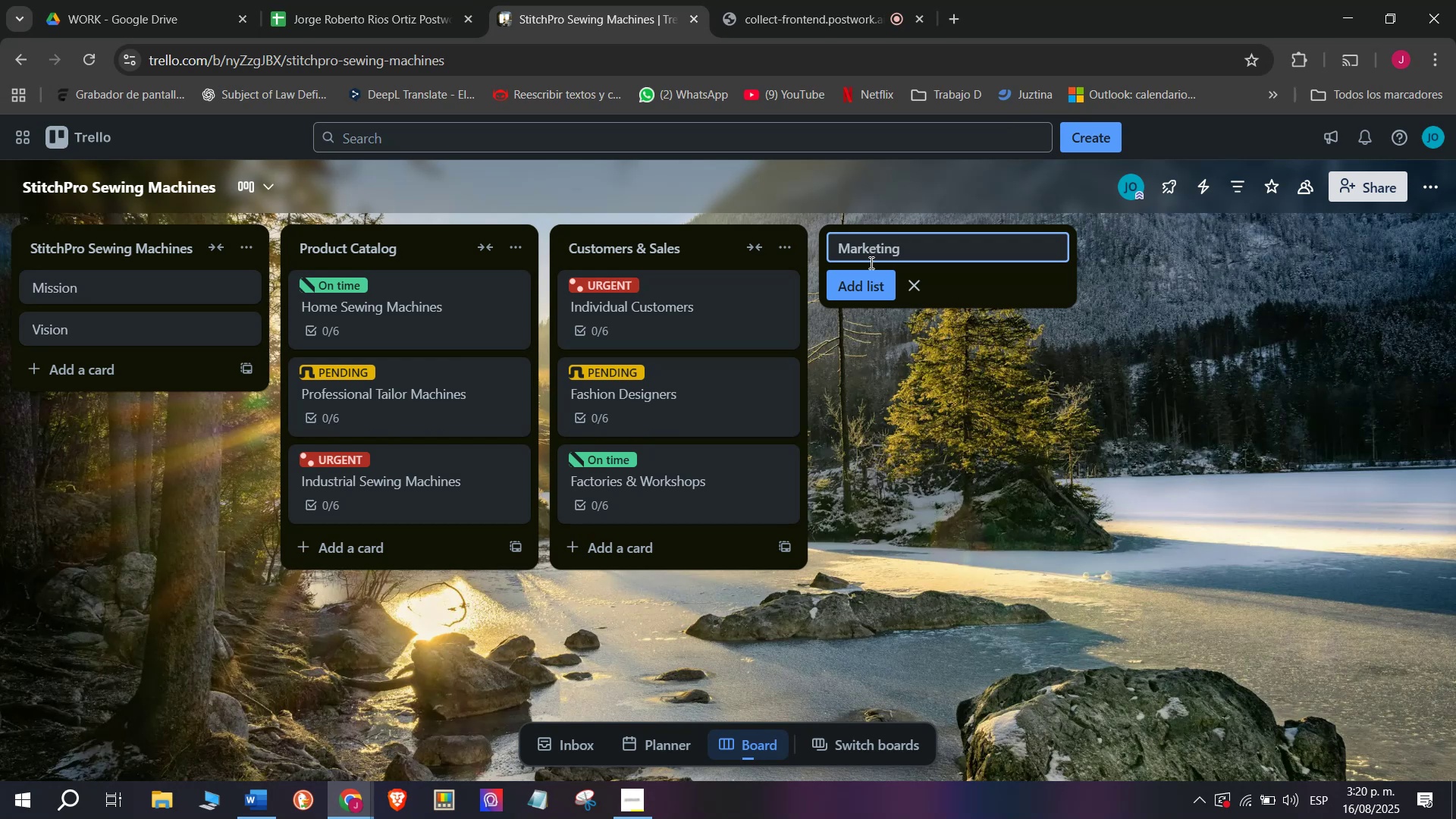 
type( S T)
key(Backspace)
key(Backspace)
type(trategis)
 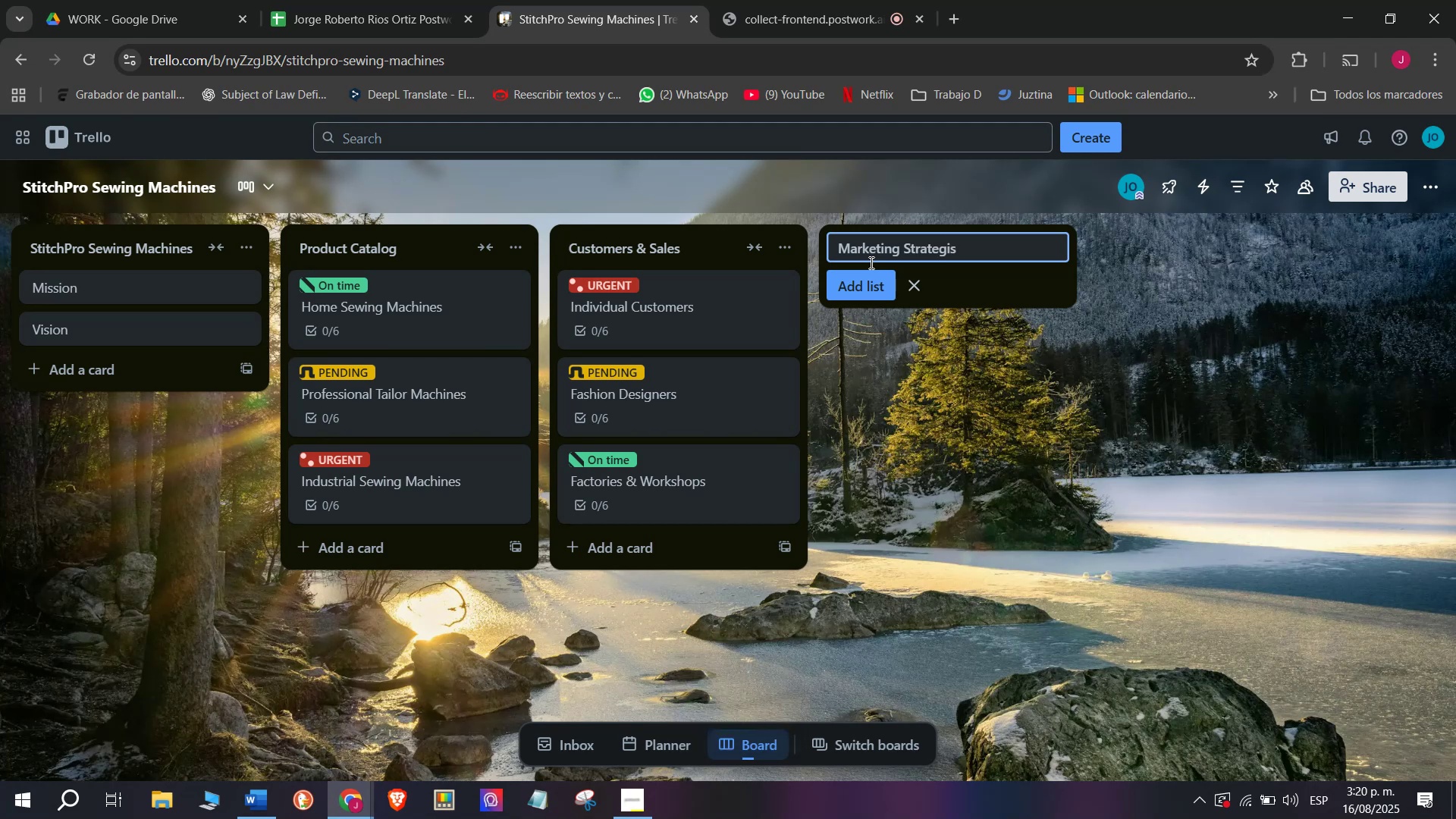 
key(Backspace)
type(es)
 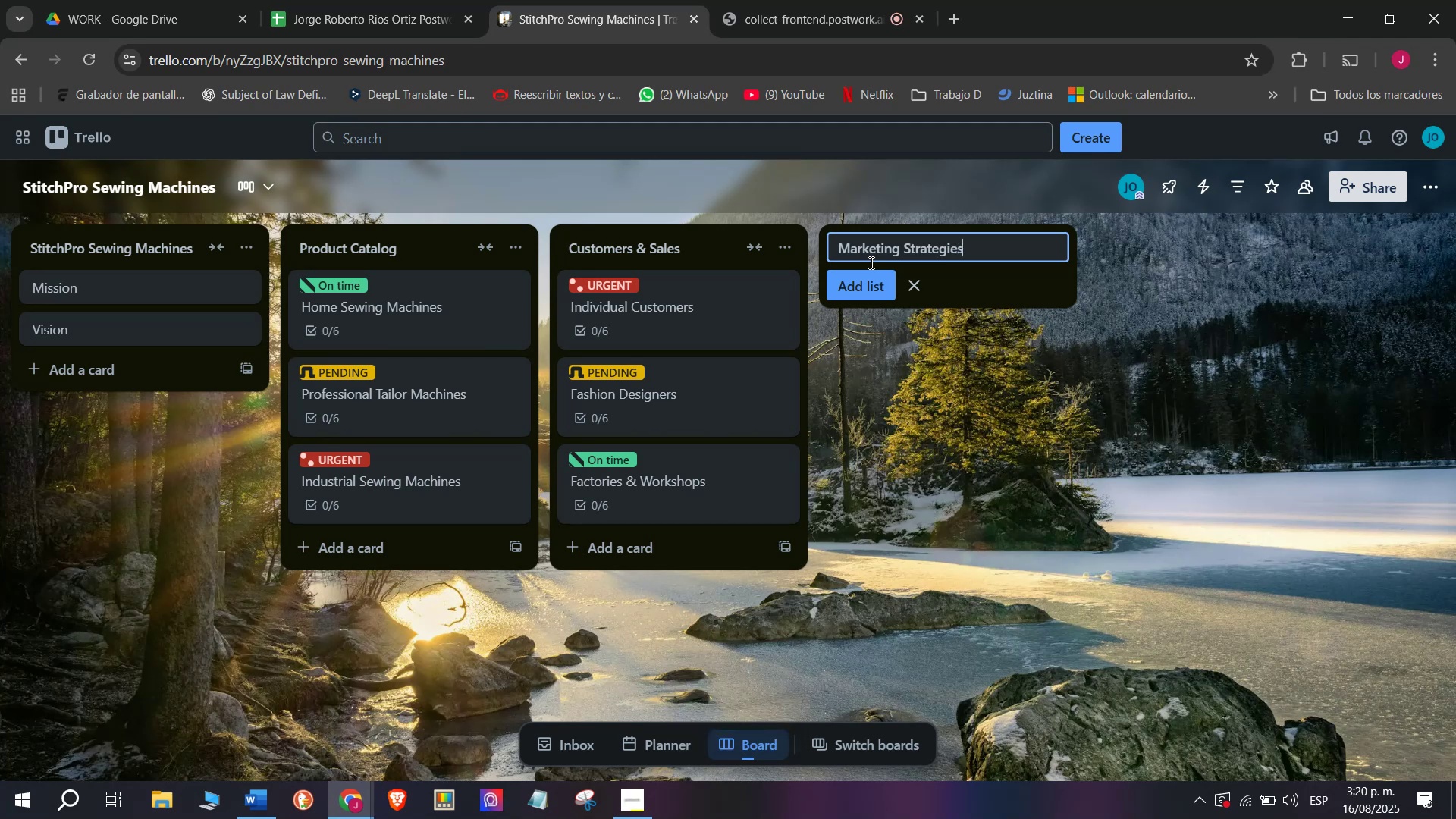 
key(Enter)
 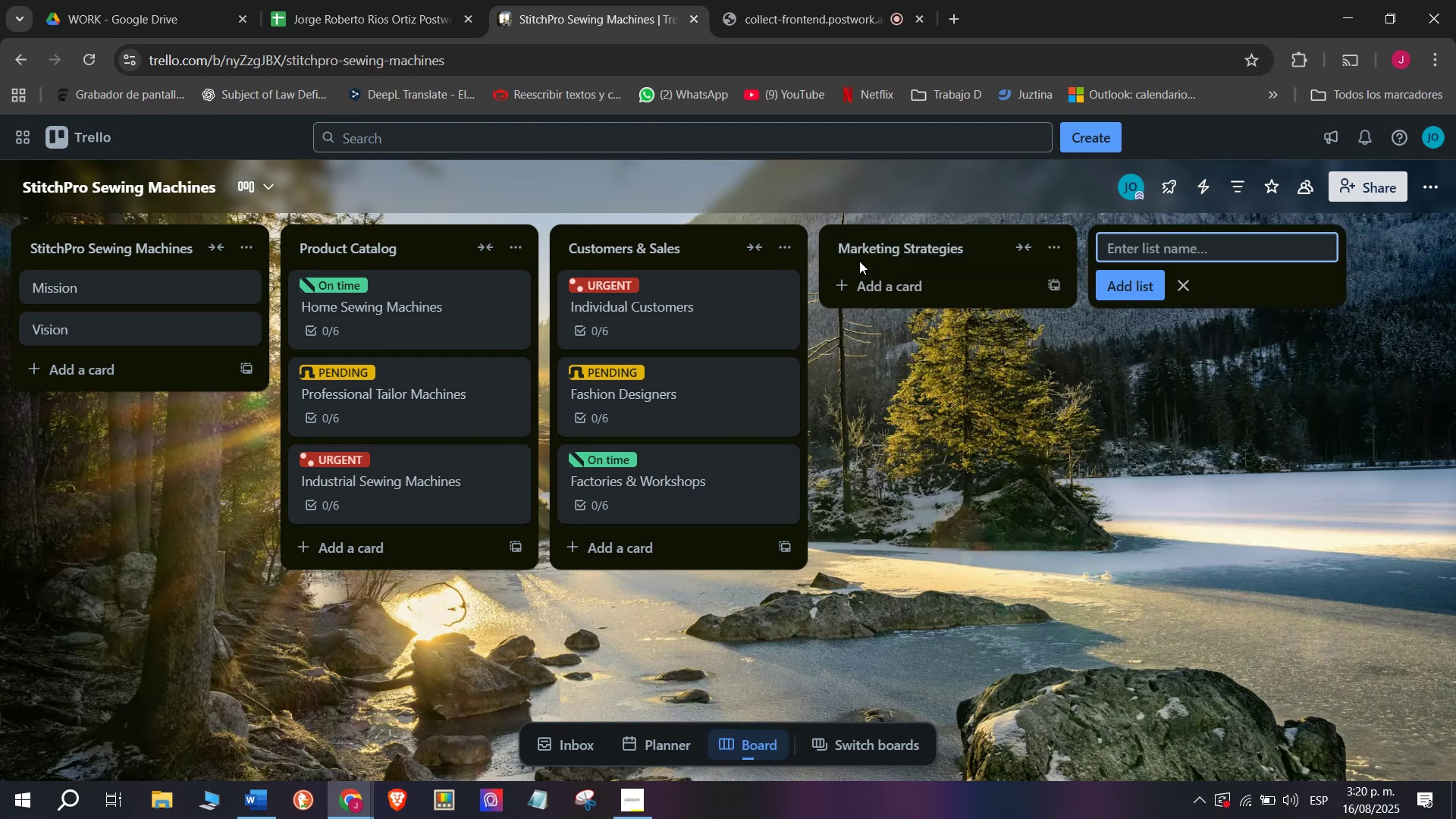 
left_click([880, 287])
 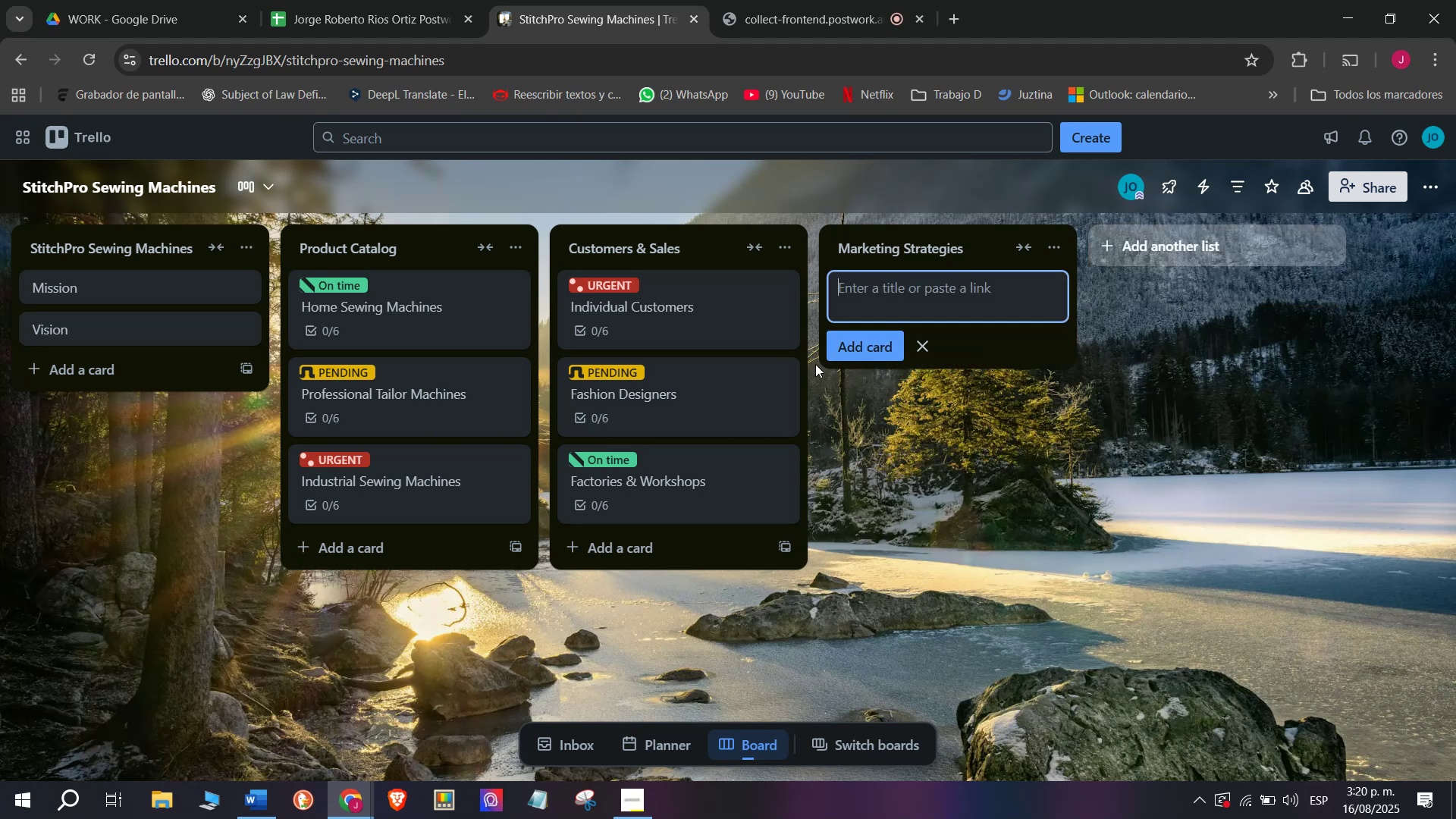 
type(Social Media)
 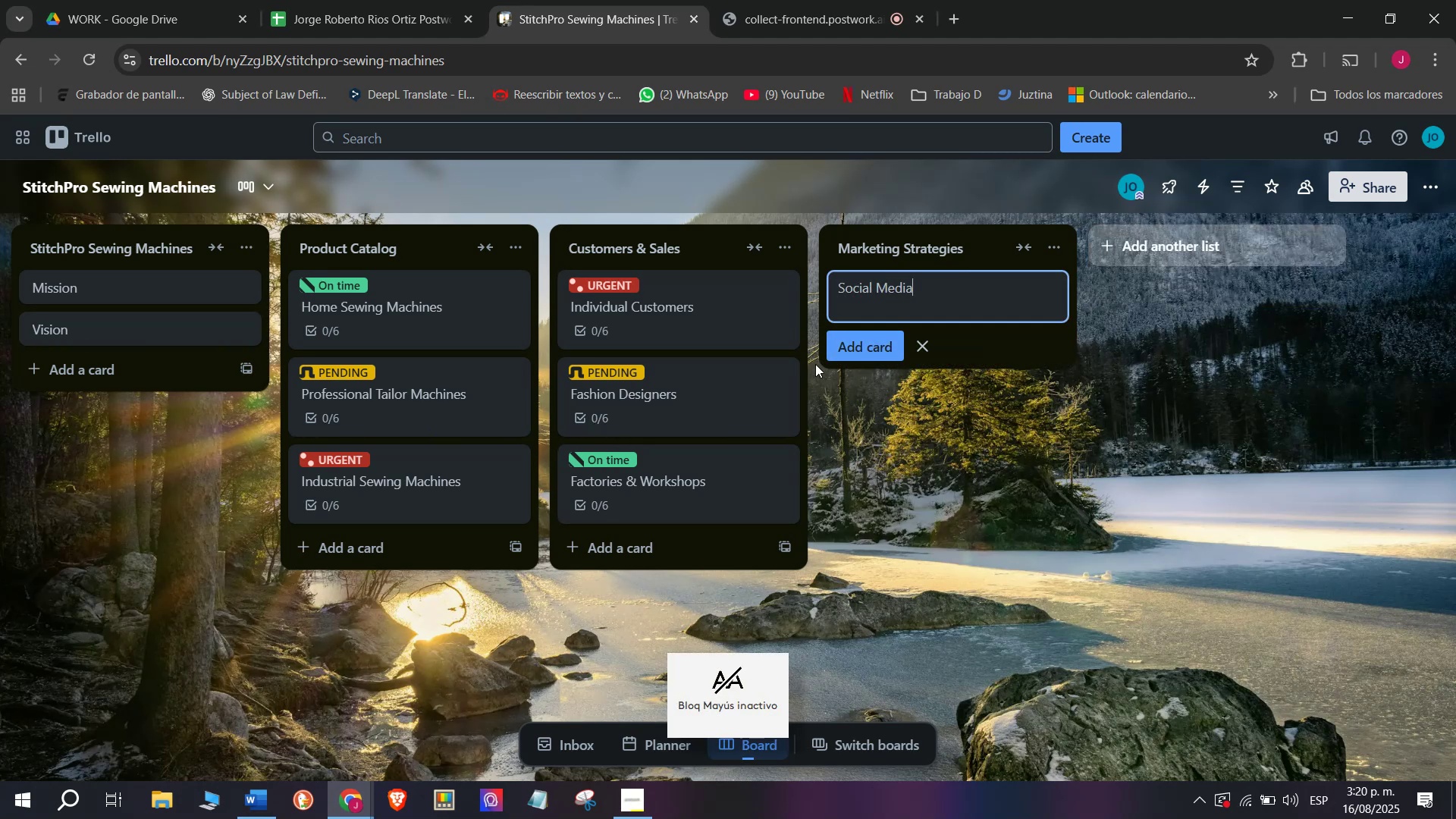 
key(Enter)
 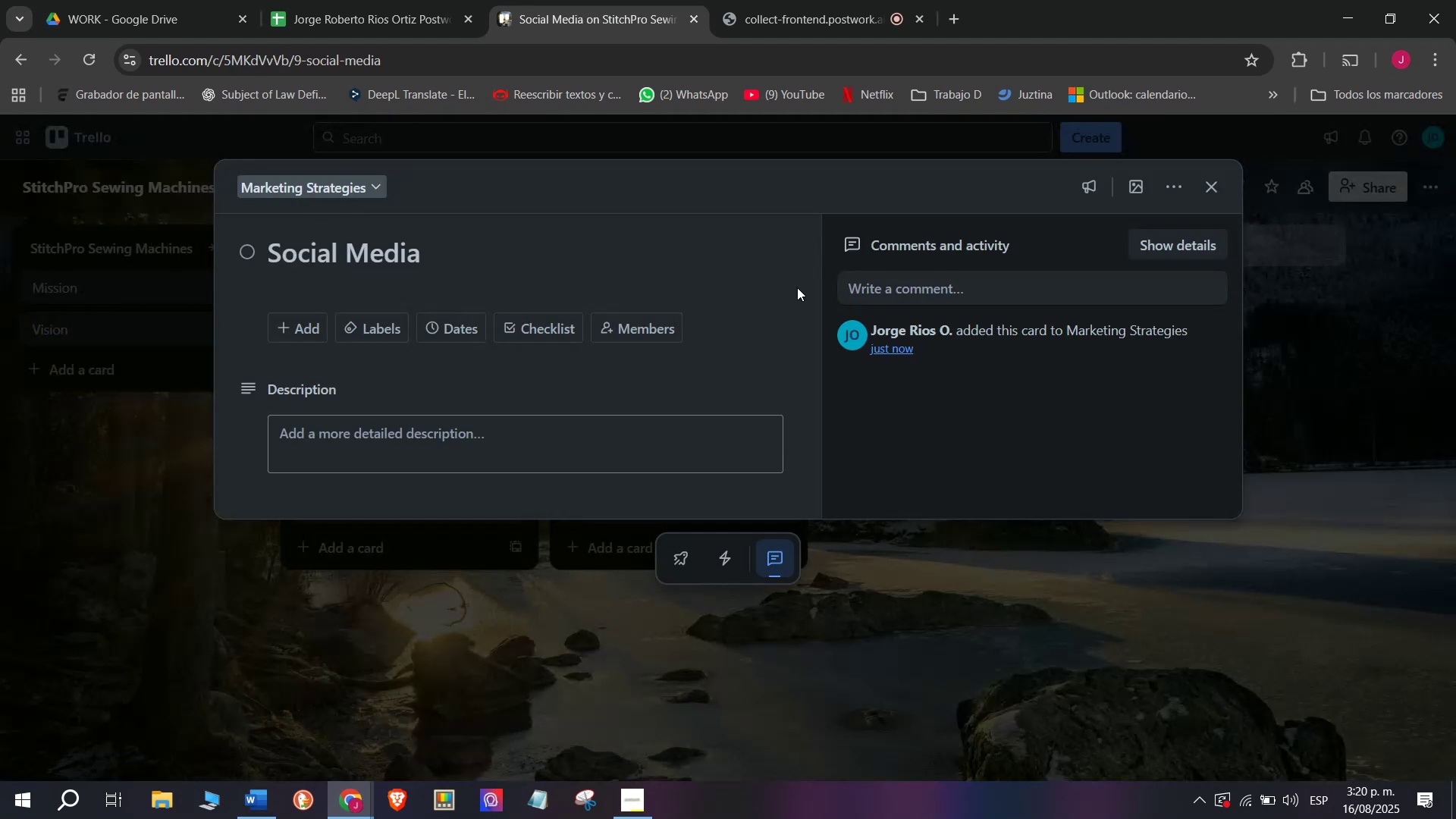 
left_click([552, 315])
 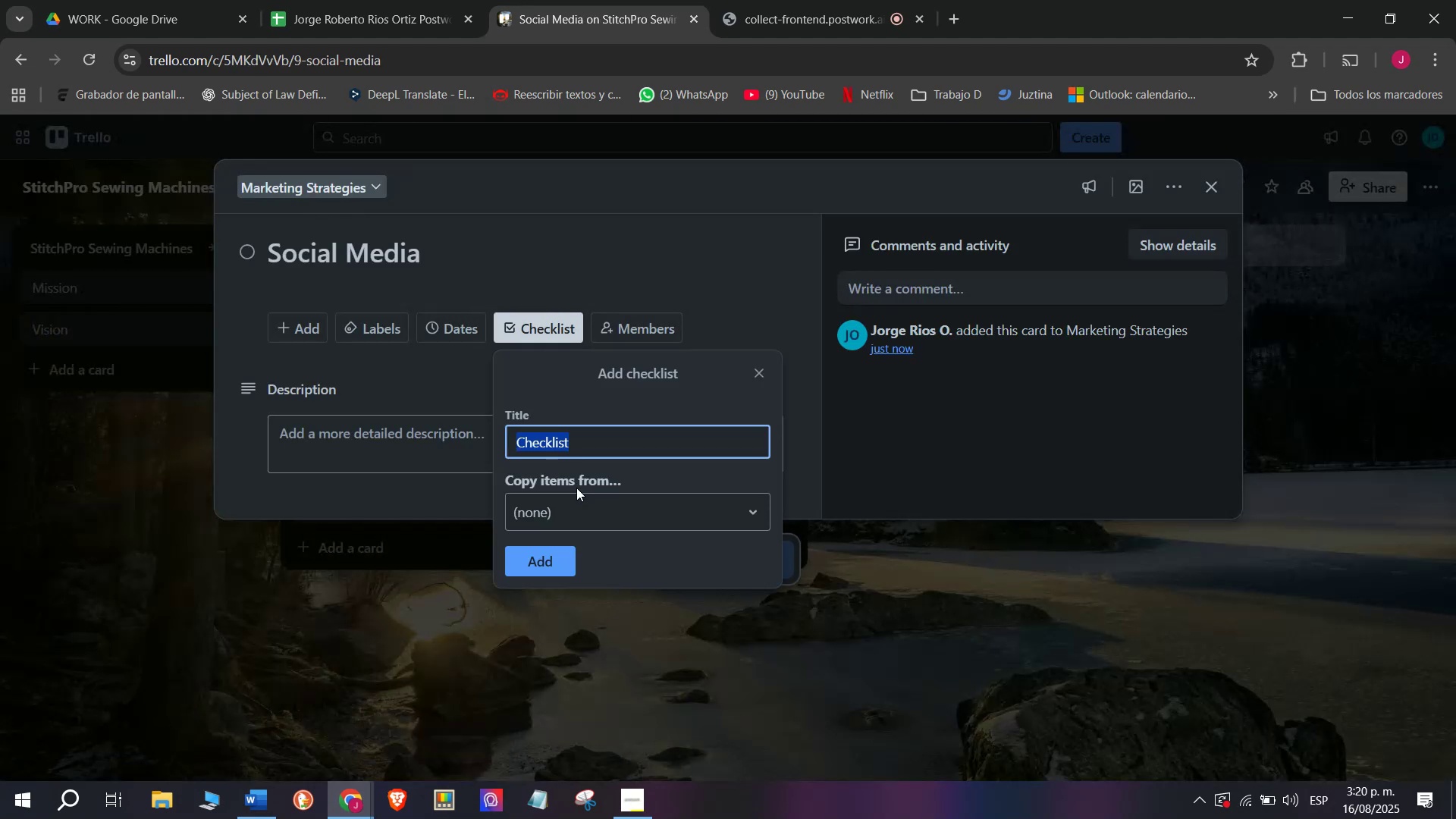 
mouse_move([531, 549])
 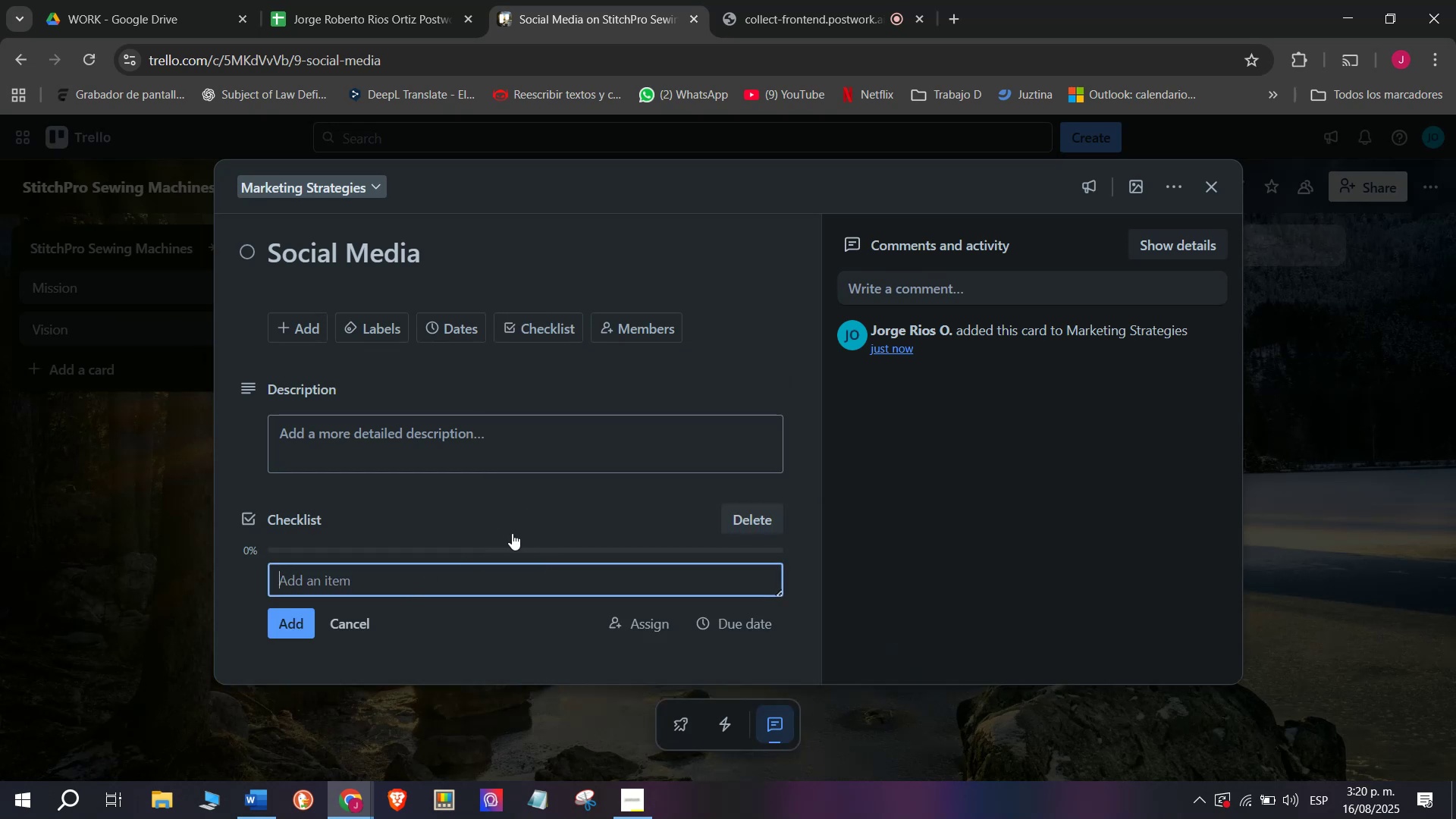 
wait(13.38)
 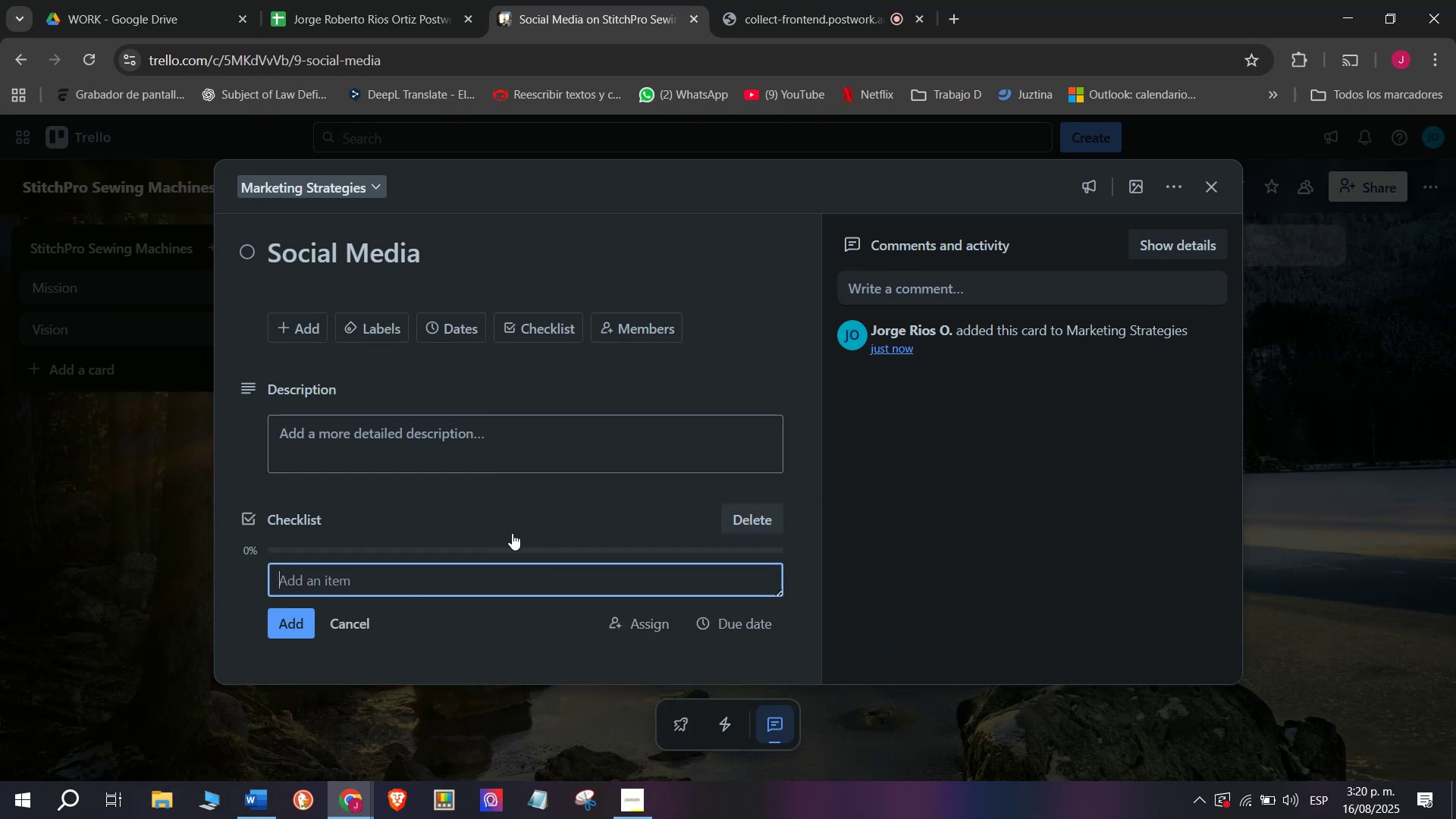 
type(Post se)
 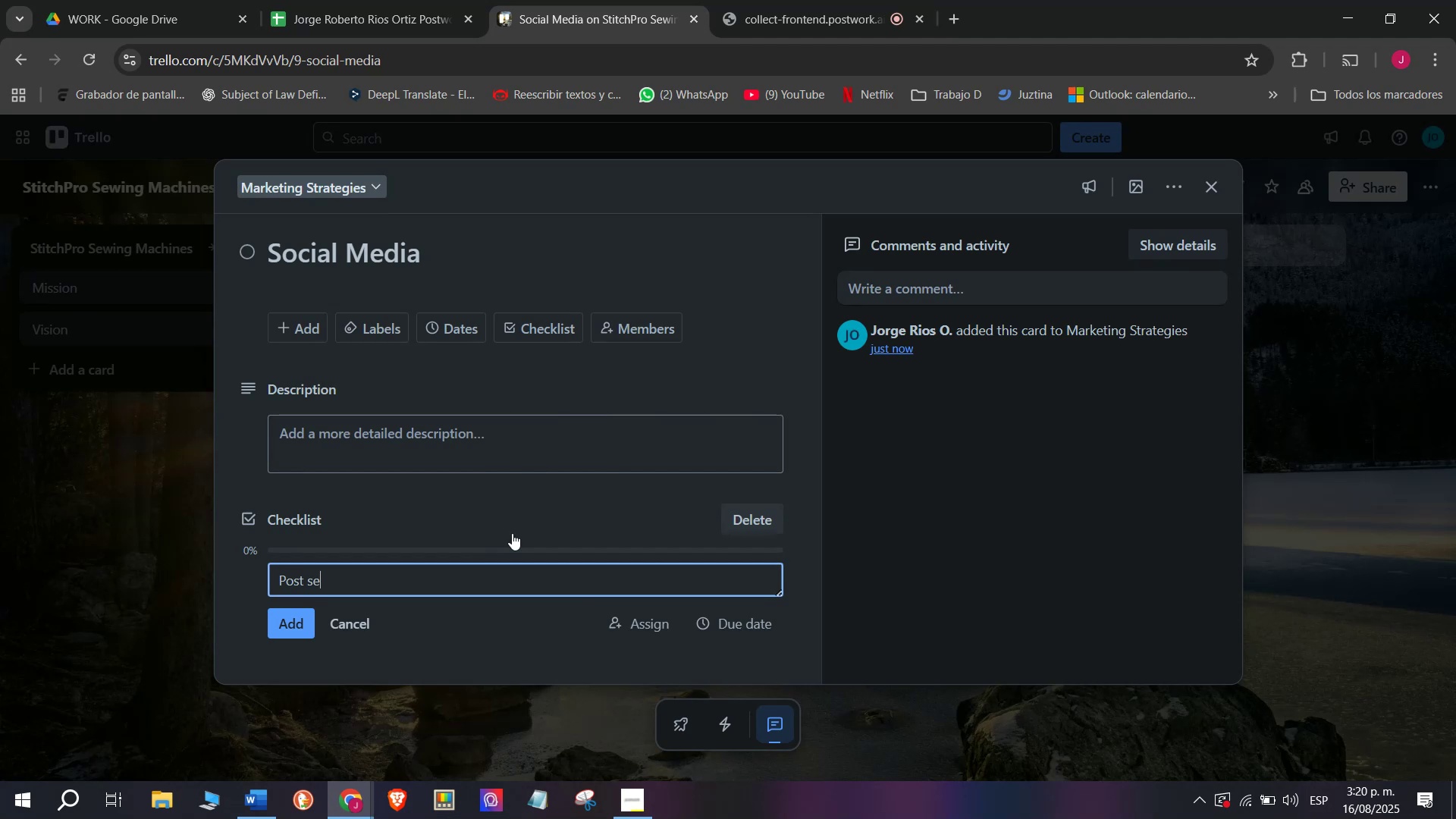 
type(wing tutorials=)
key(Backspace)
 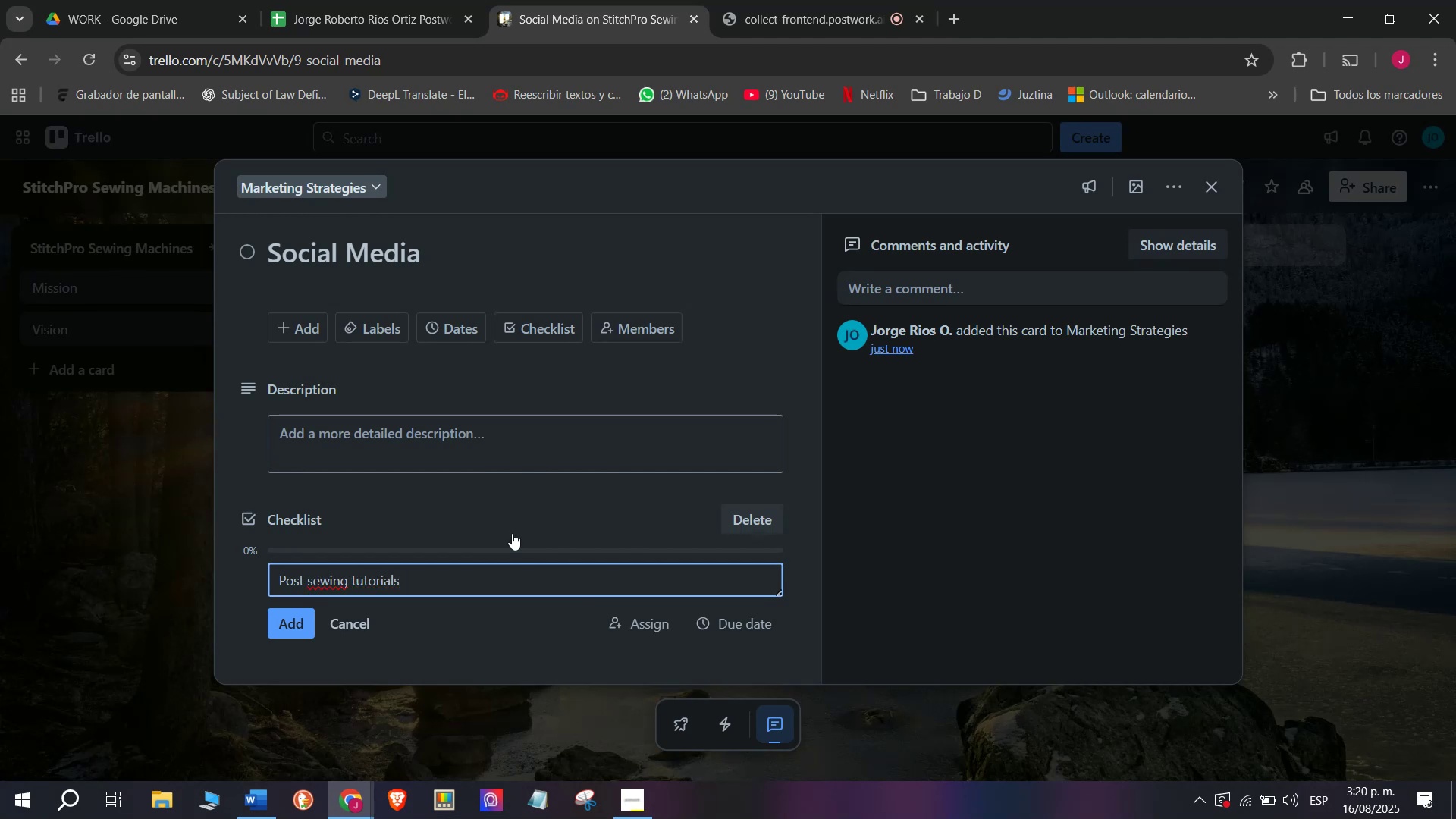 
key(Enter)
 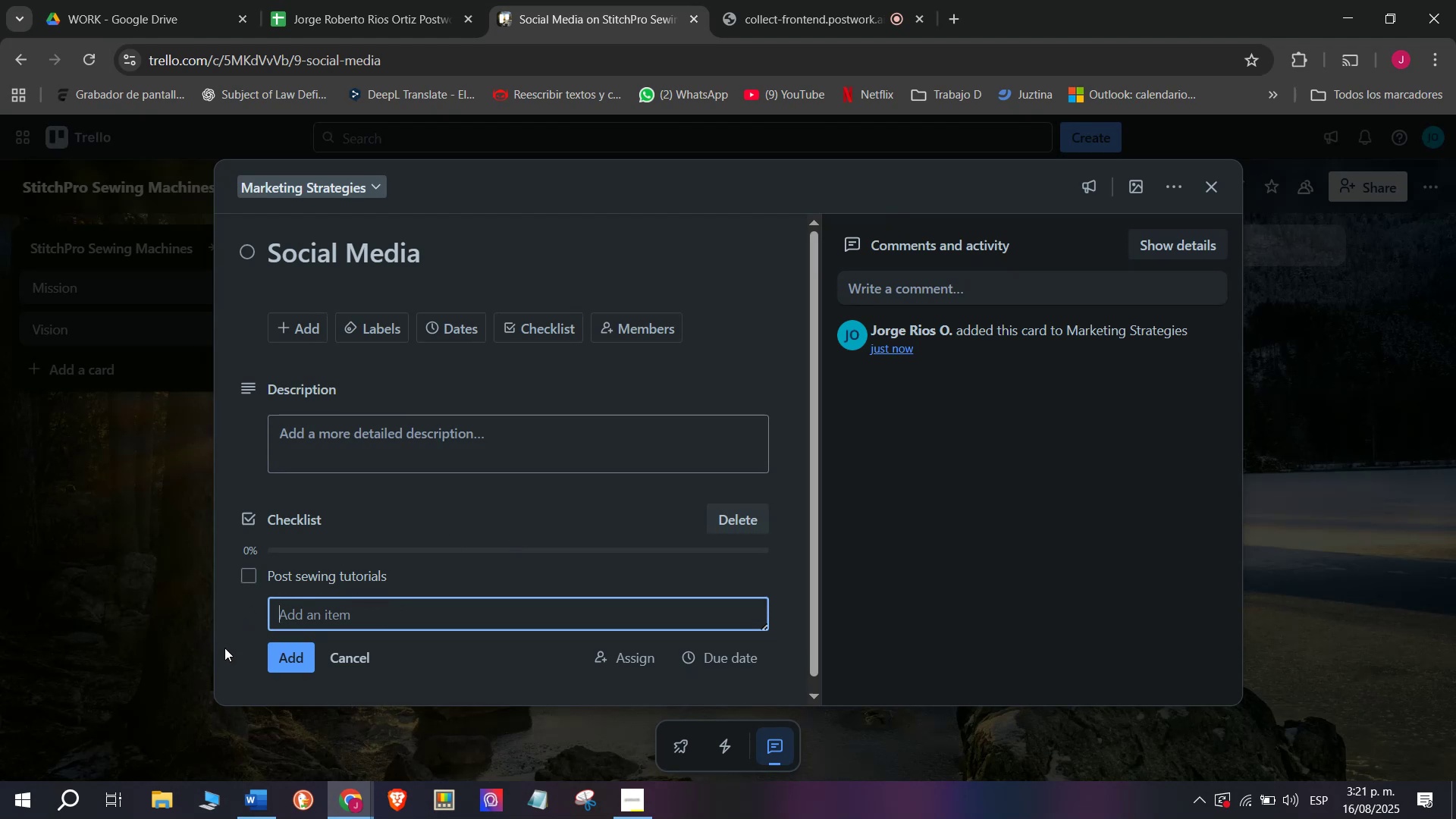 
type(Share customer projects)
 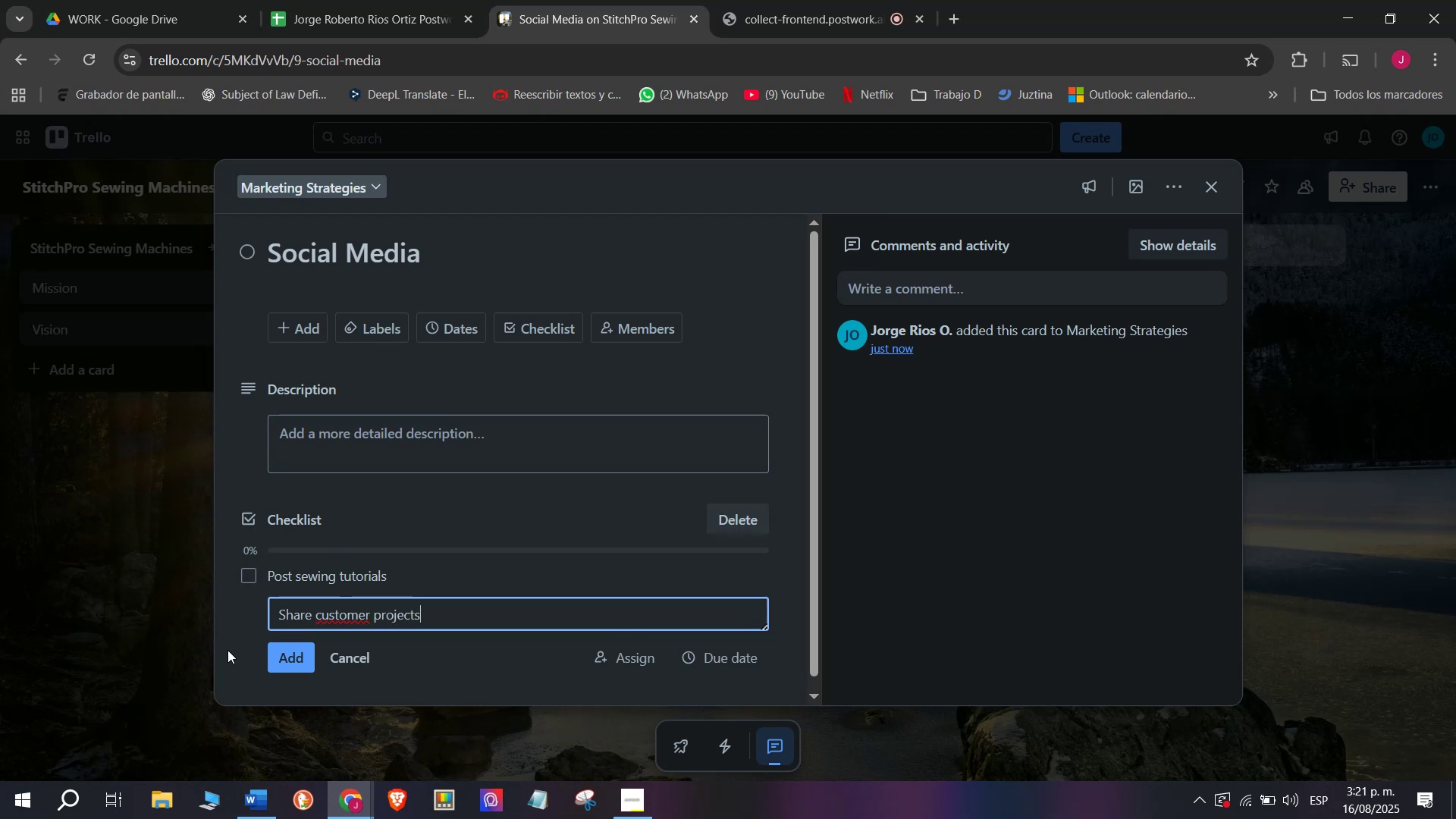 
key(Enter)
 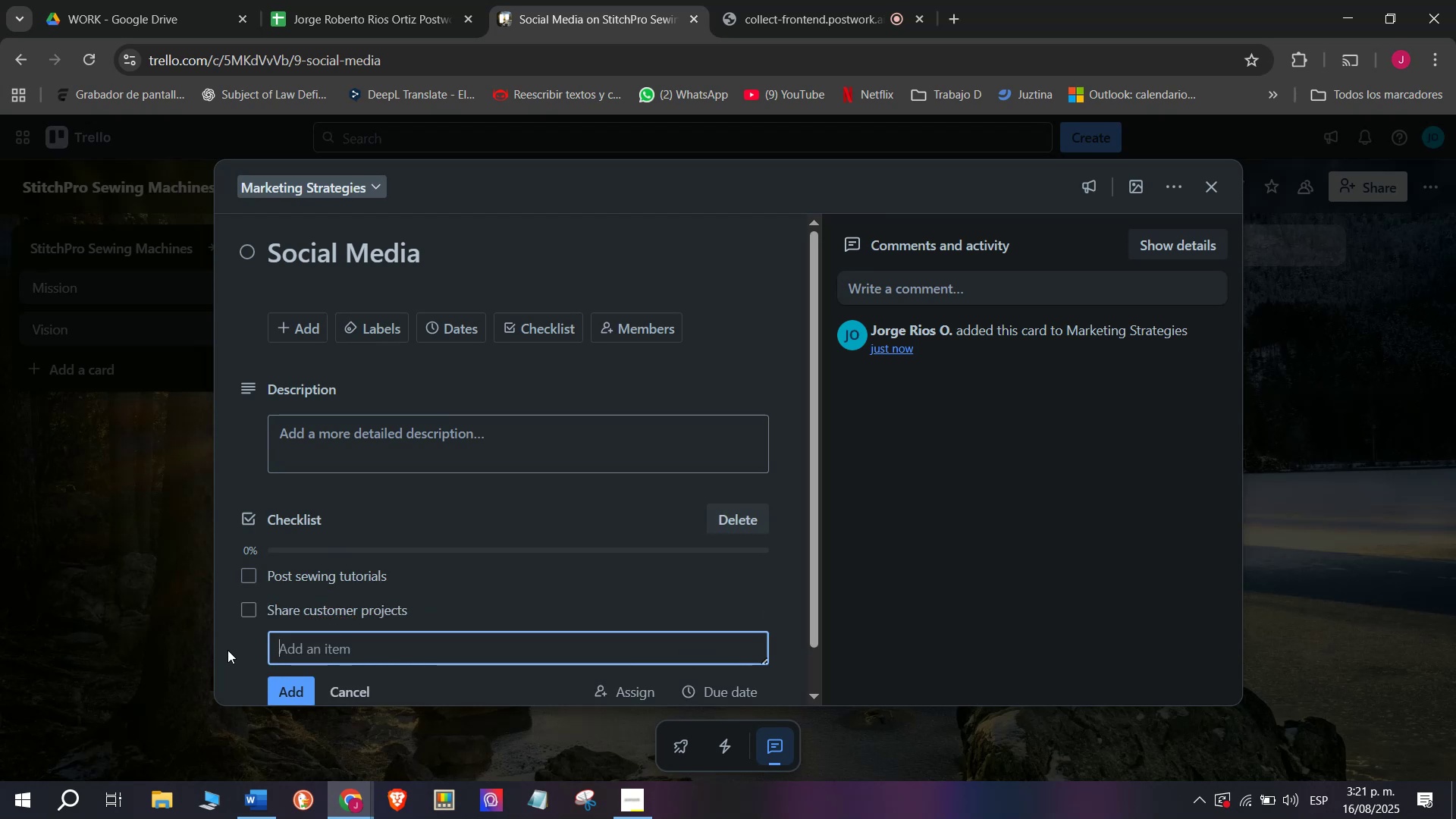 
type(AS)
key(Backspace)
type(nnounce product launches)
 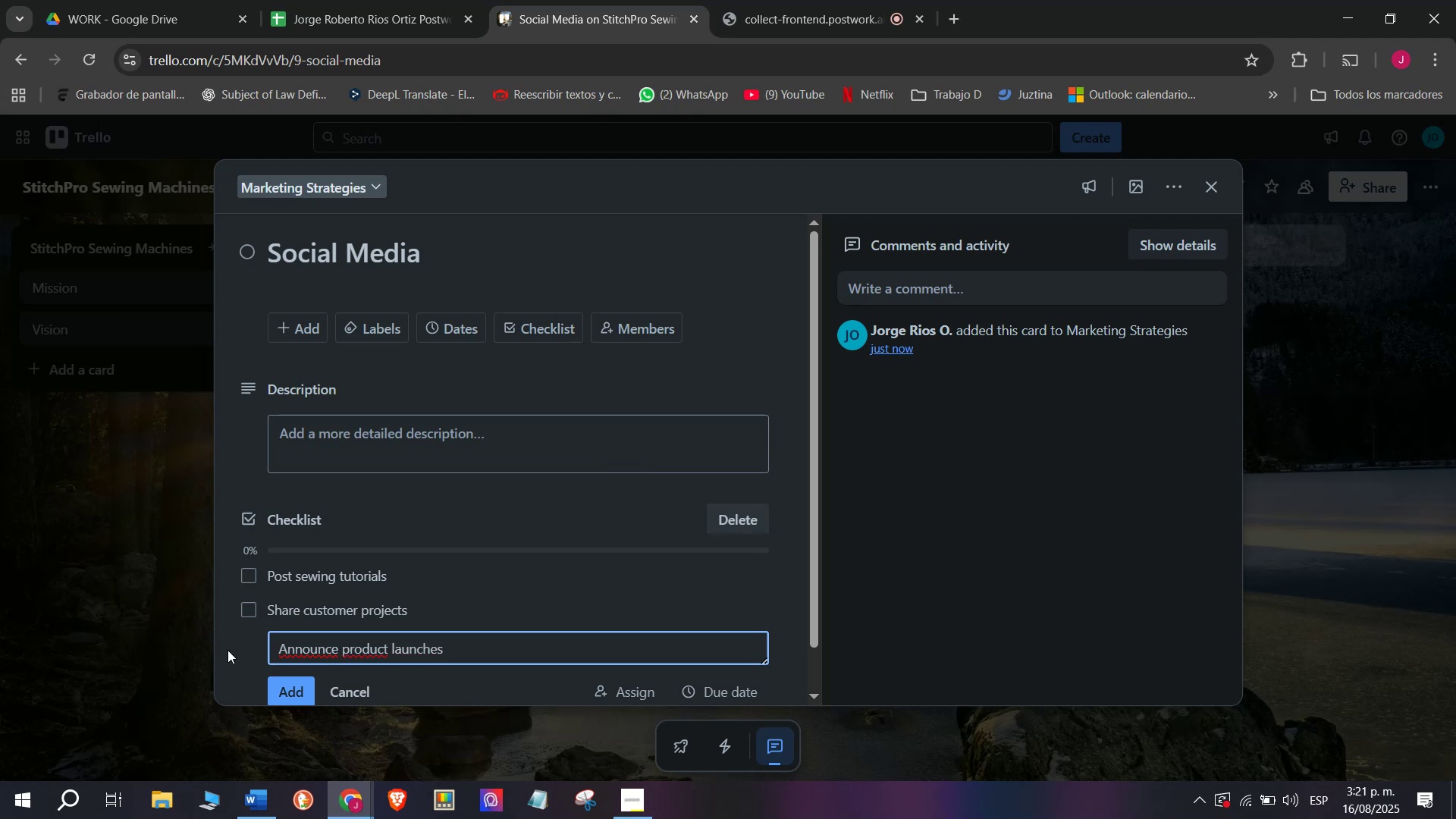 
key(Enter)
 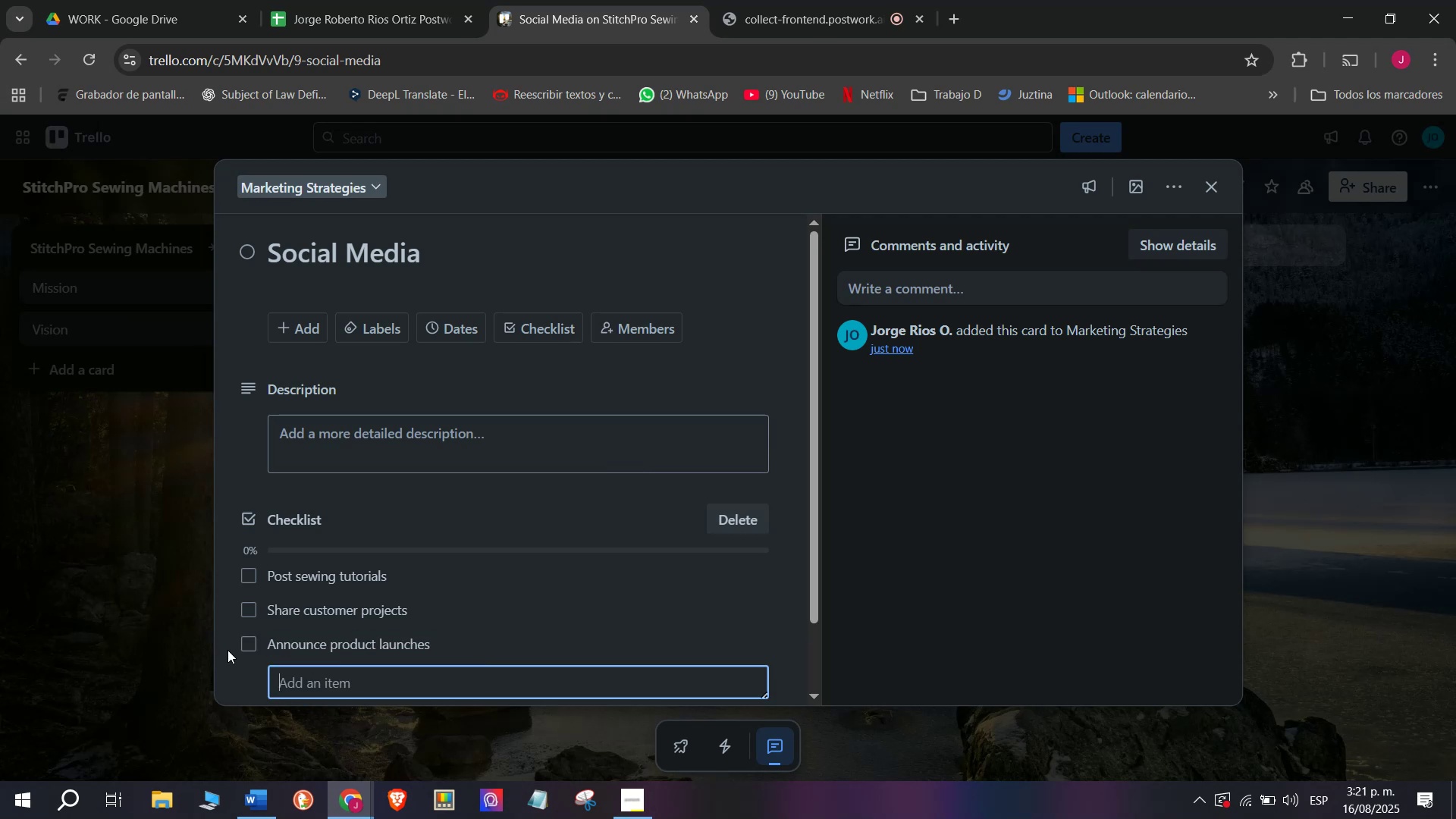 
type(Run online Give)
 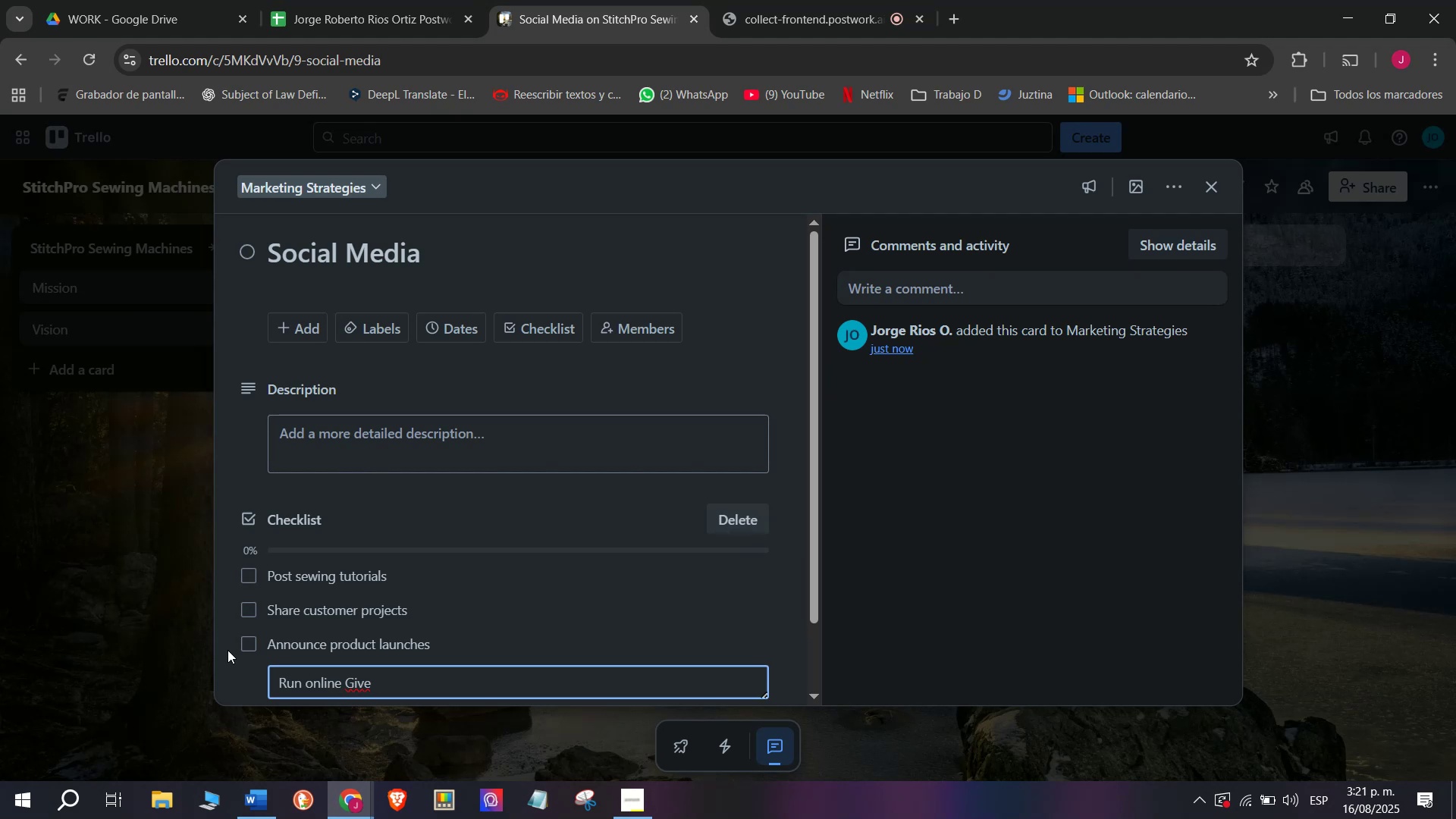 
type(aways)
 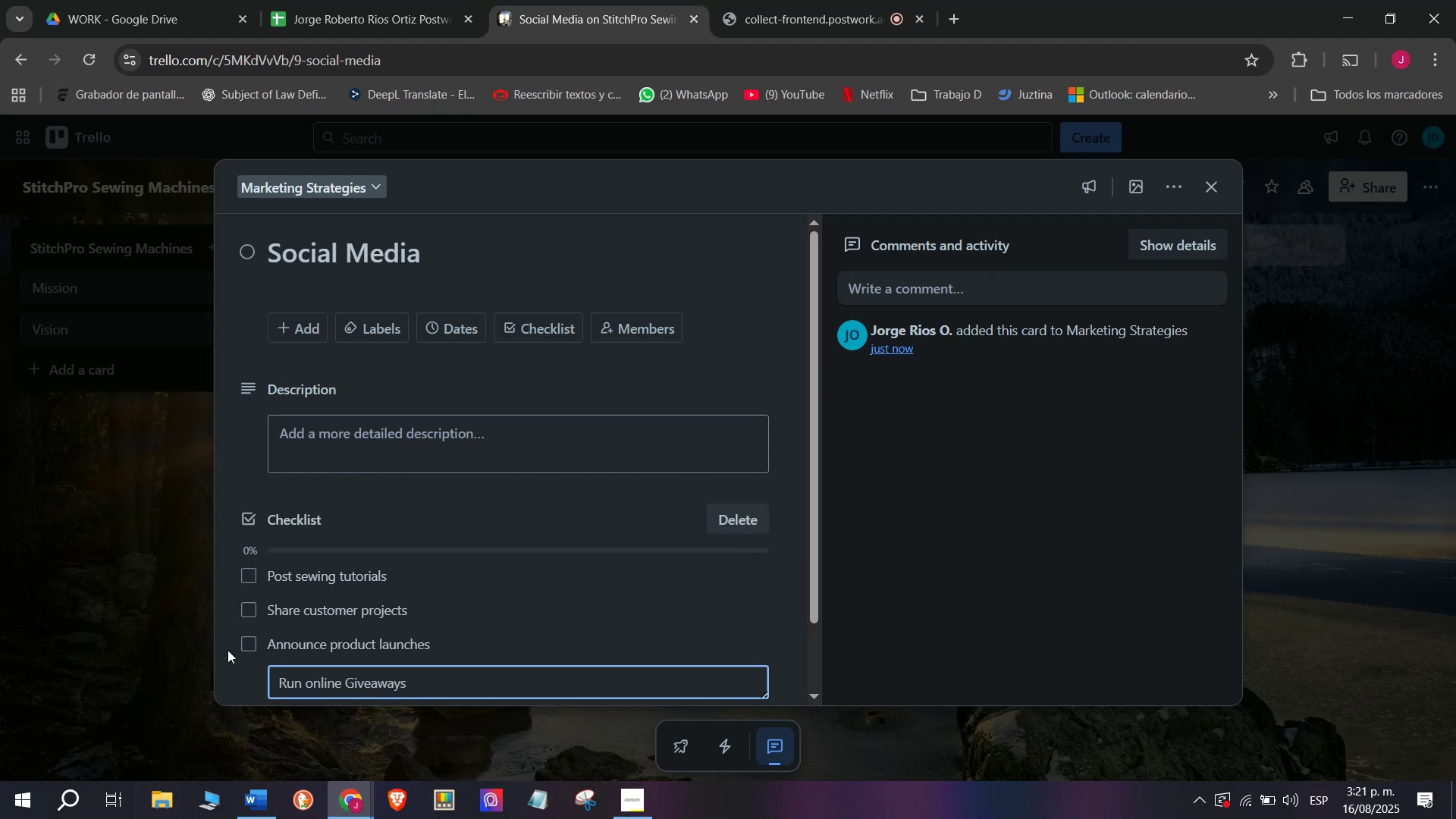 
key(Enter)
 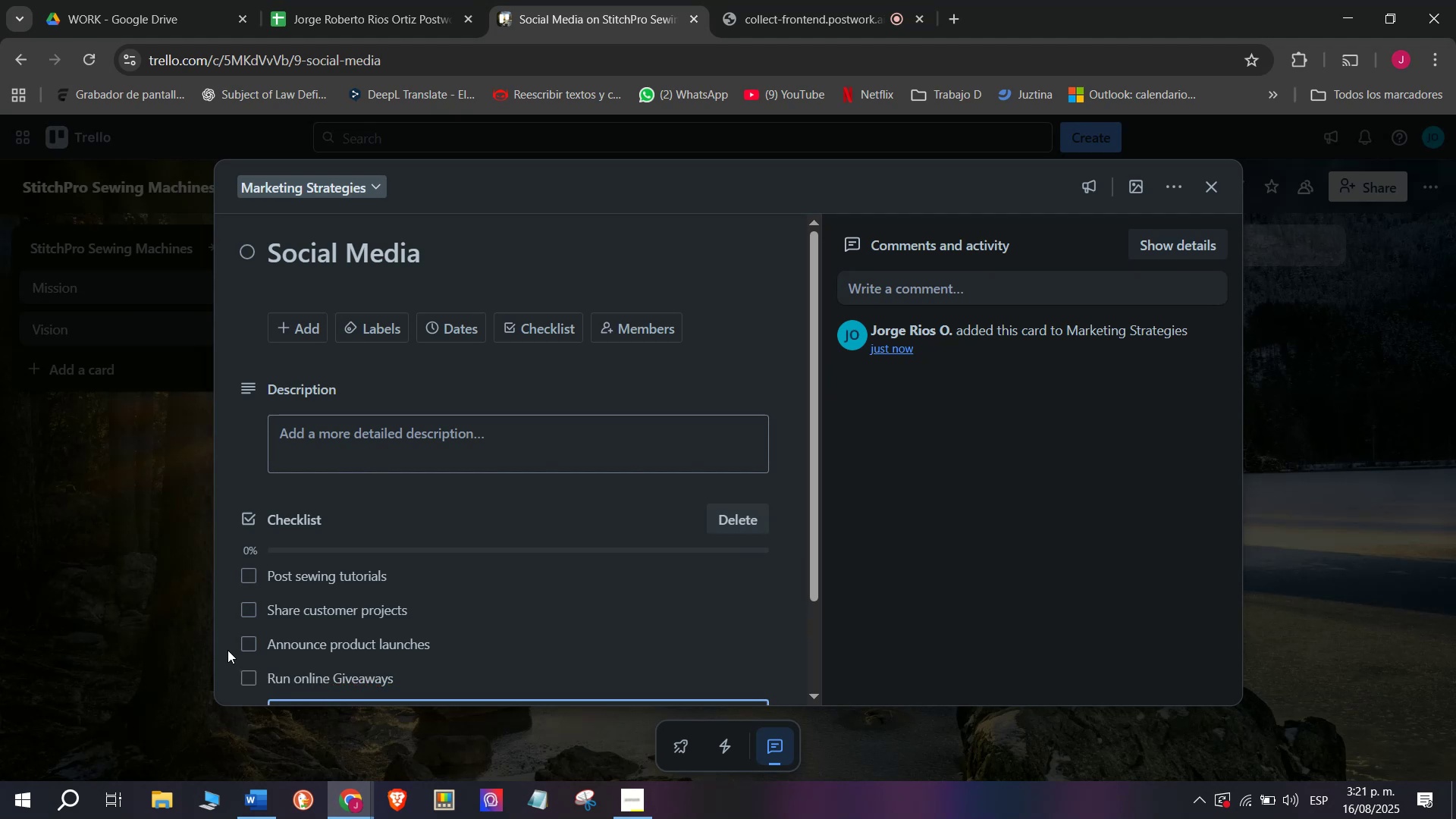 
type(Collaborate with influencers)
 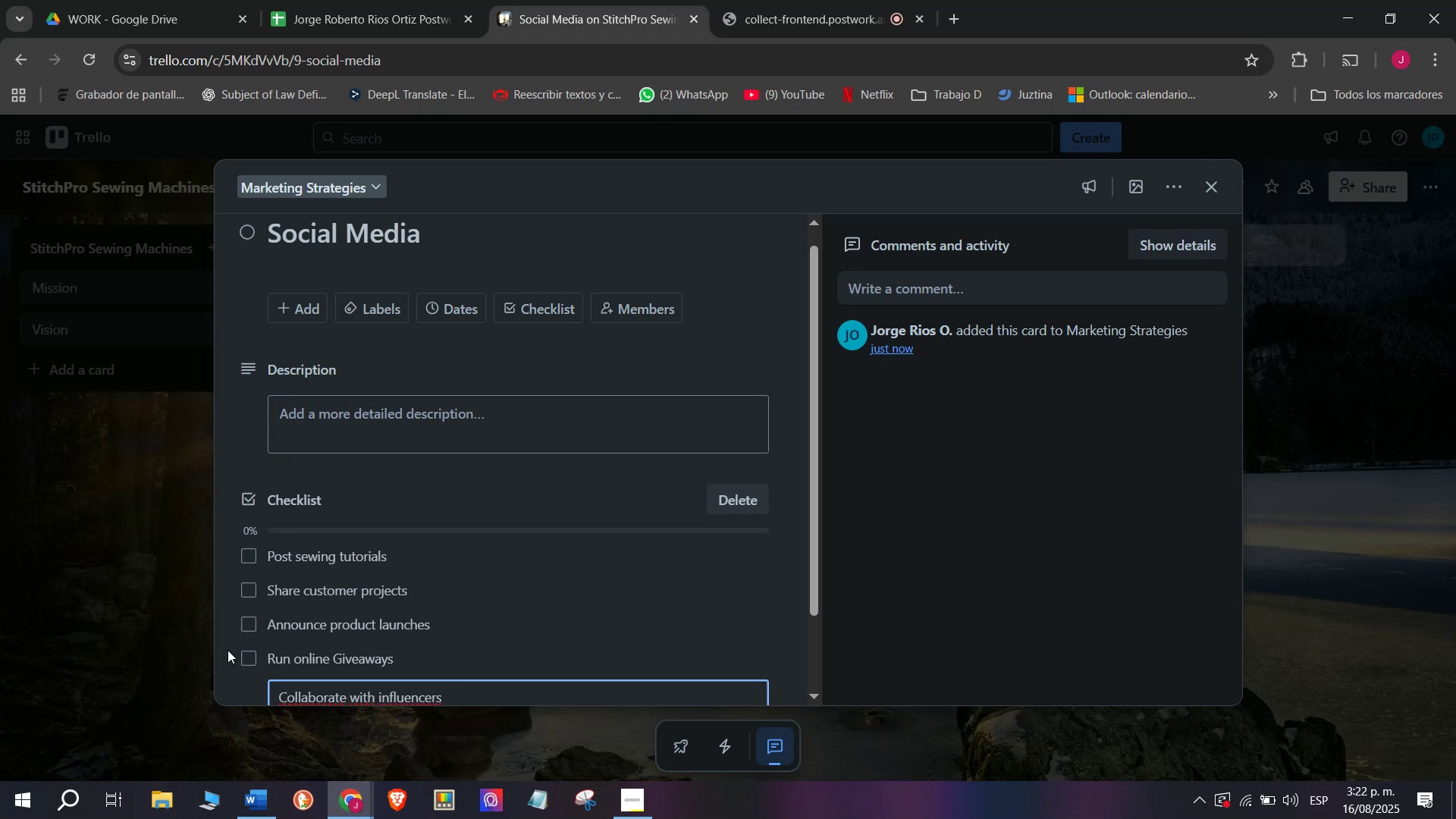 
key(Enter)
 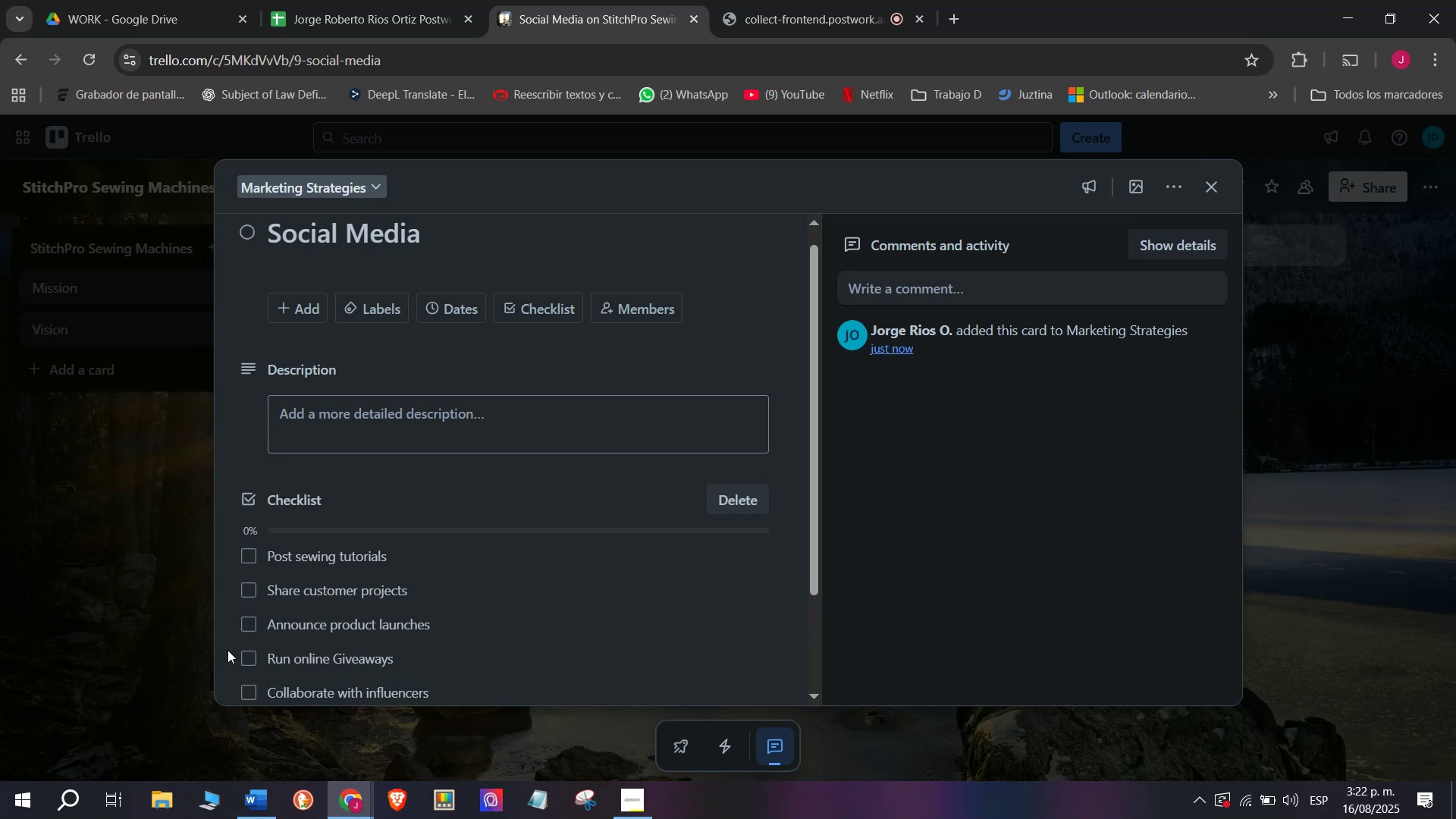 
type(Track engagements)
key(Backspace)
 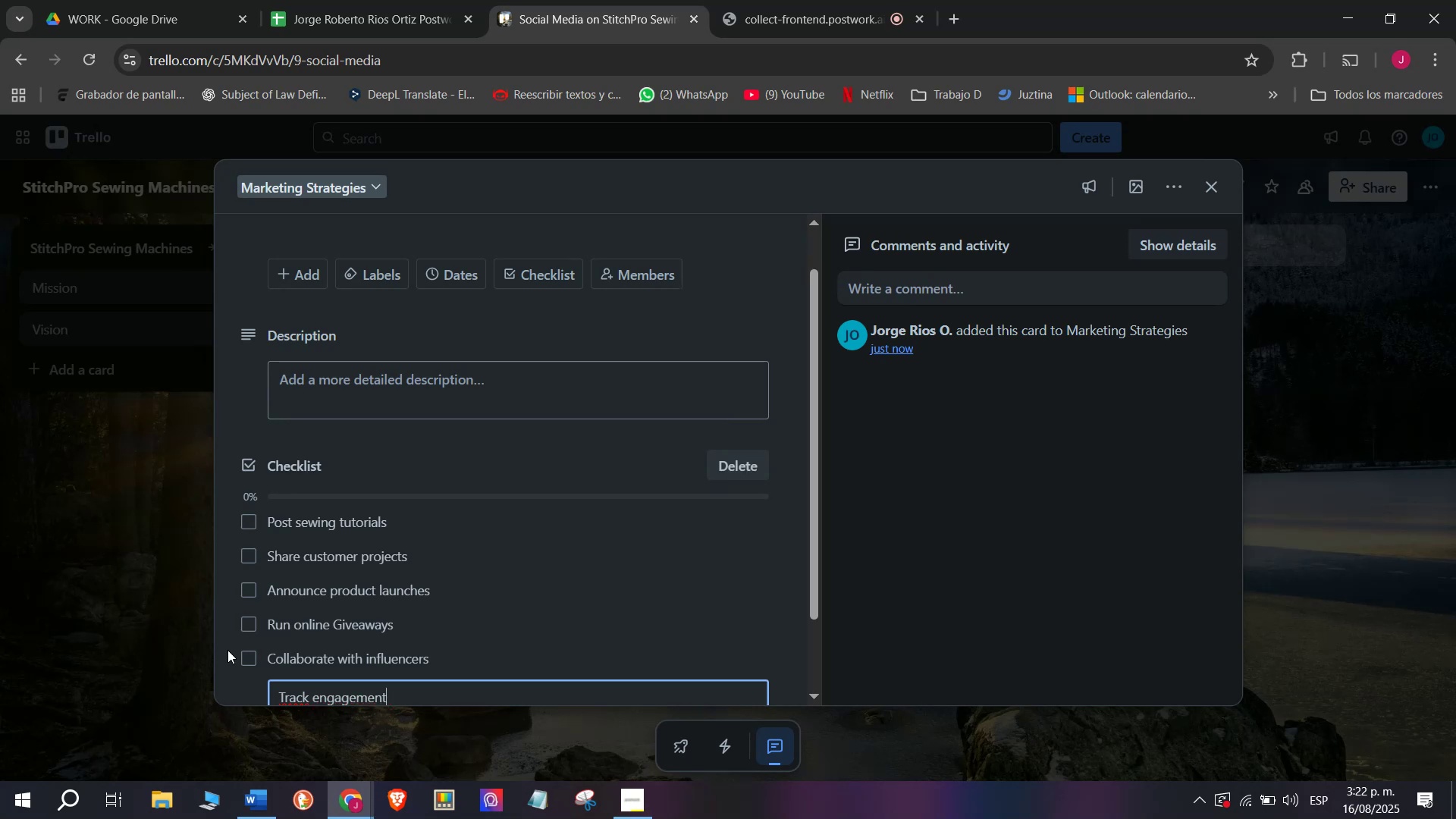 
key(Enter)
 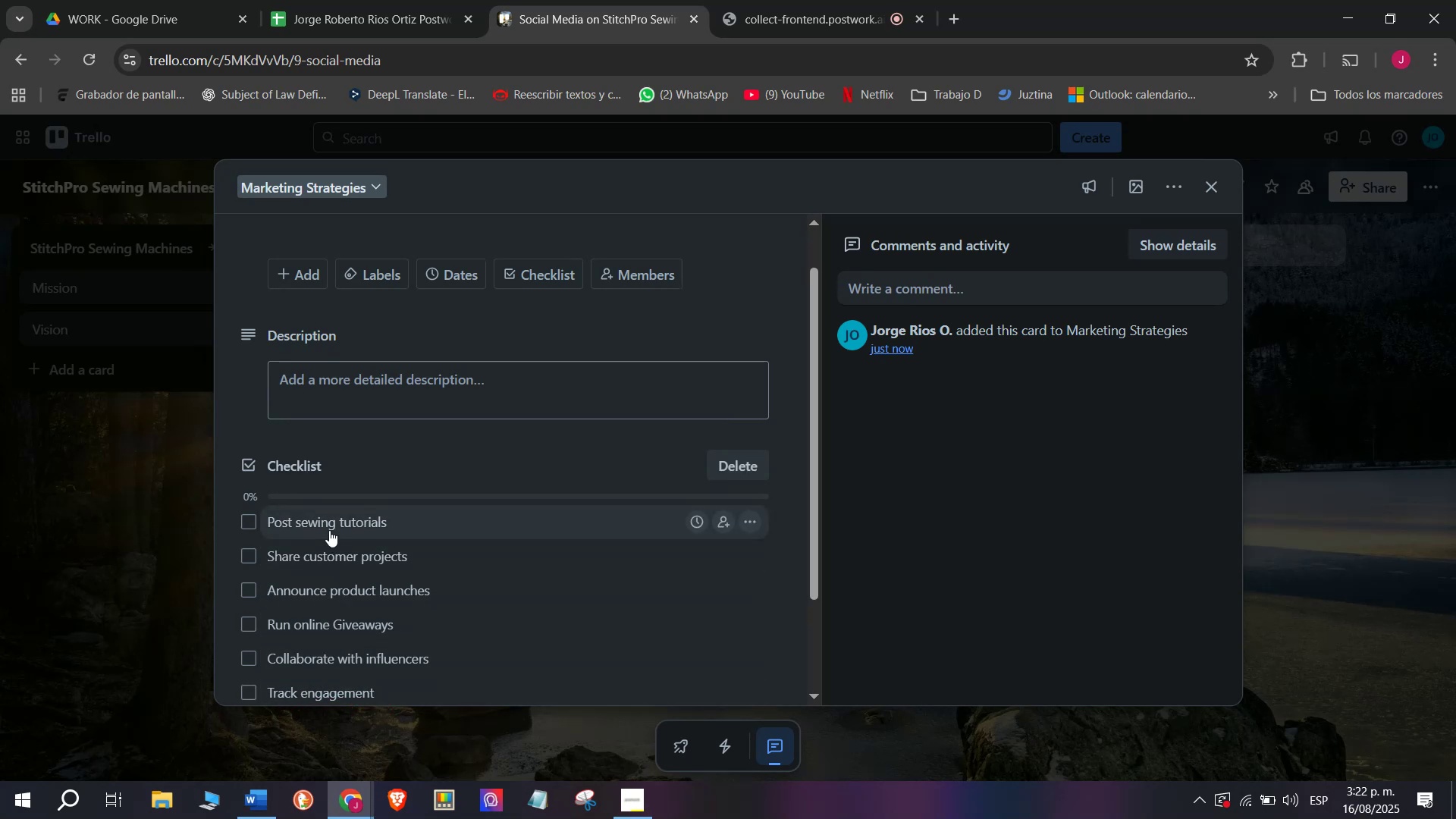 
scroll: coordinate [418, 652], scroll_direction: up, amount: 2.0
 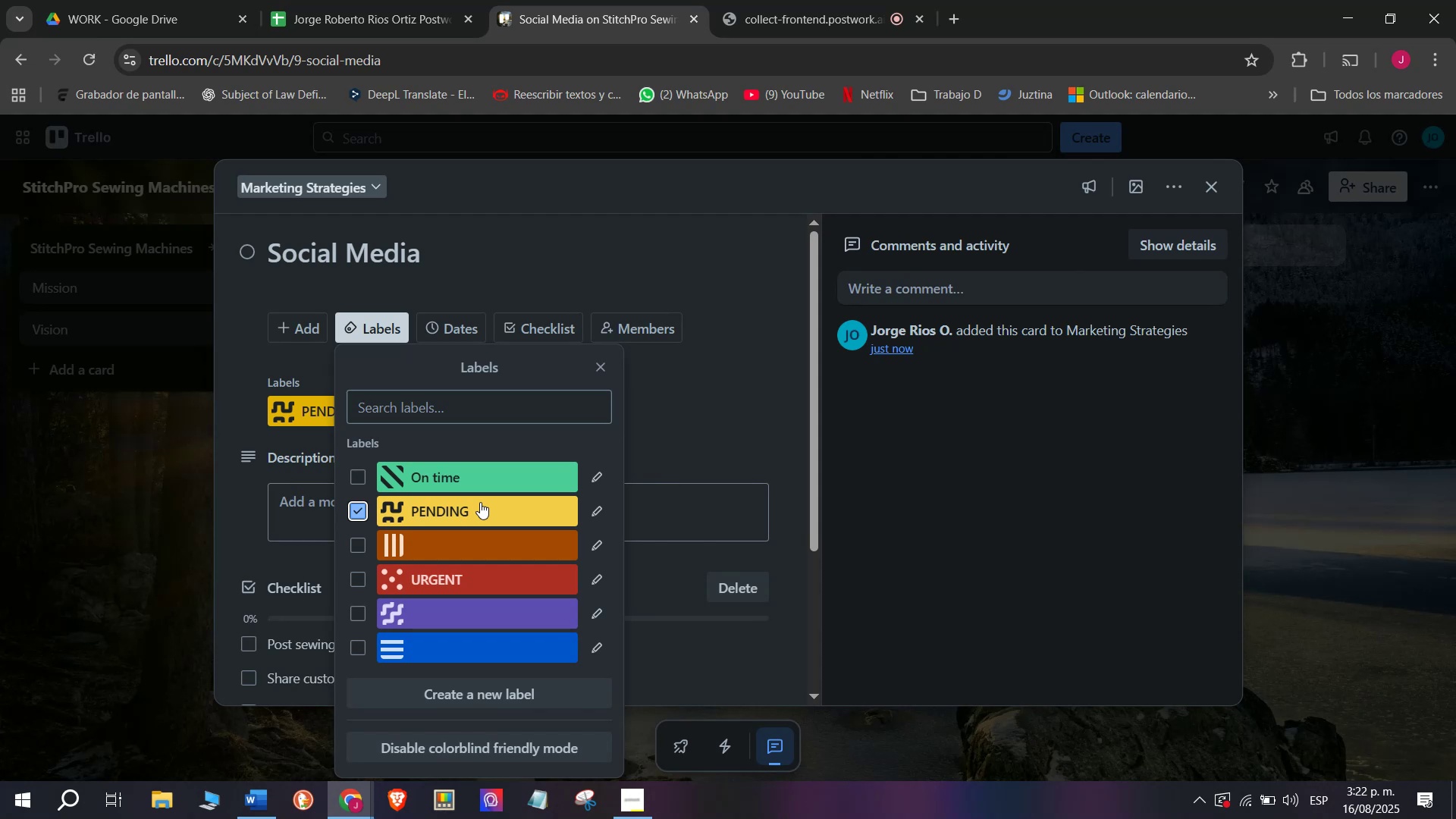 
wait(16.21)
 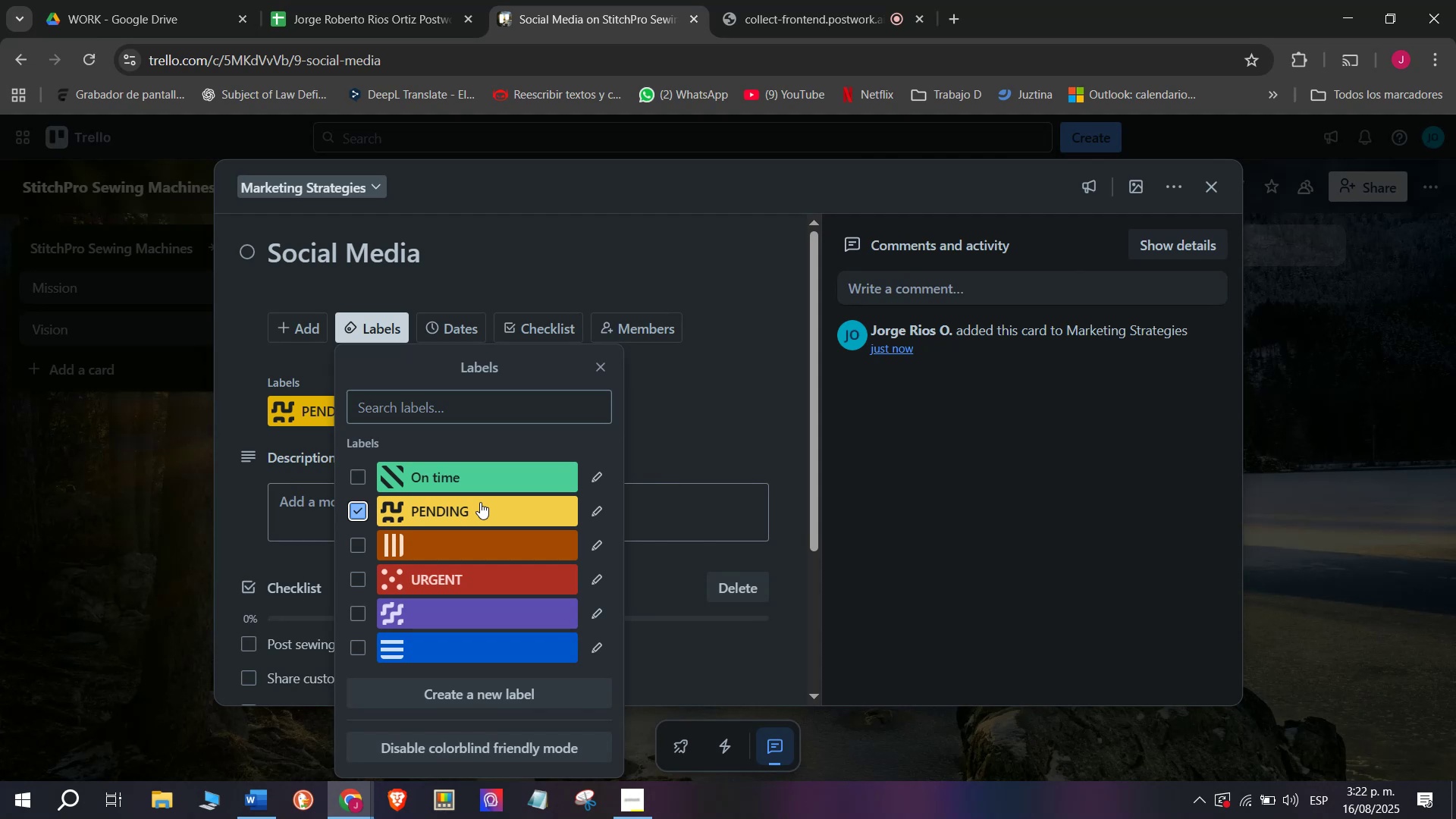 
double_click([171, 521])
 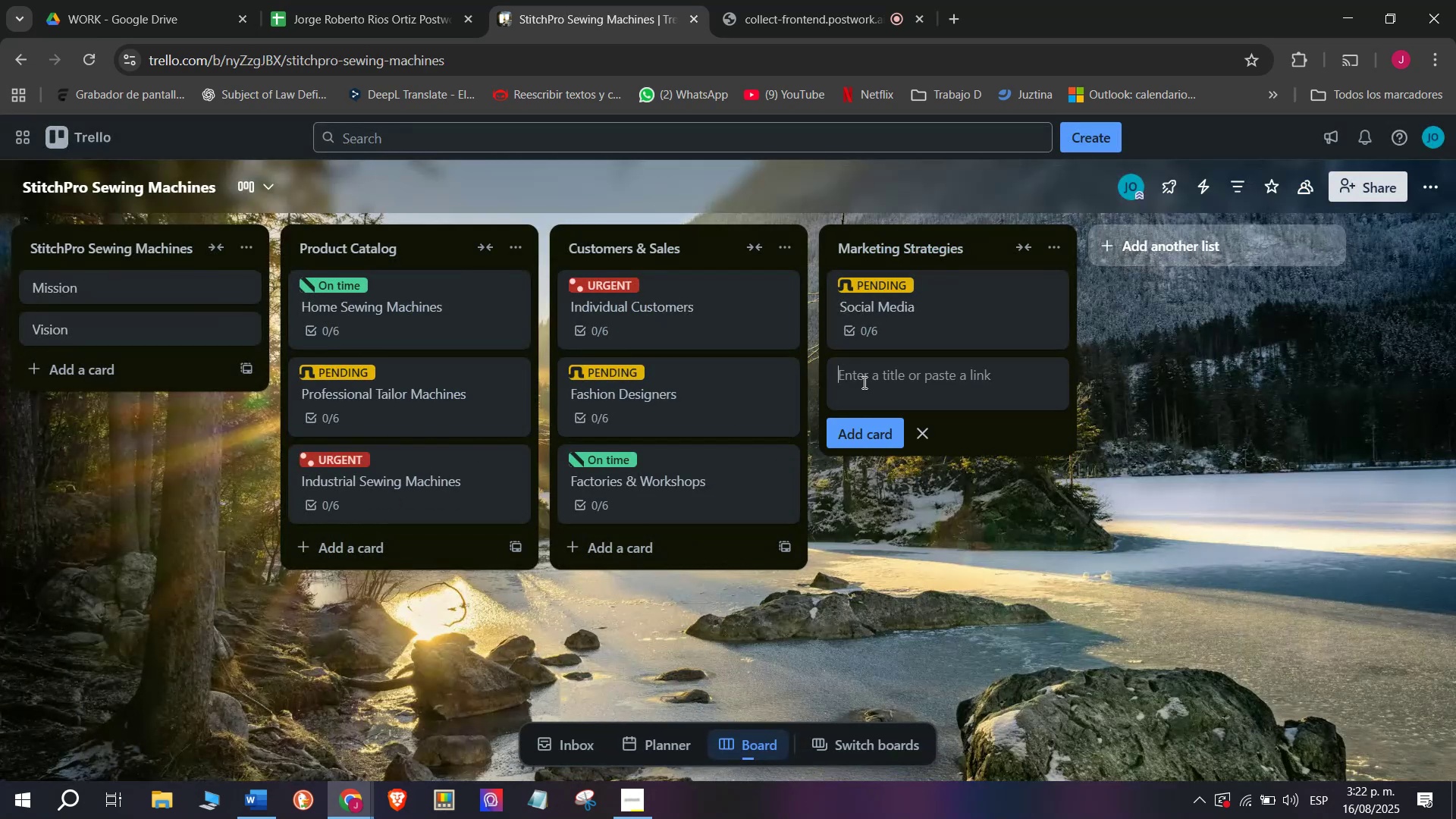 
type(Promotions)
 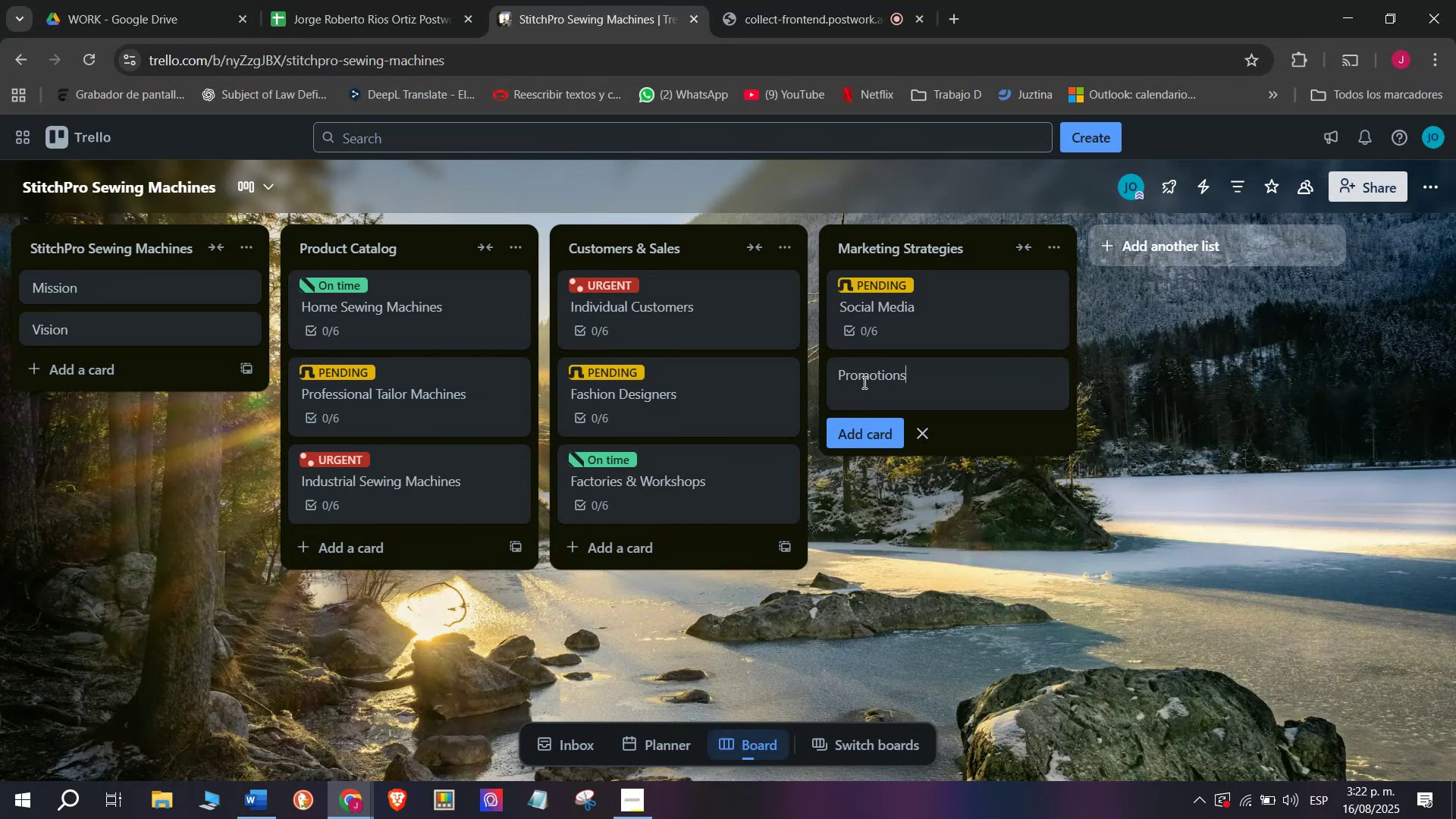 
key(Enter)
 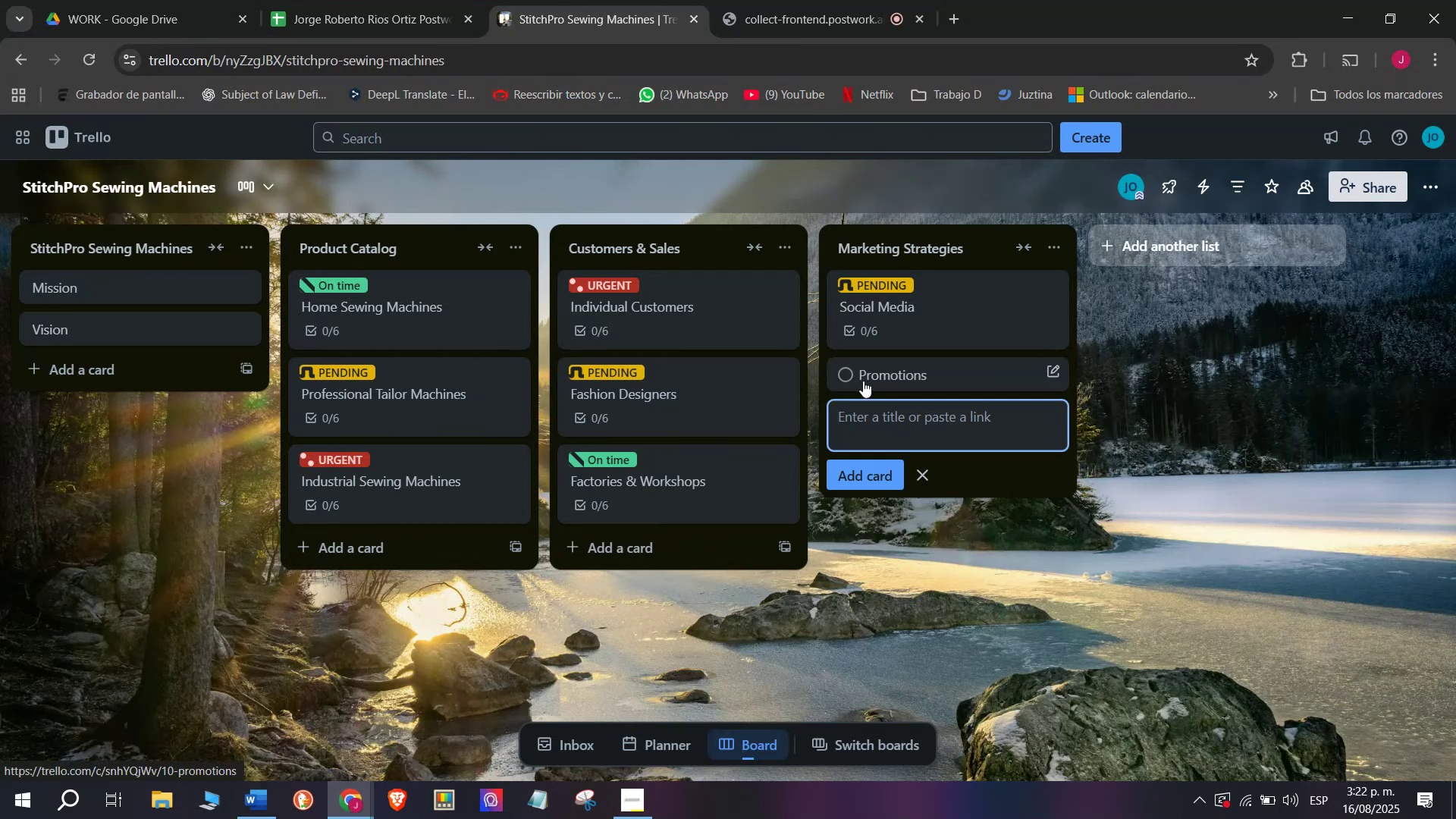 
left_click([863, 381])
 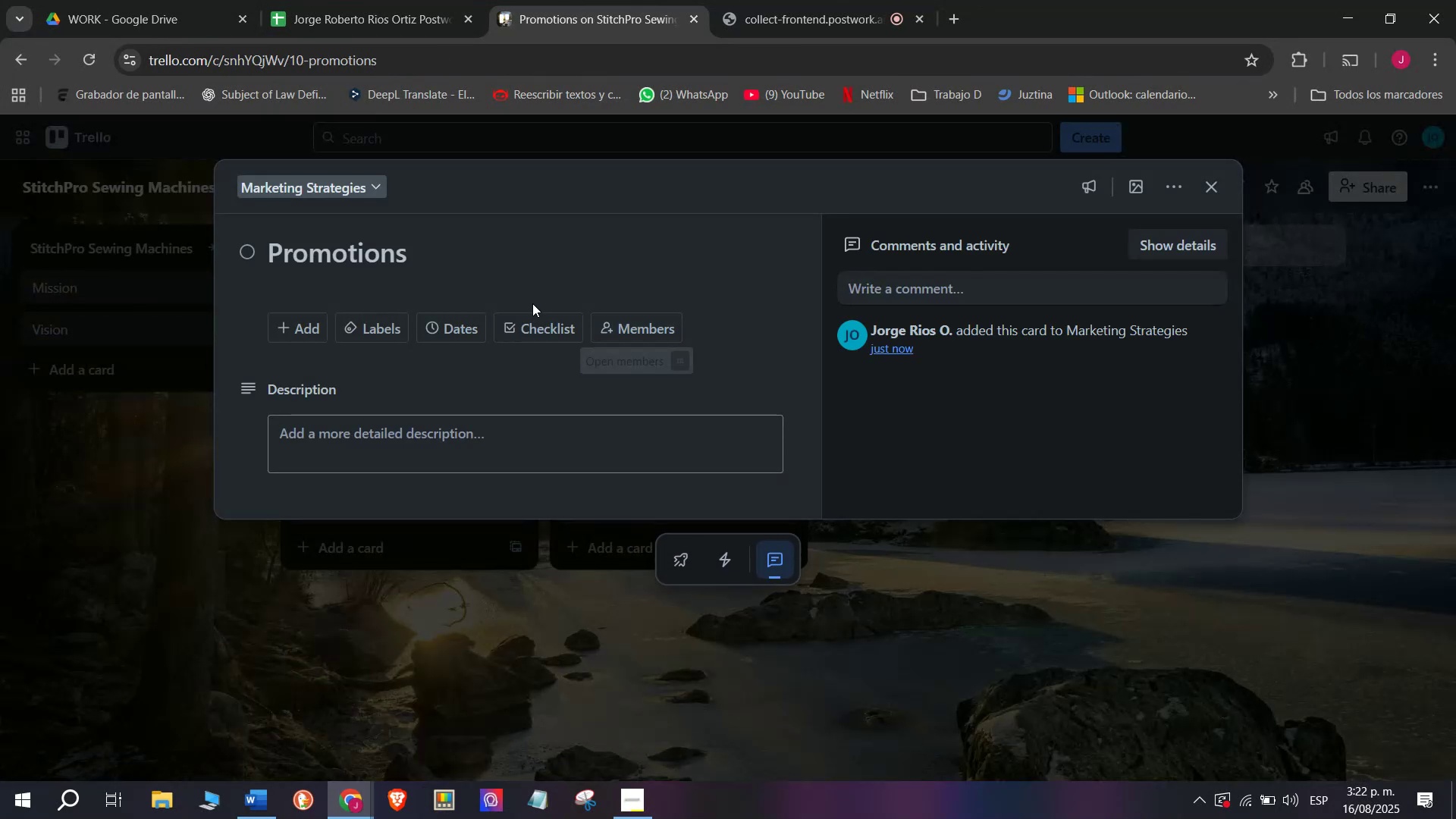 
left_click([553, 337])
 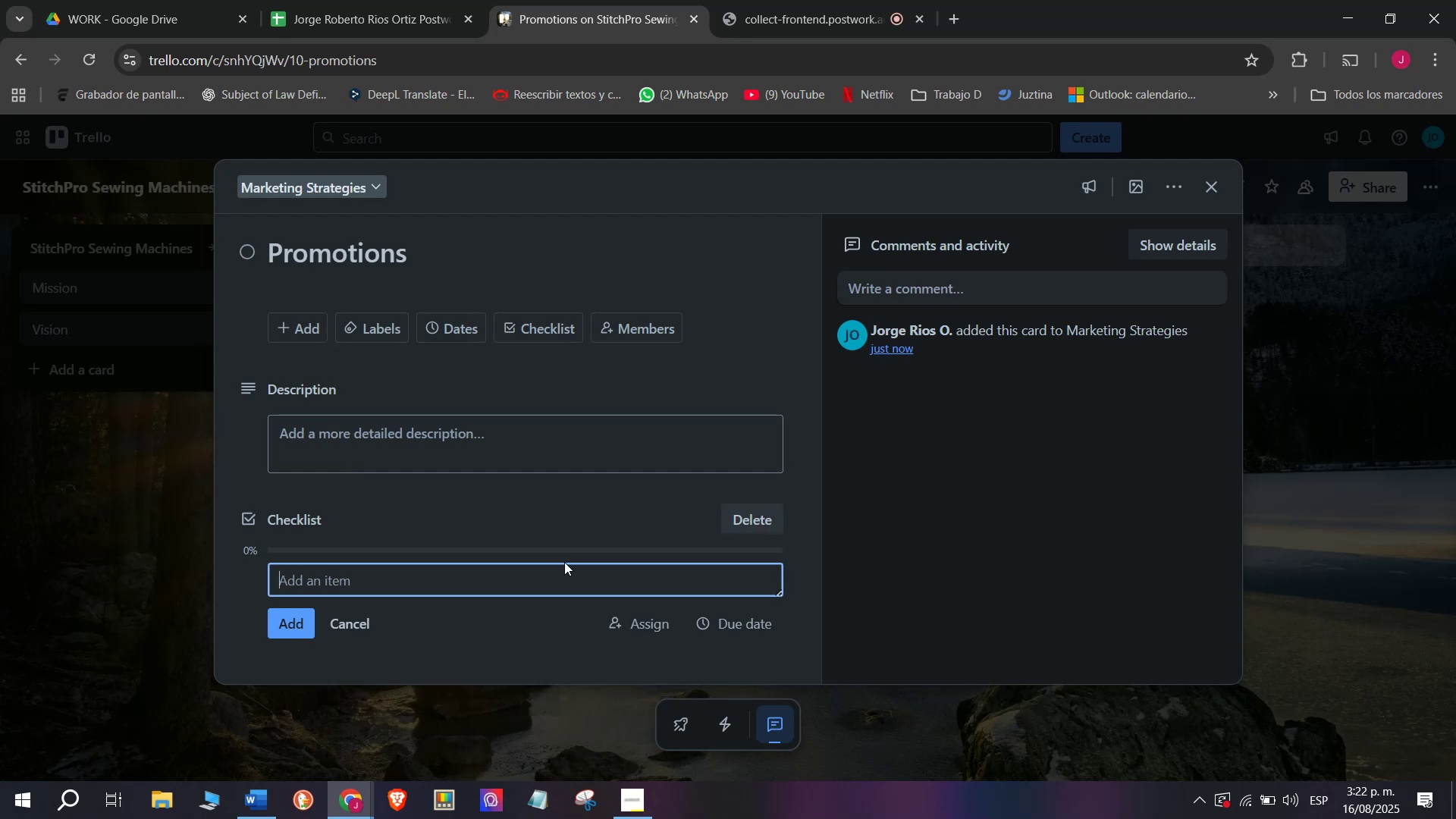 
wait(6.36)
 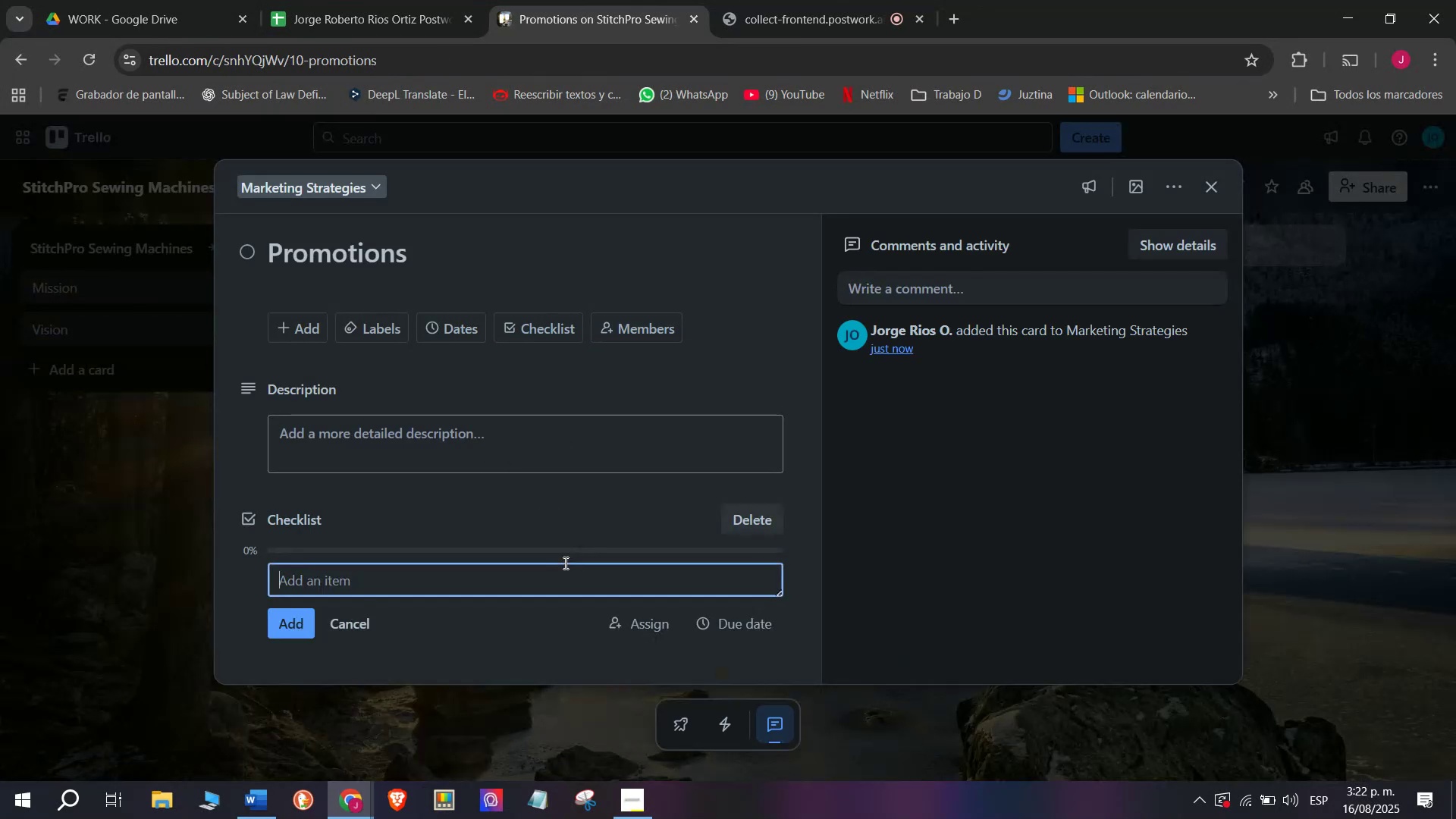 
type(Cr)
key(Backspace)
type(reate seasonal do)
key(Backspace)
type(iscount)
 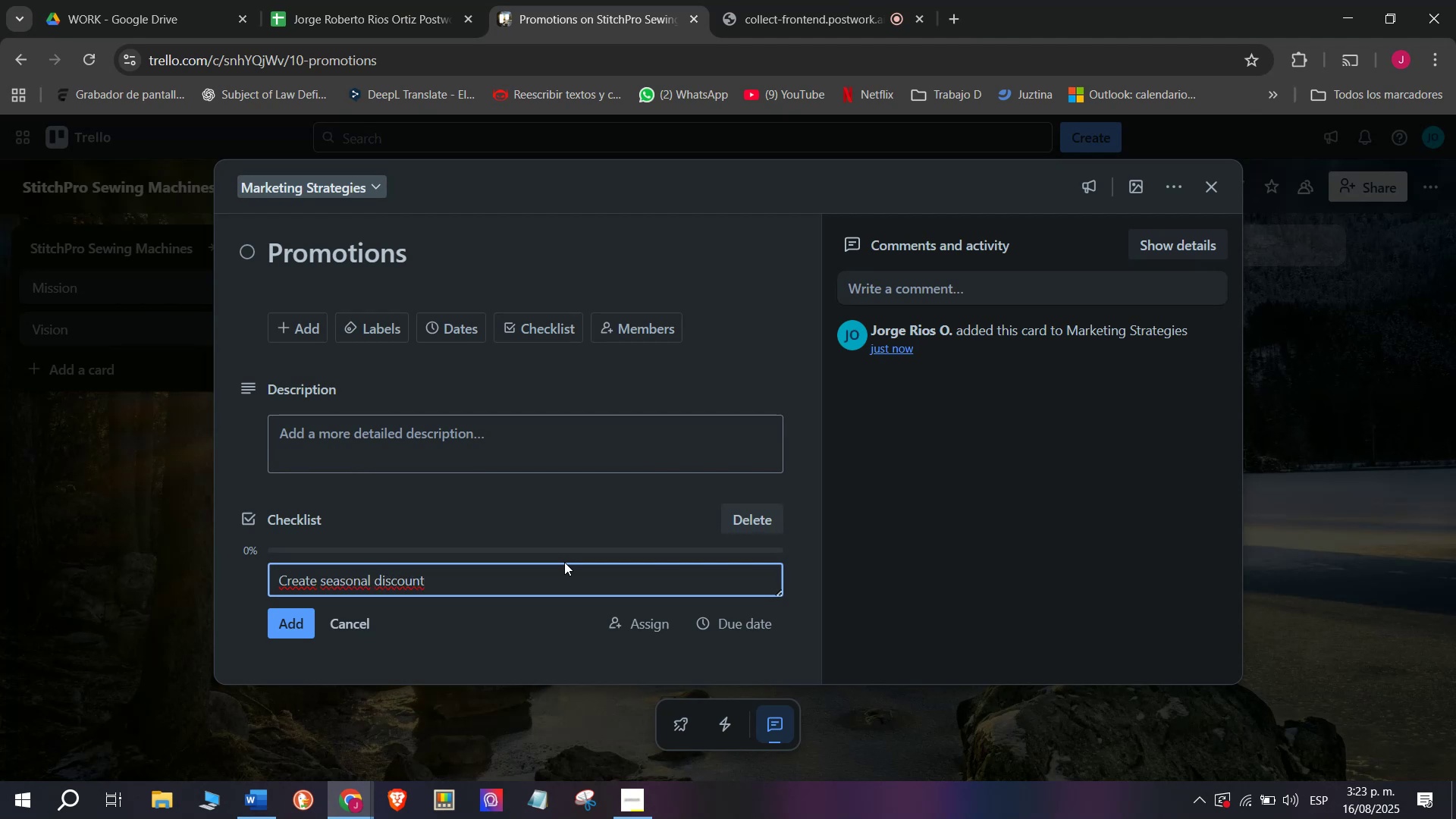 
key(S)
 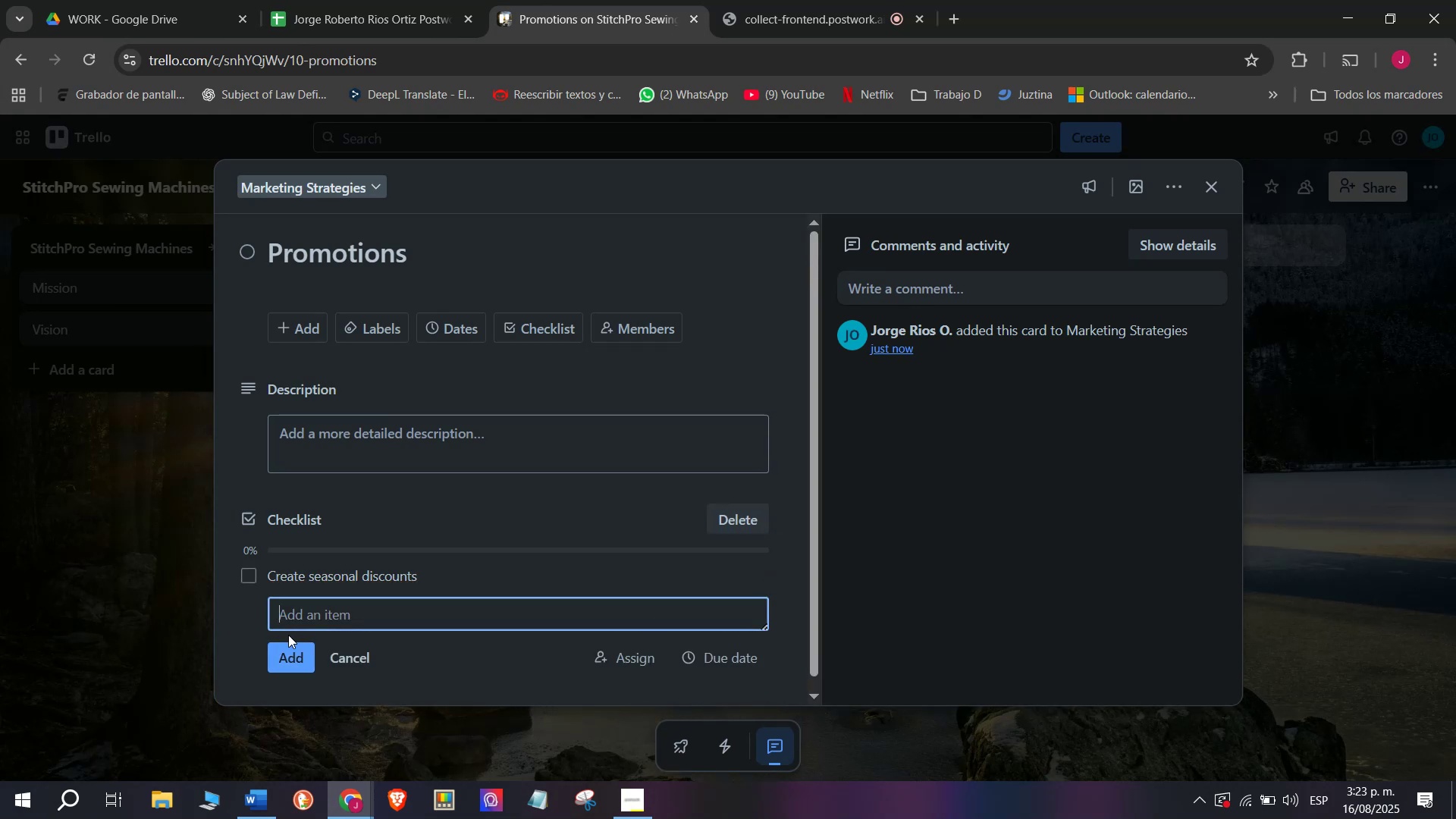 
type(Bundle machine ;;')
key(Backspace)
key(Backspace)
type('-.)
key(Backspace)
key(Backspace)
key(Backspace)
type(= )
key(Backspace)
key(Backspace)
key(Backspace)
key(Backspace)
key(Backspace)
key(Backspace)
type( )
key(Backspace)
type(  )
key(Backspace)
key(Backspace)
key(Backspace)
key(Backspace)
key(Backspace)
key(Backspace)
key(Backspace)
type( )
key(Backspace)
 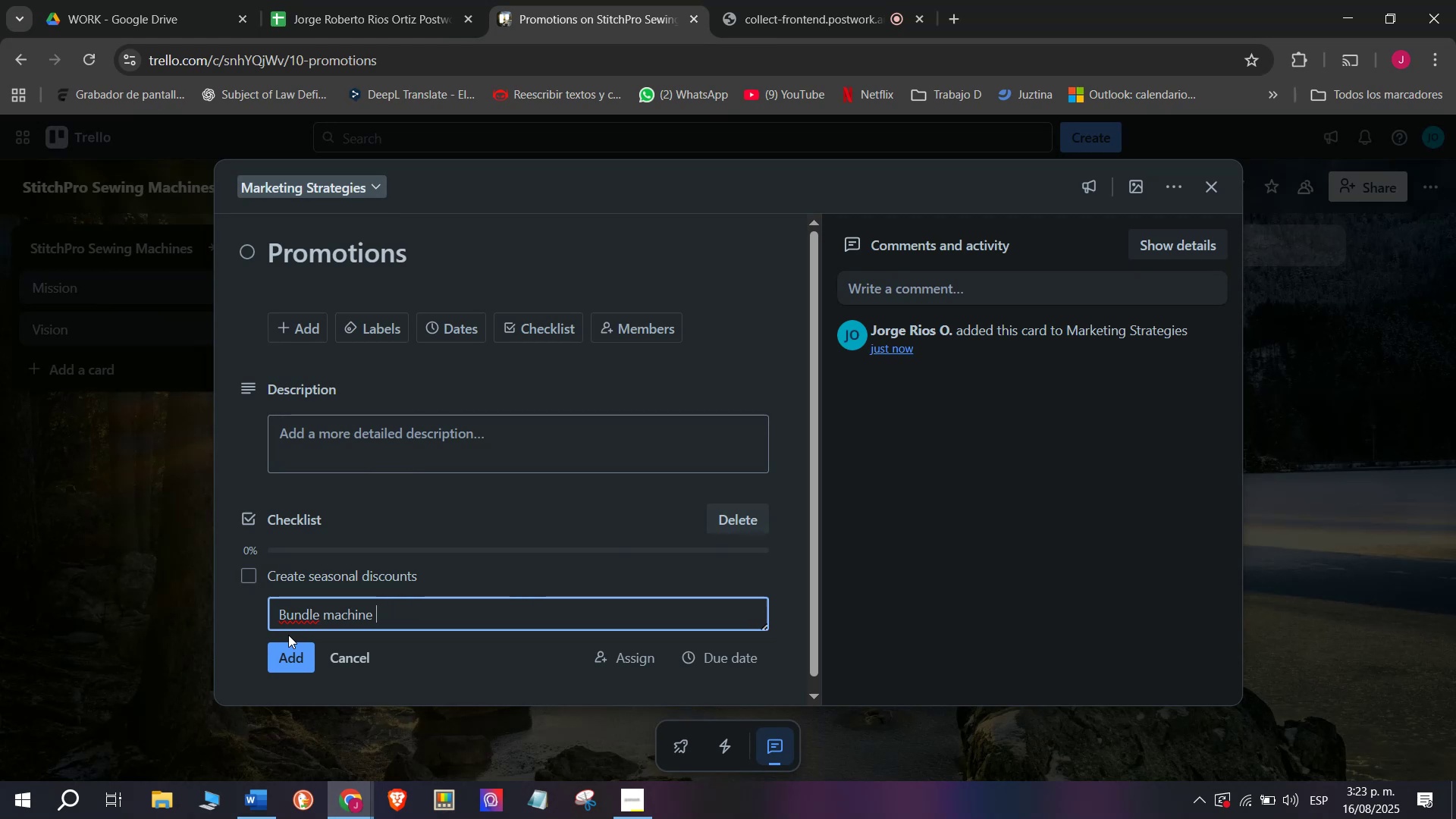 
hold_key(key=Space, duration=0.3)
 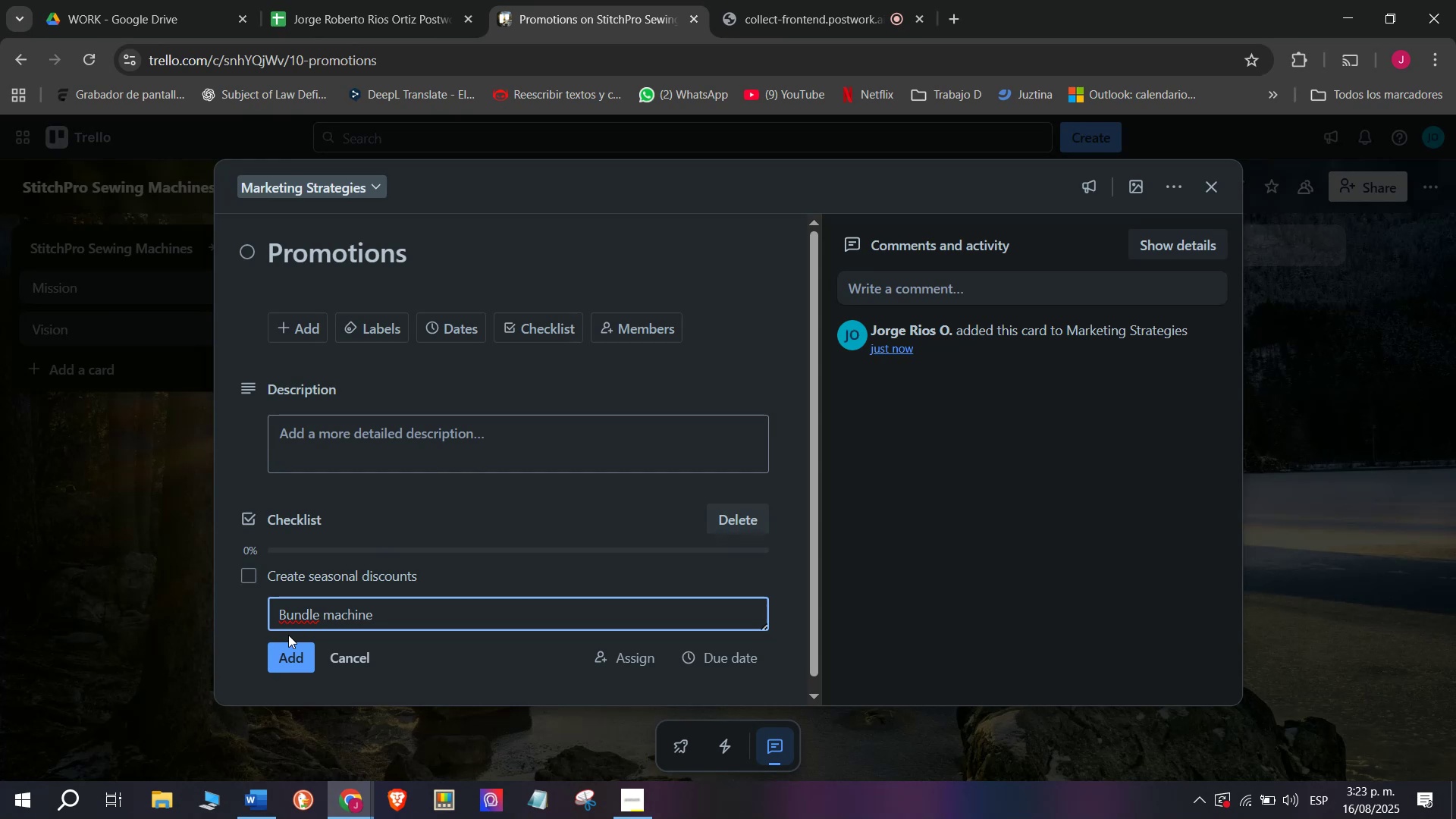 
hold_key(key=Space, duration=0.33)
 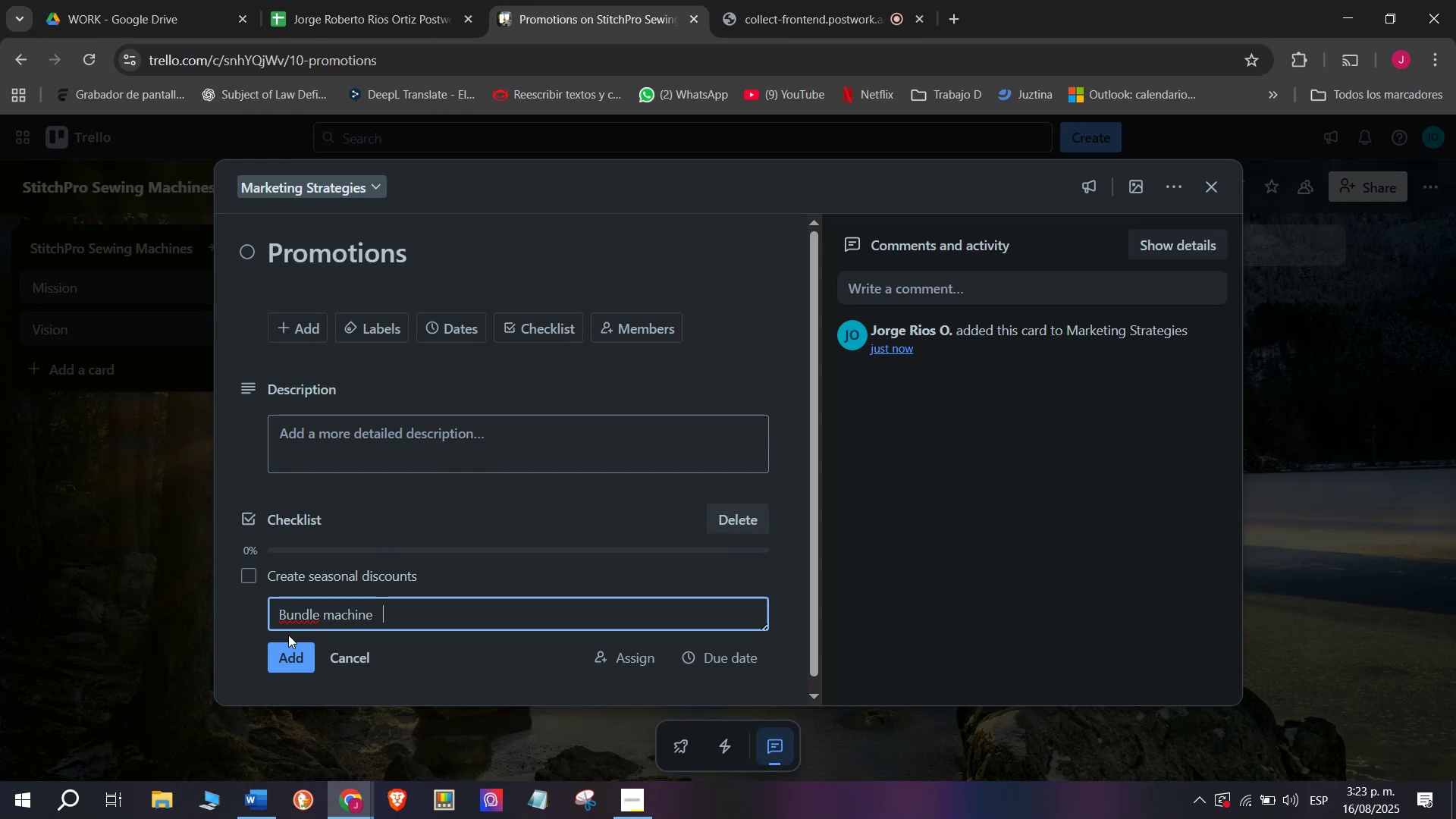 
type(  )
key(Backspace)
key(Backspace)
key(Backspace)
key(Backspace)
type(= accessories=)
key(Backspace)
 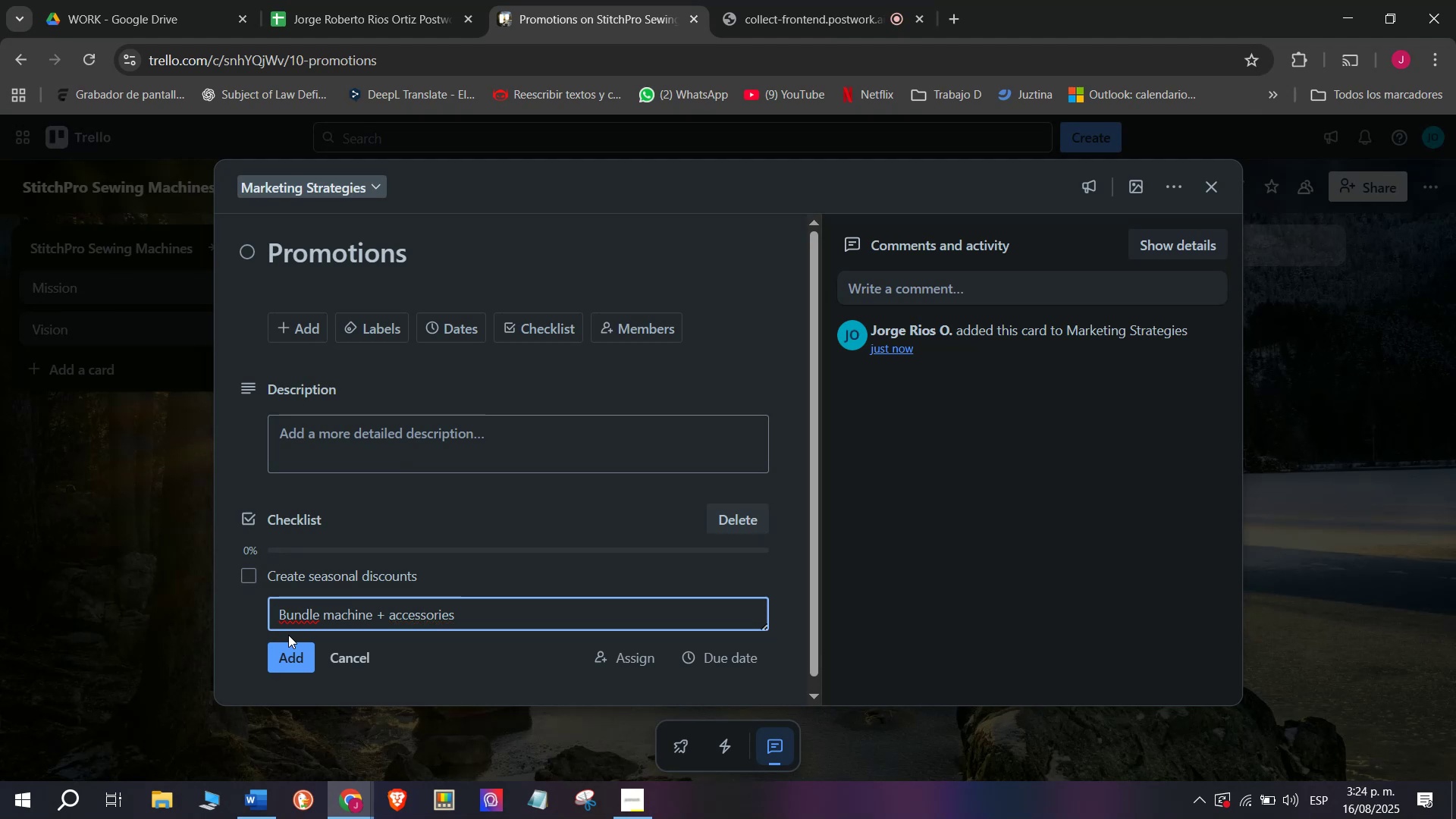 
key(Enter)
 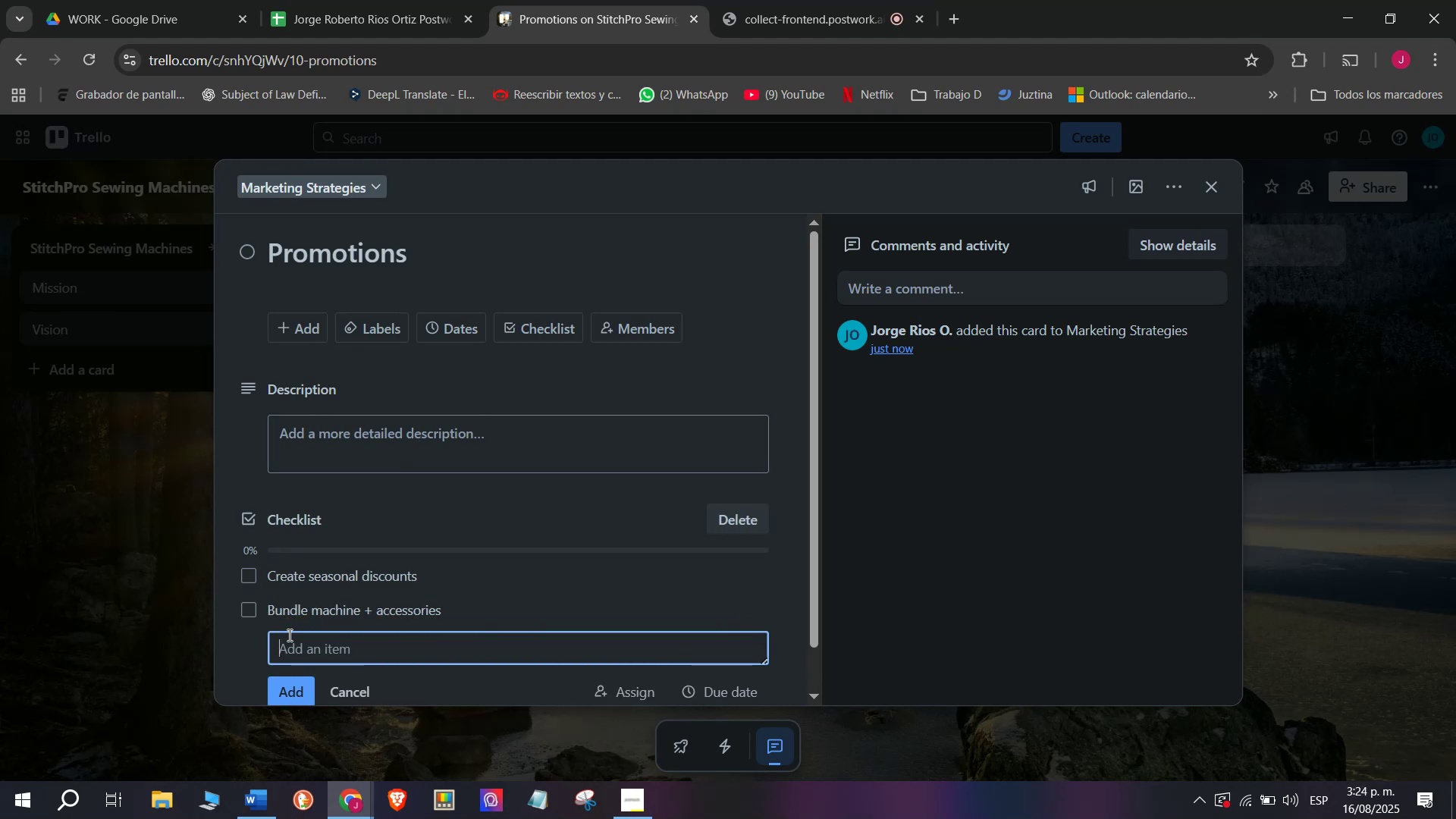 
type(Print store banners)
 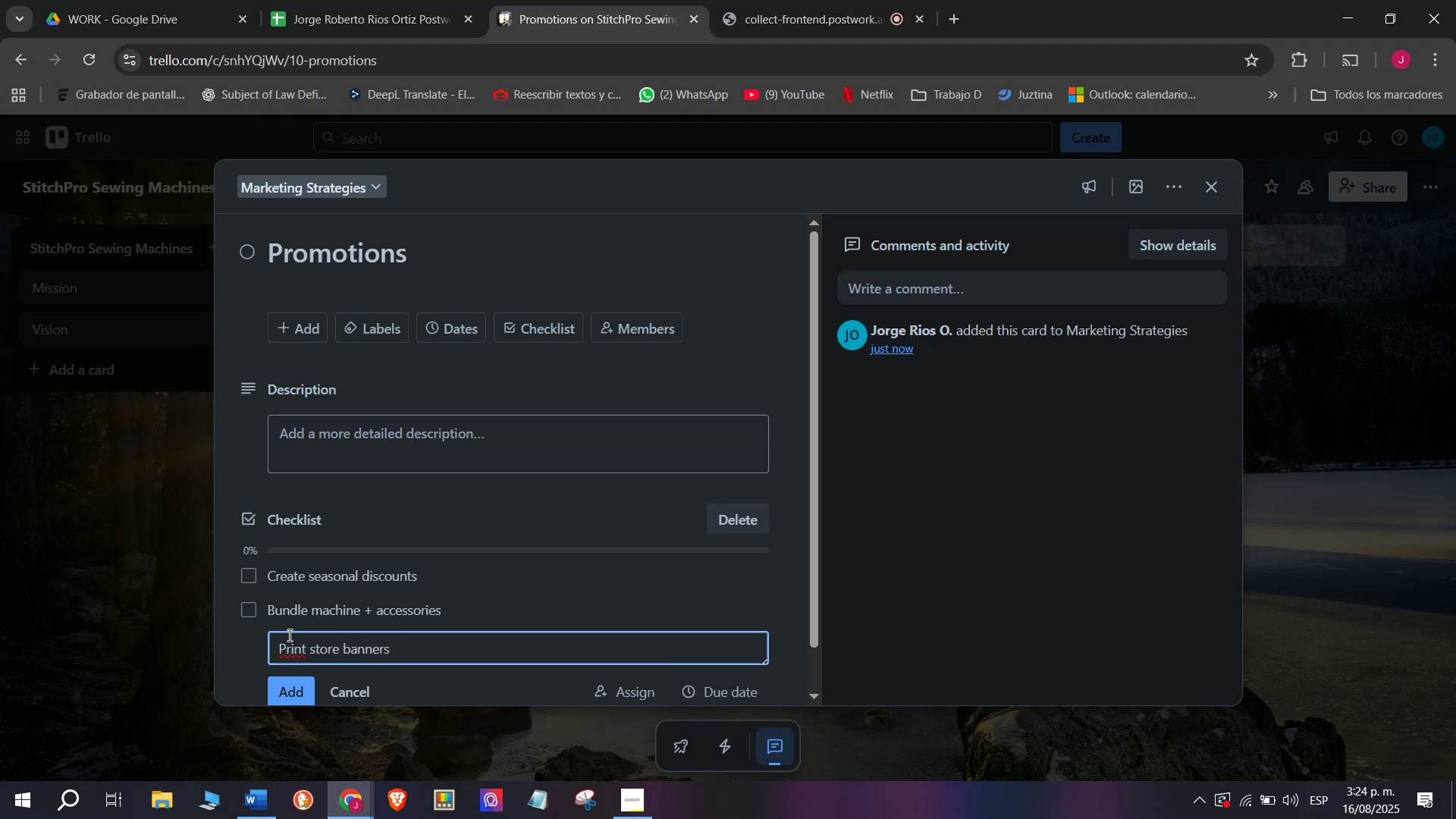 
key(Enter)
 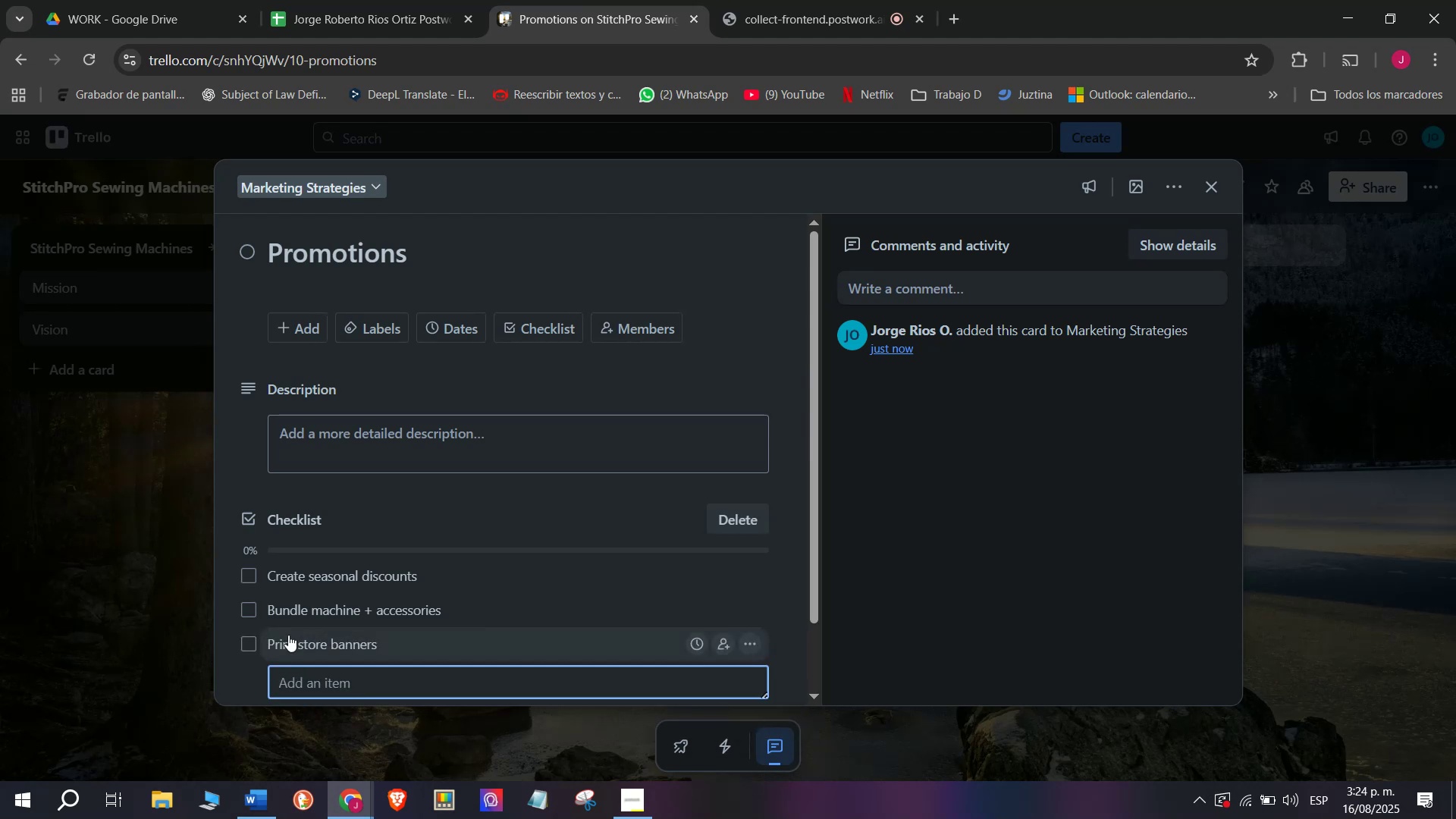 
type(Share)
 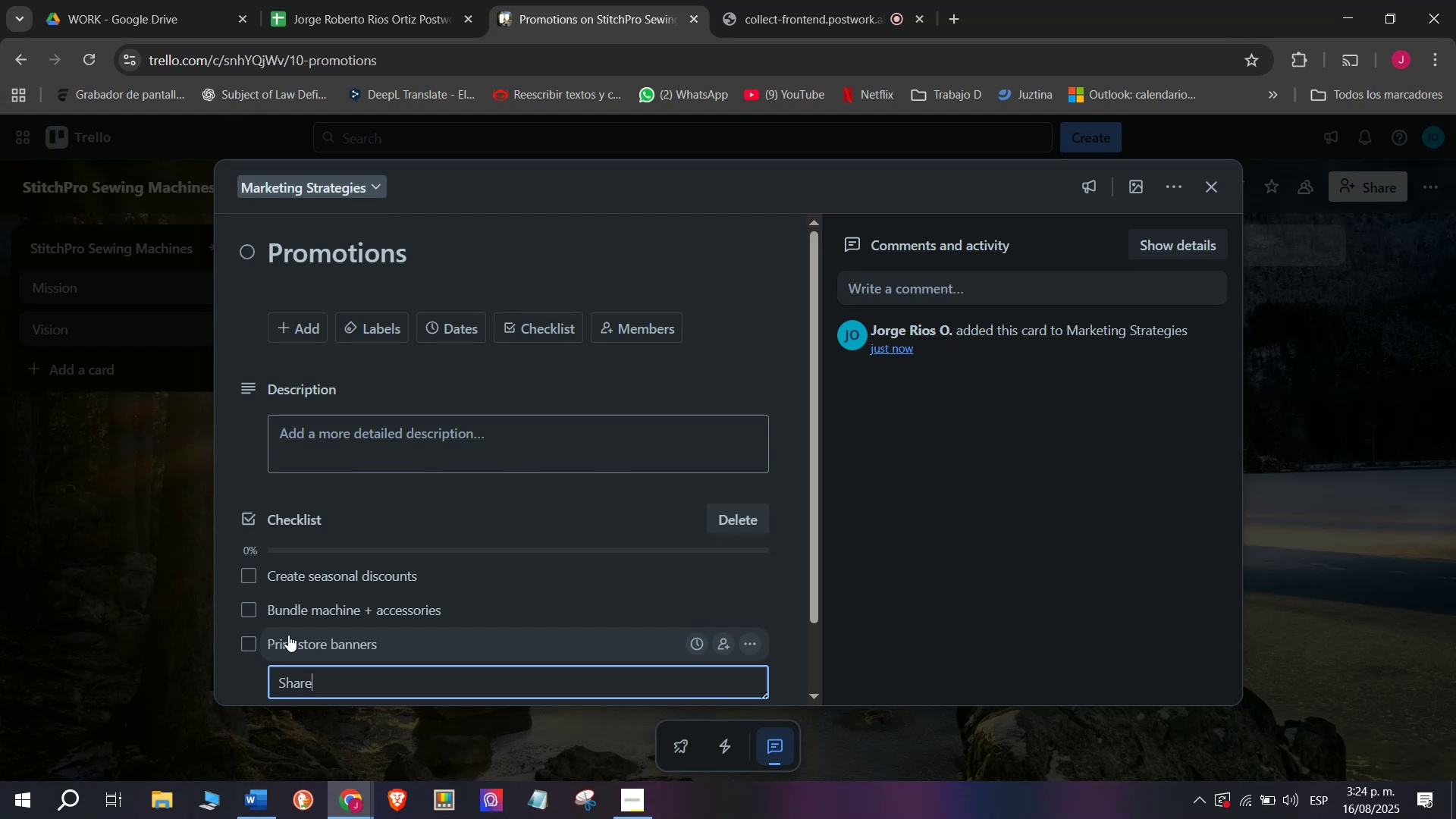 
wait(9.6)
 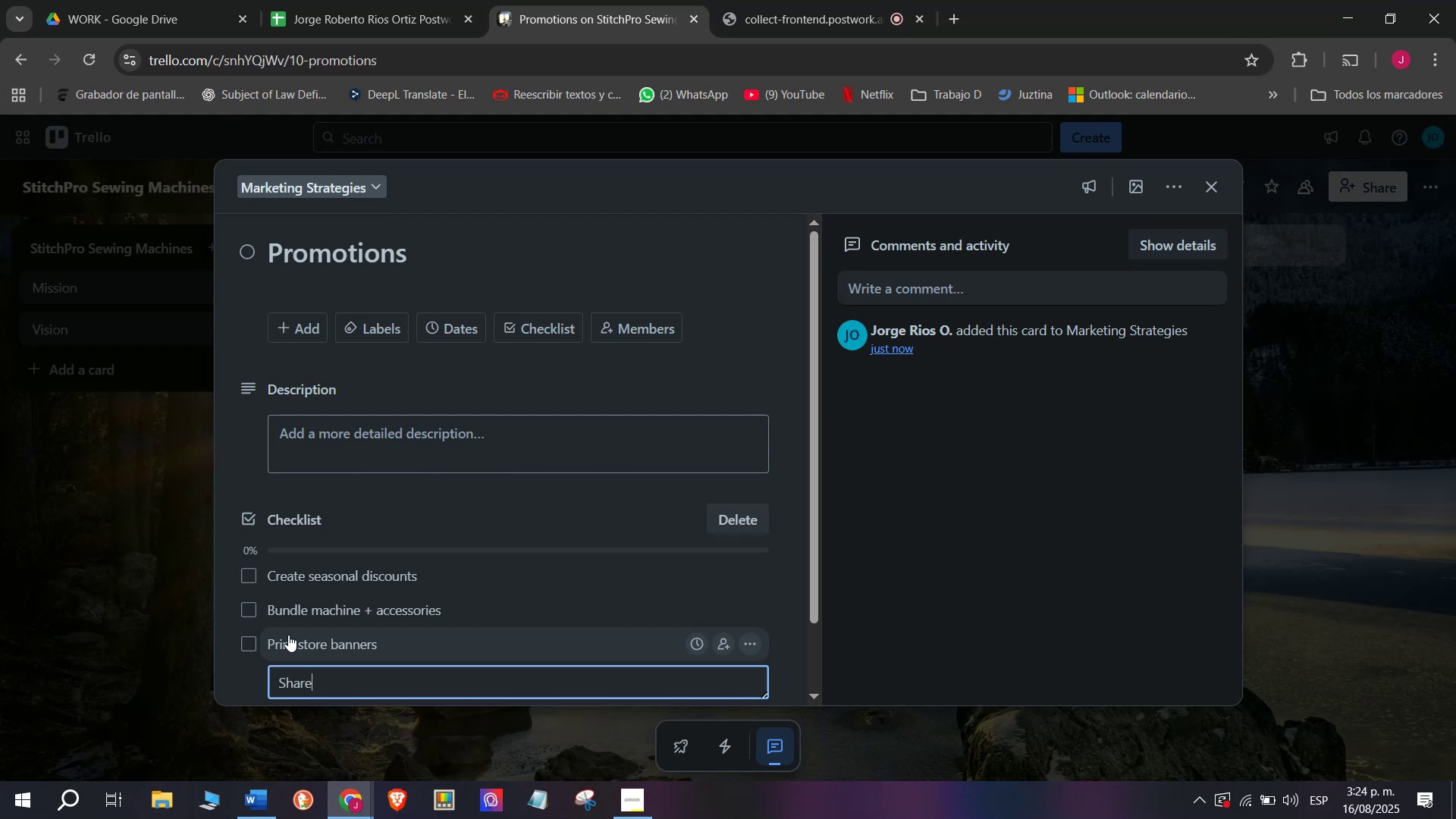 
type( coupon )
 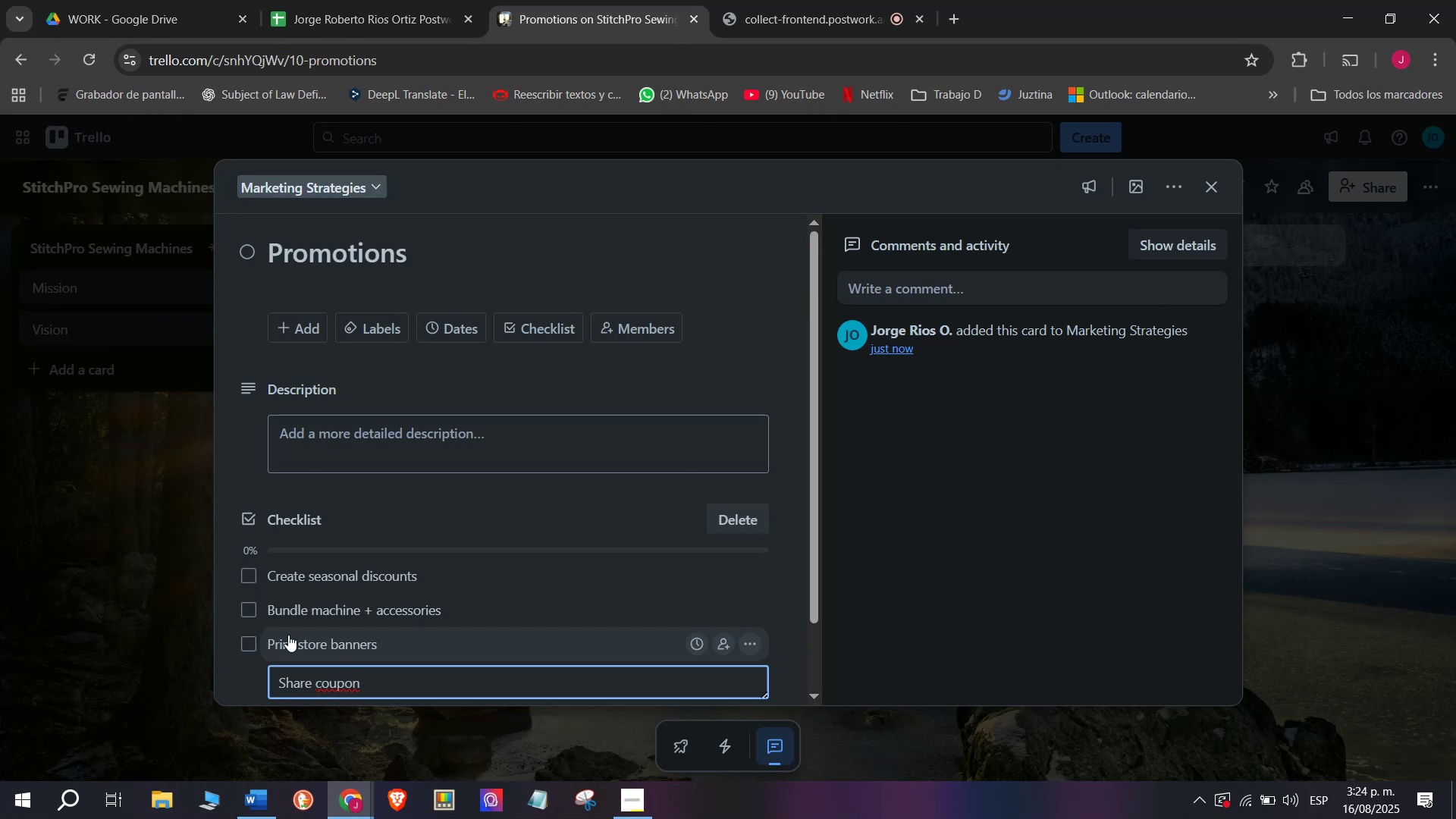 
type(codes)
 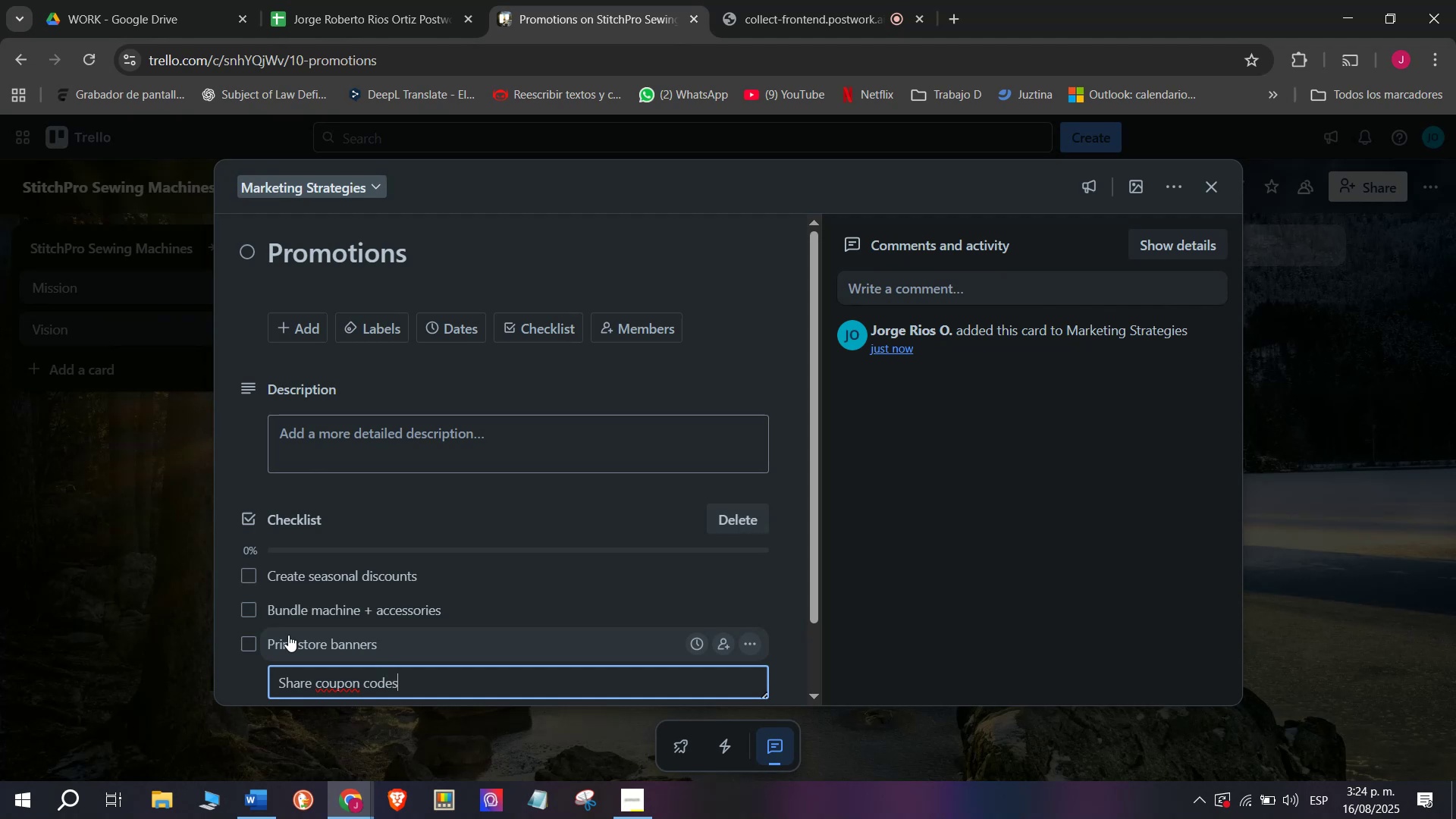 
key(Enter)
 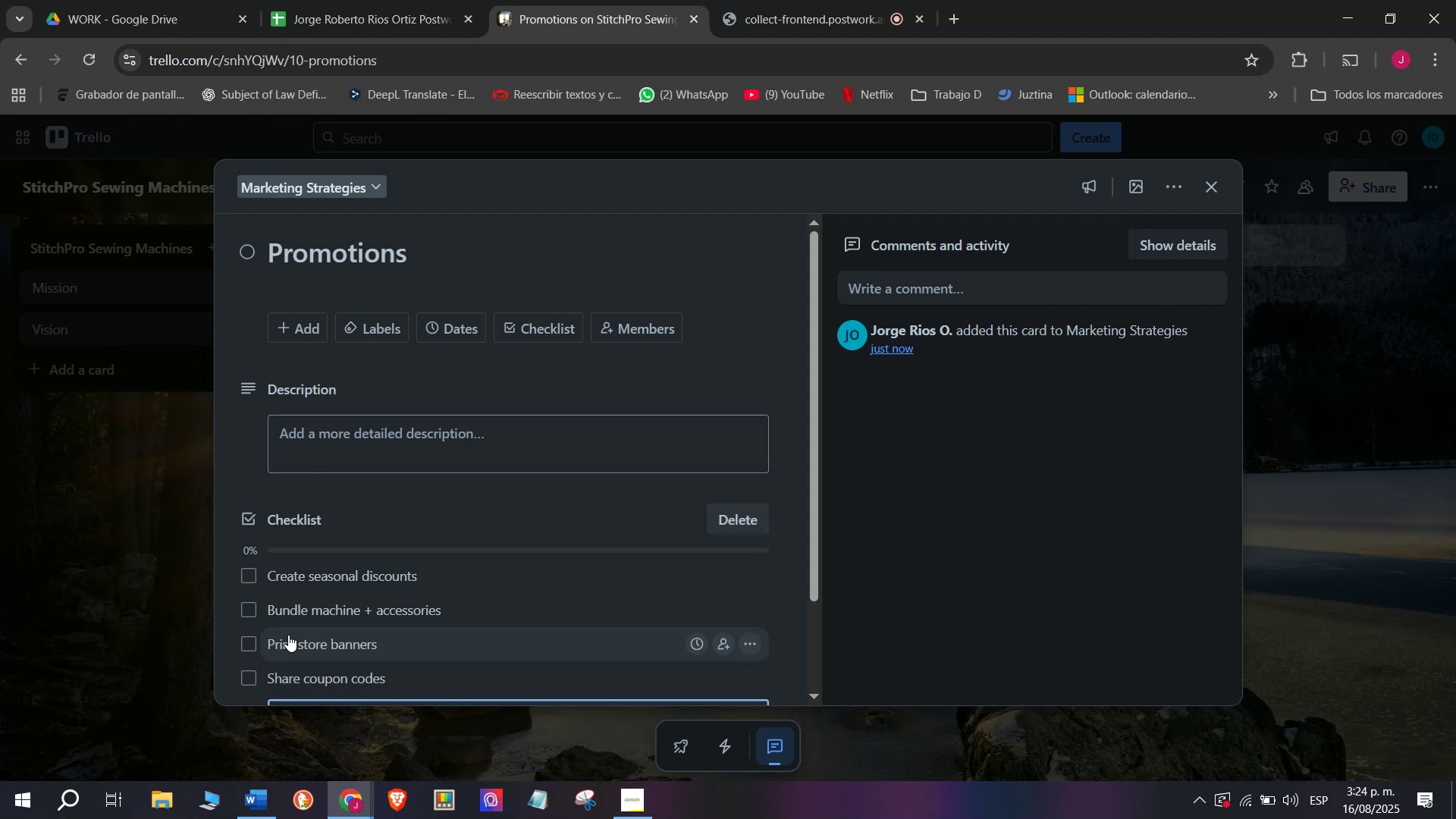 
type(Run referral campaigns)
 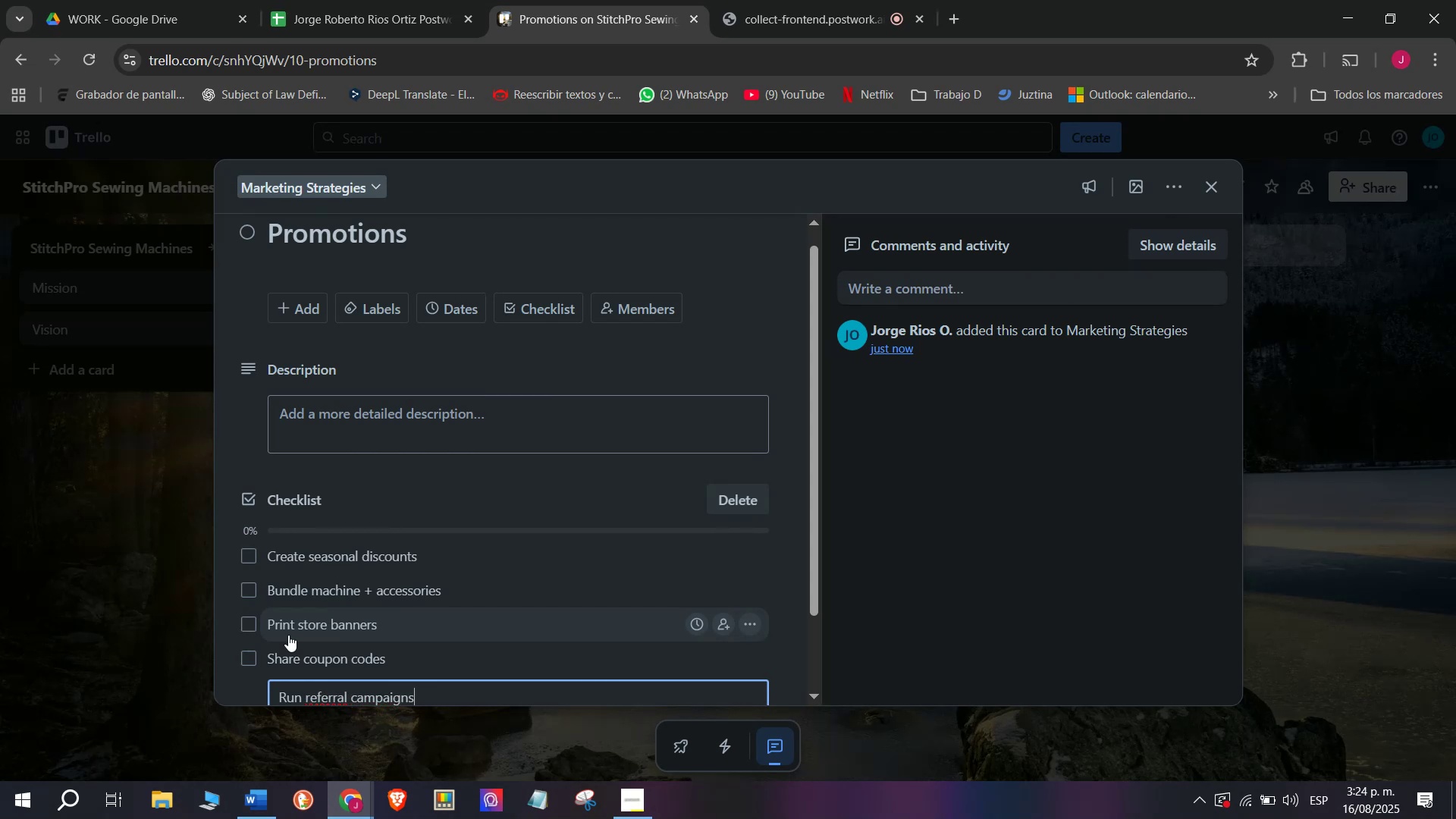 
key(Enter)
 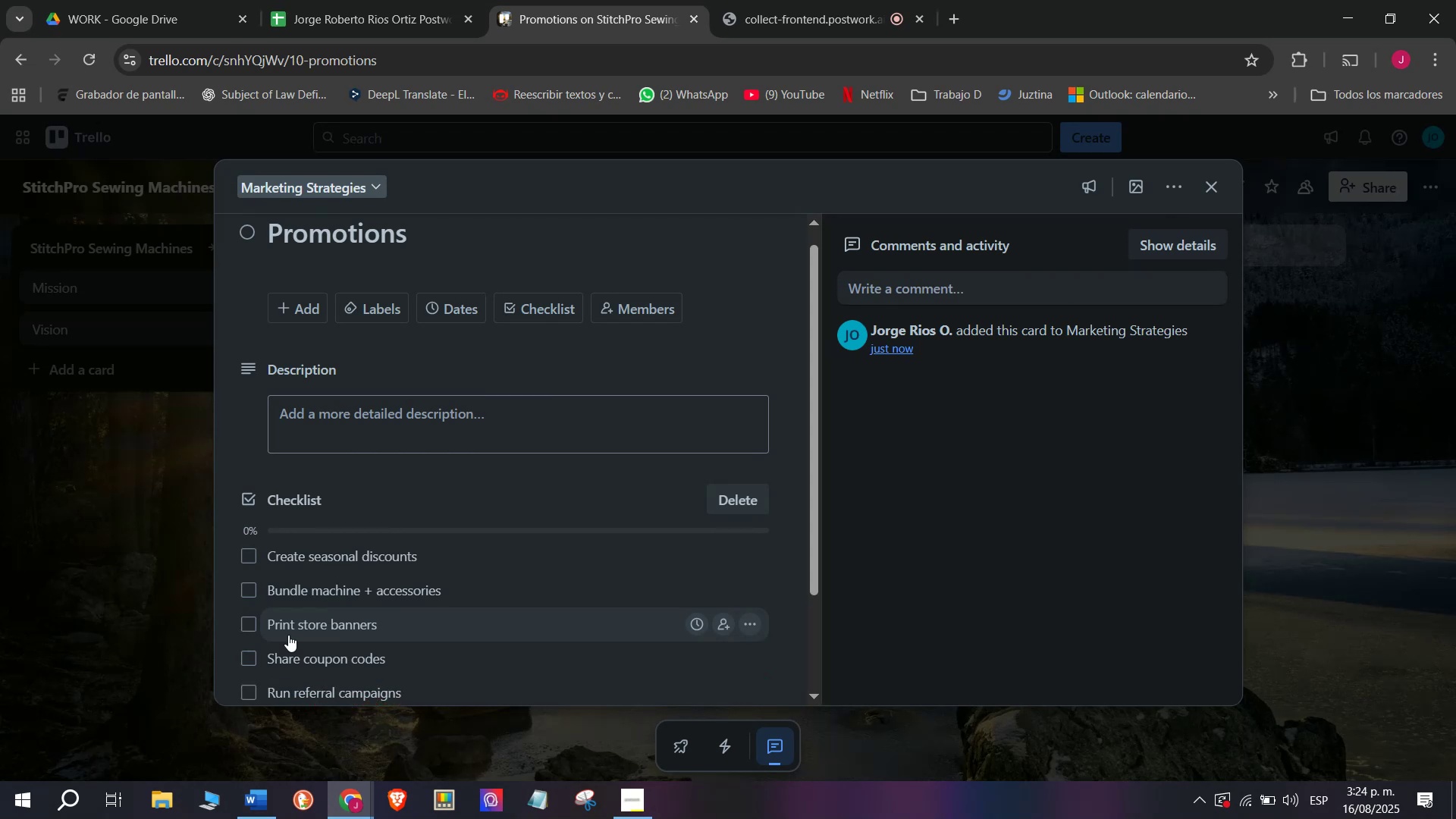 
type(Measur)
 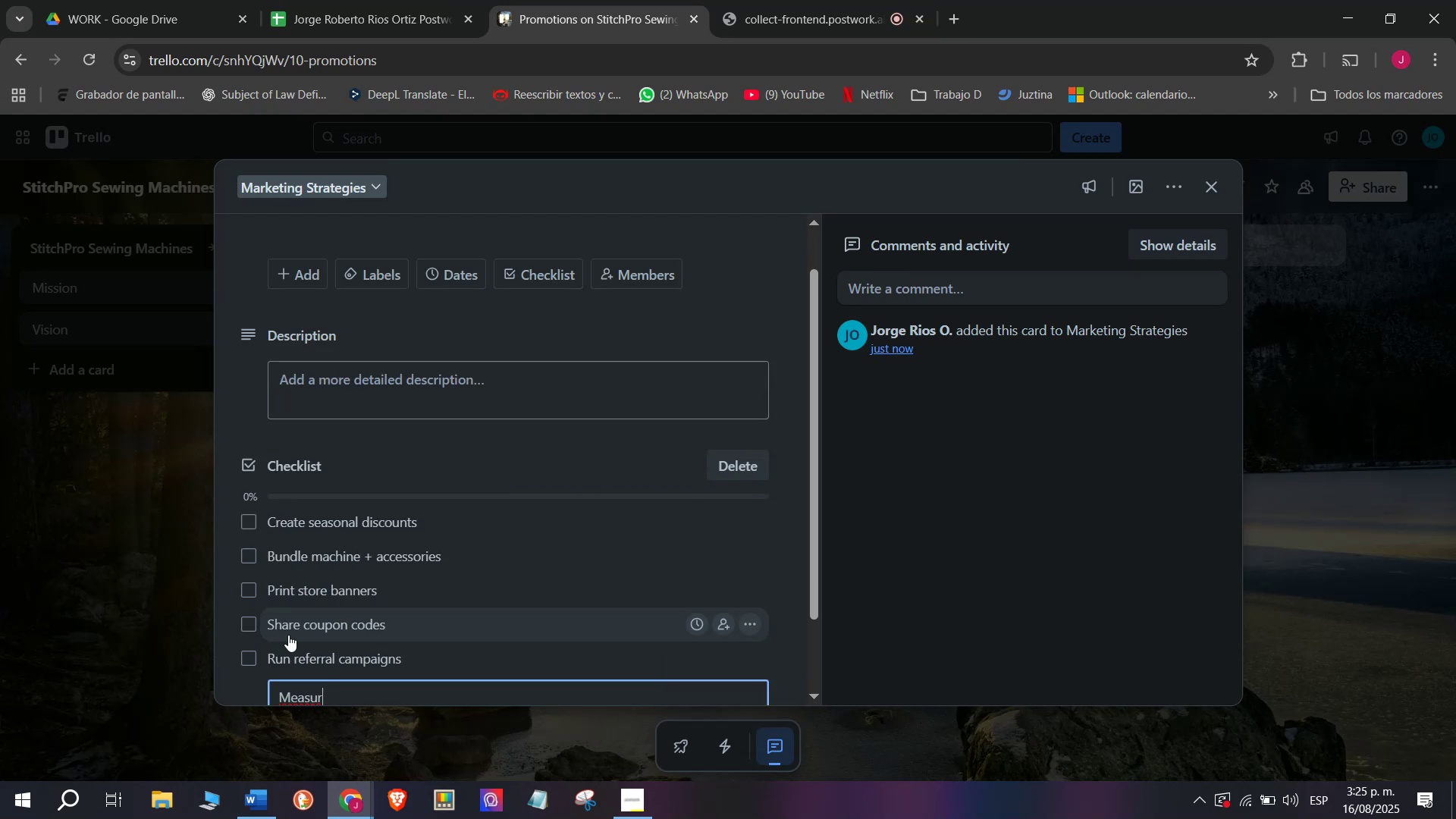 
type(e ROI)
 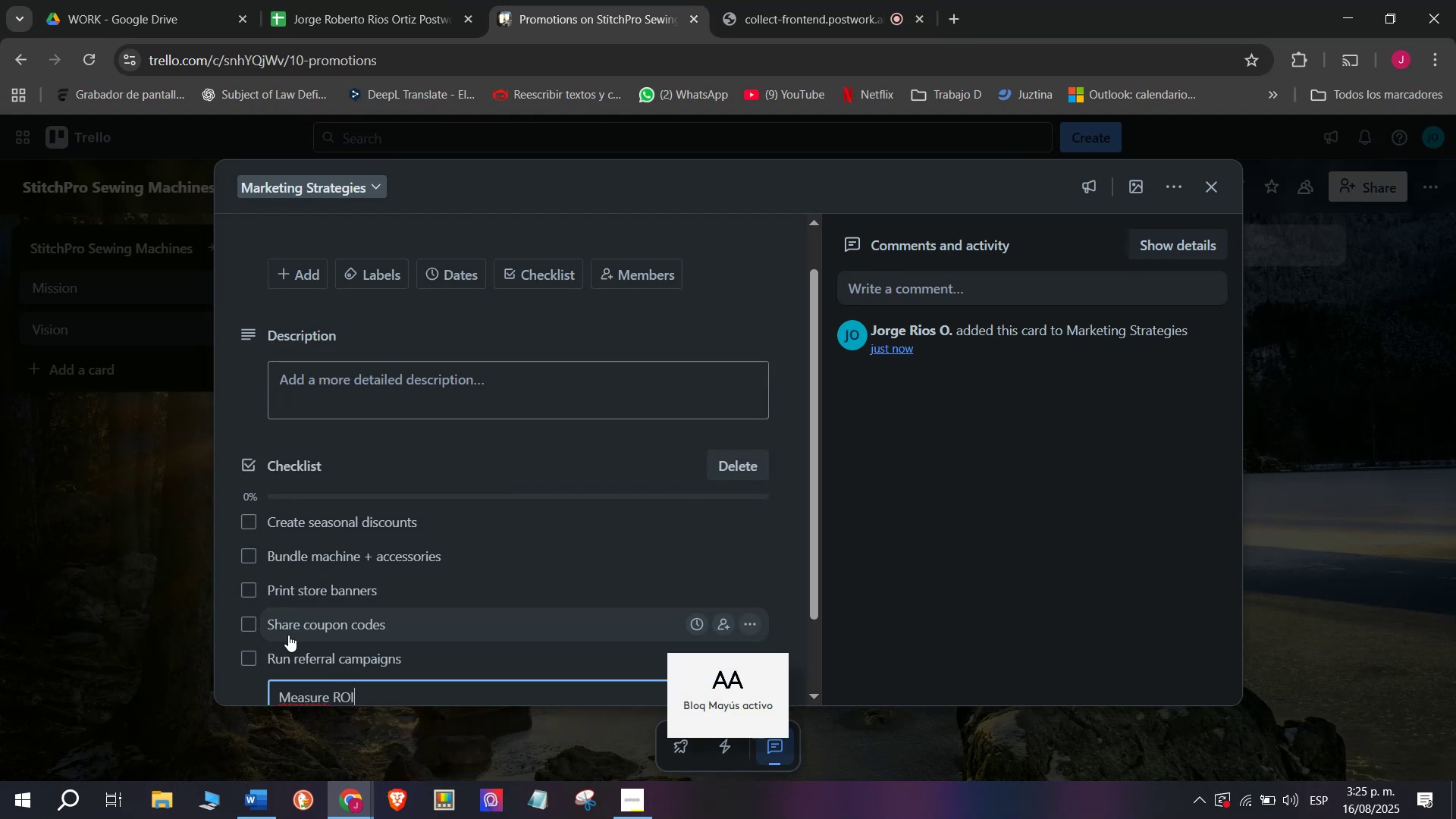 
key(Enter)
 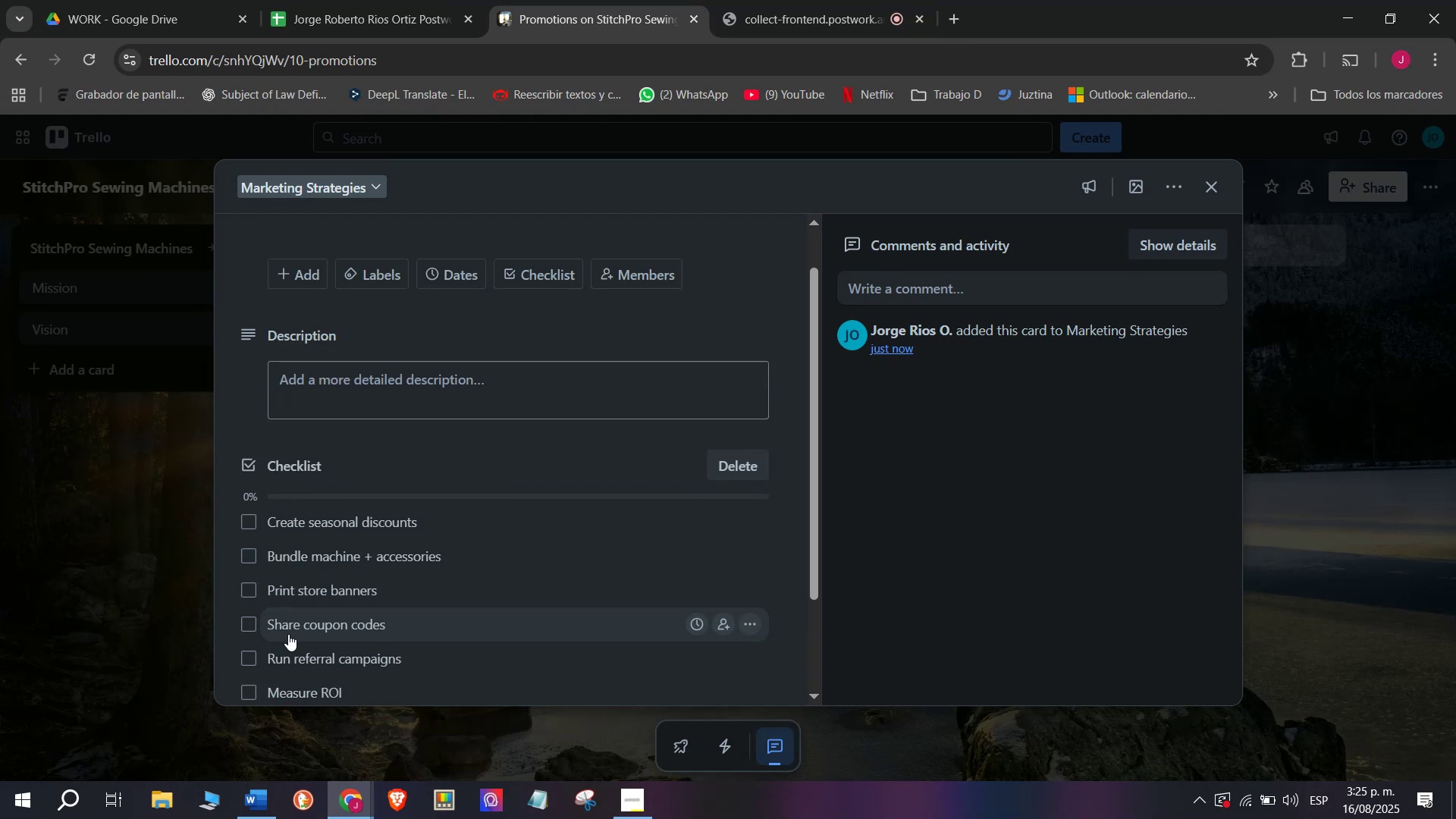 
scroll: coordinate [293, 606], scroll_direction: down, amount: 1.0
 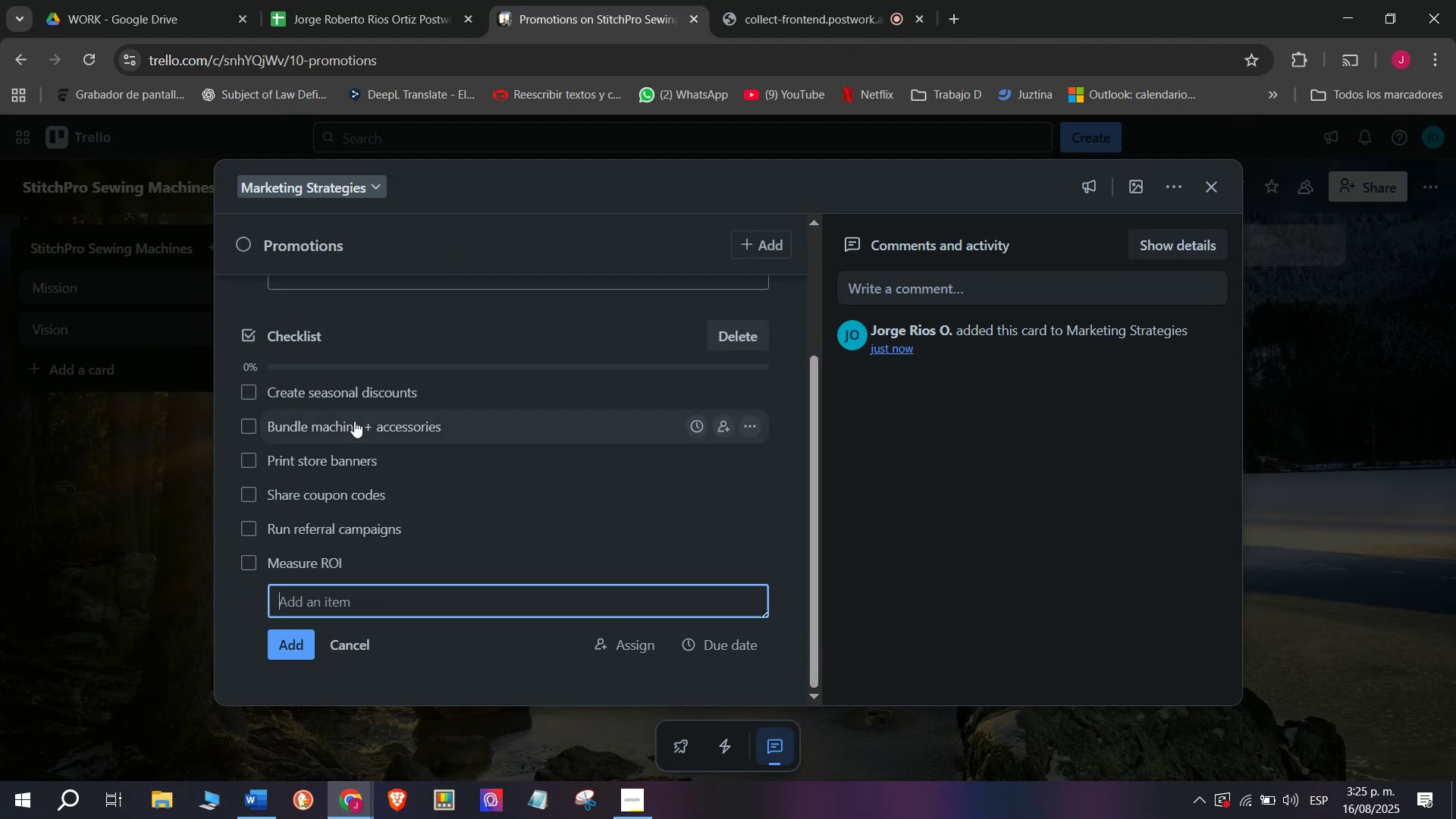 
scroll: coordinate [381, 380], scroll_direction: up, amount: 4.0
 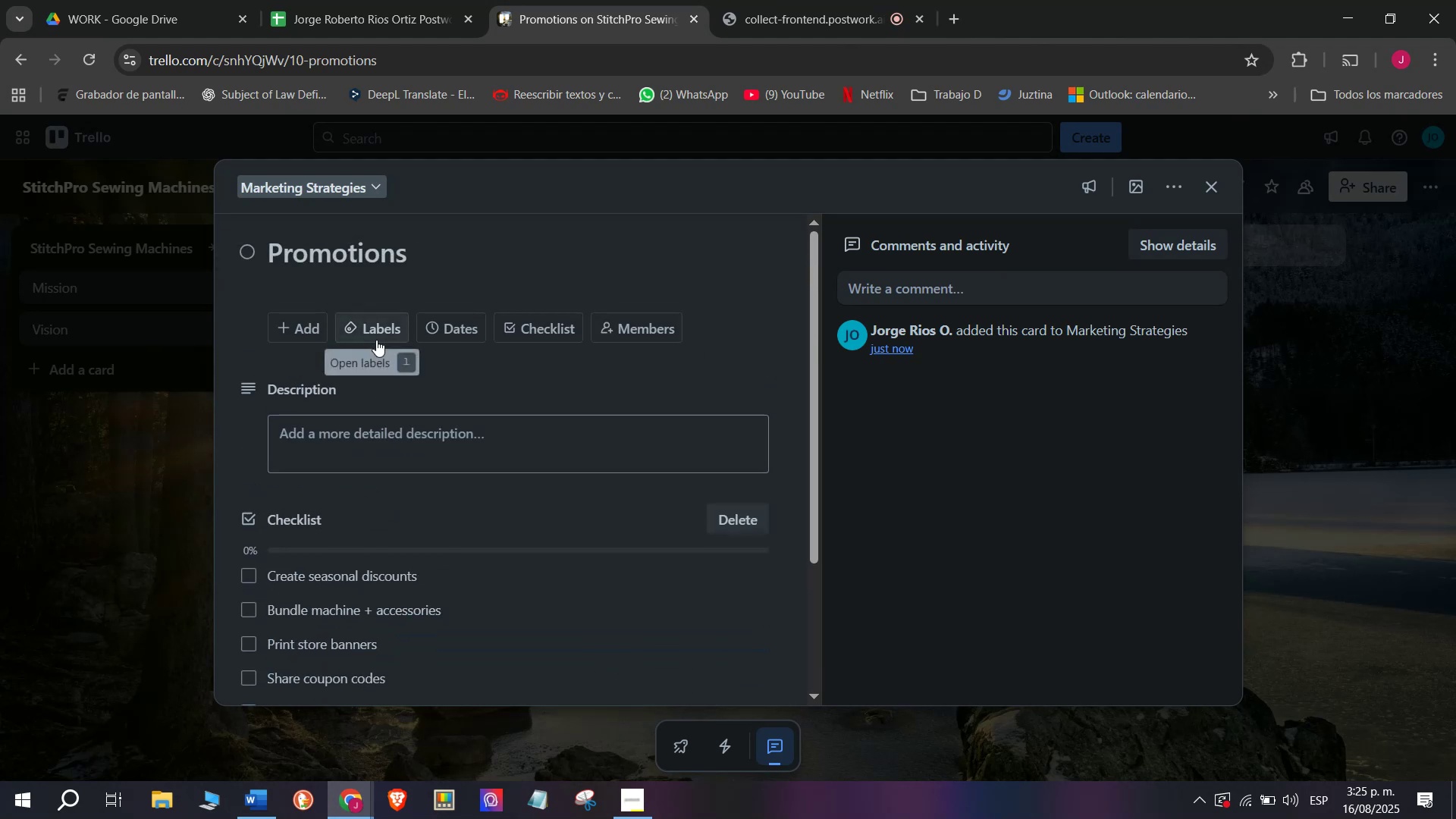 
left_click([376, 338])
 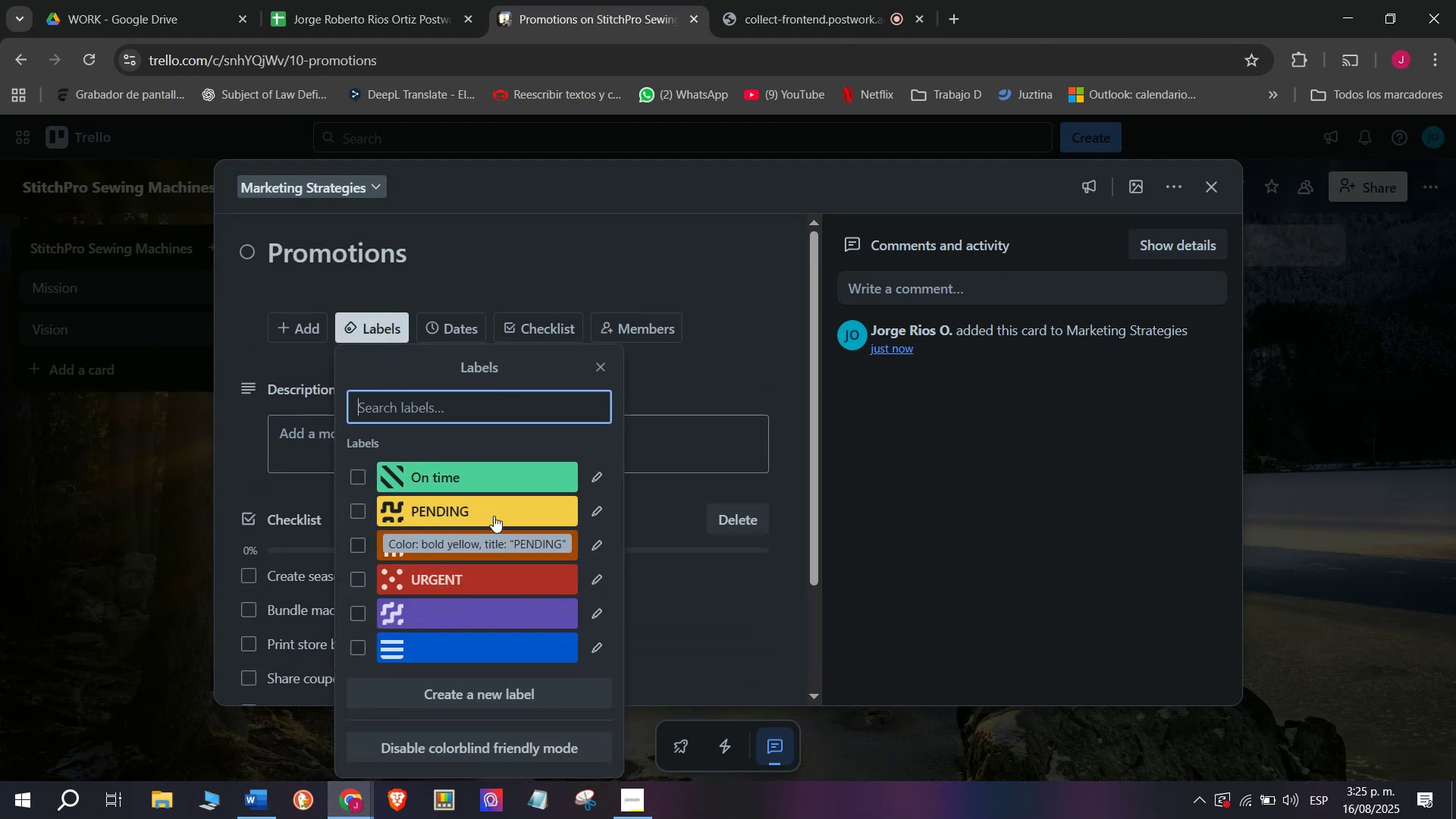 
wait(5.82)
 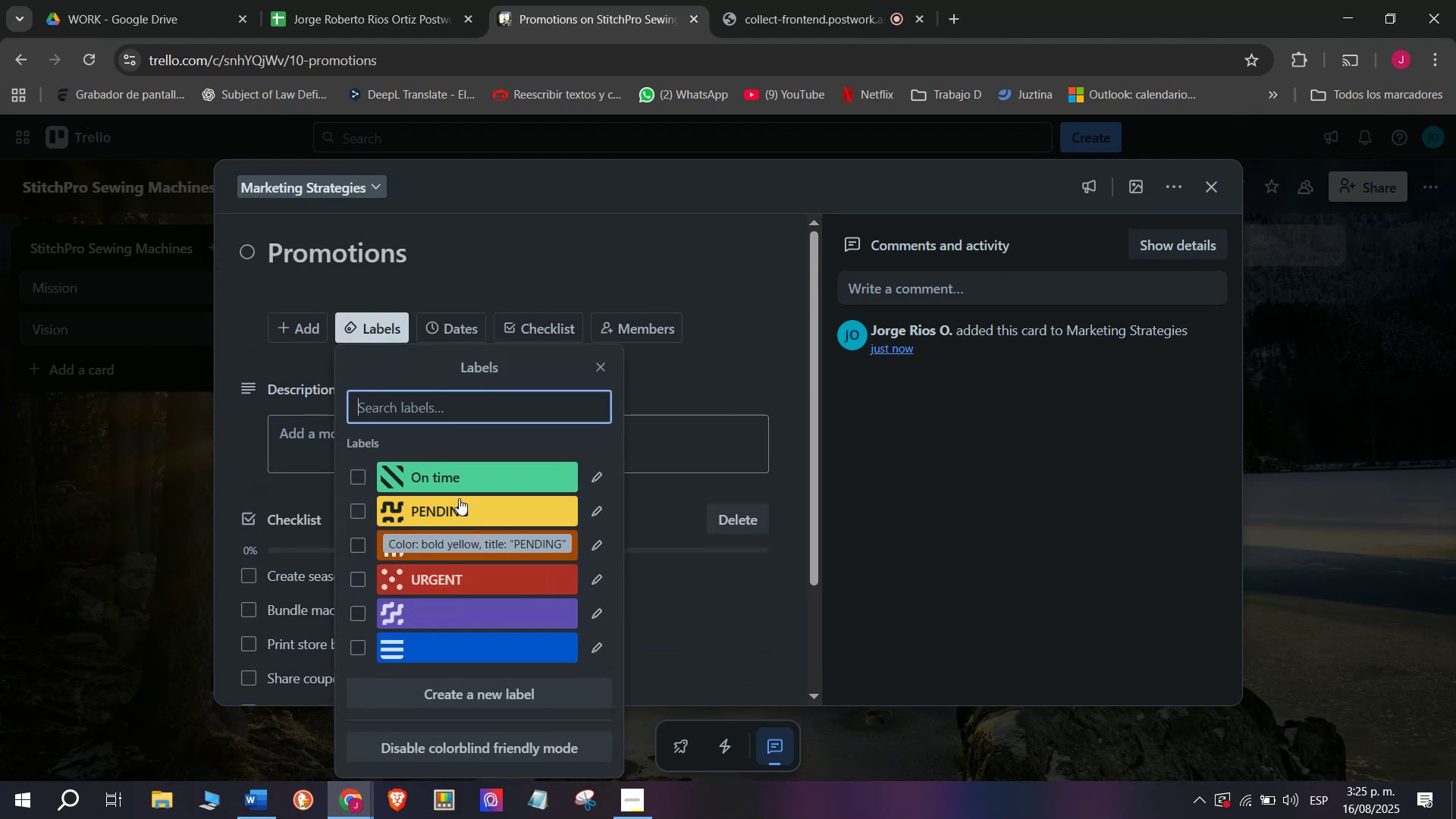 
double_click([188, 526])
 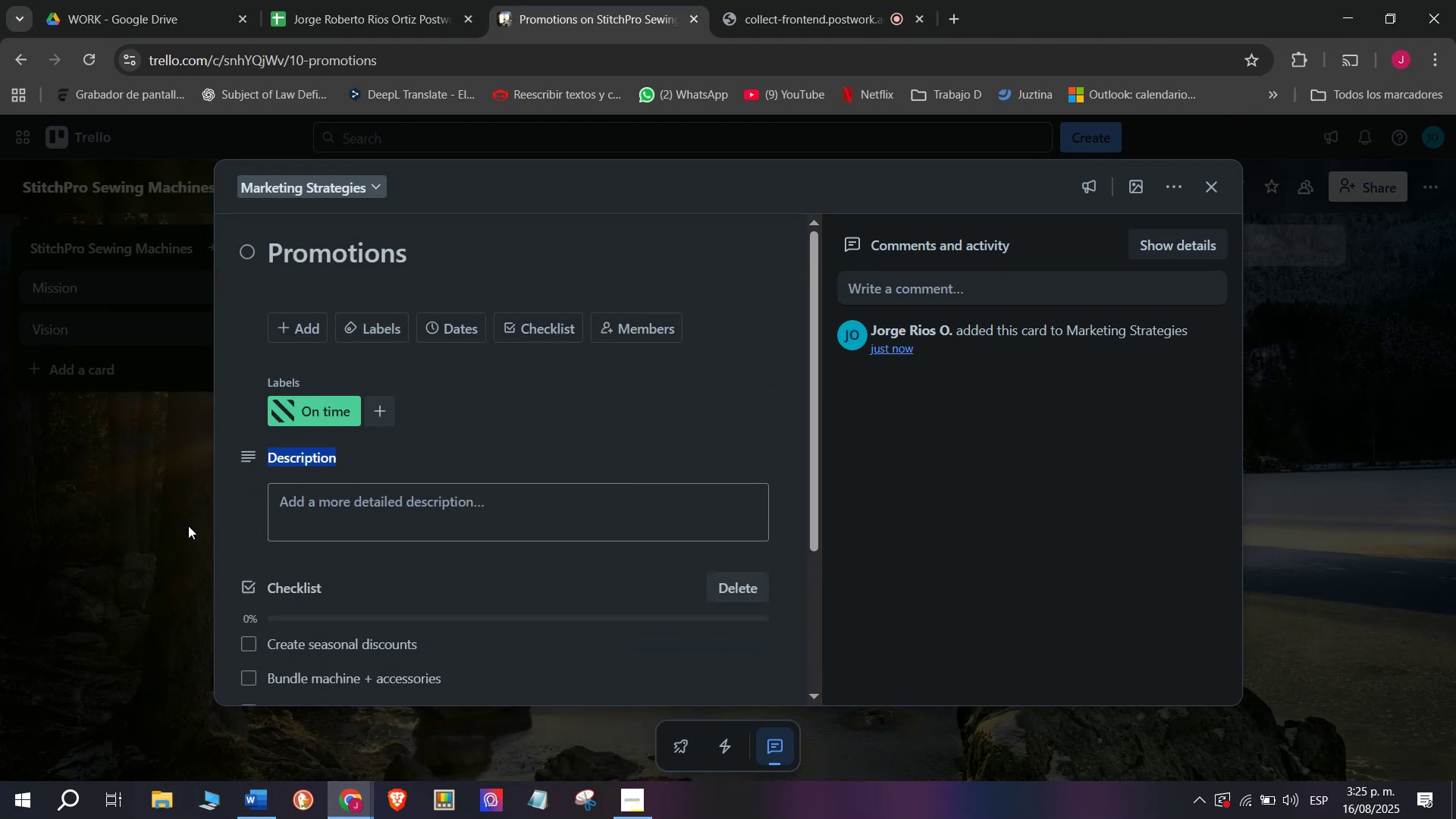 
triple_click([188, 526])
 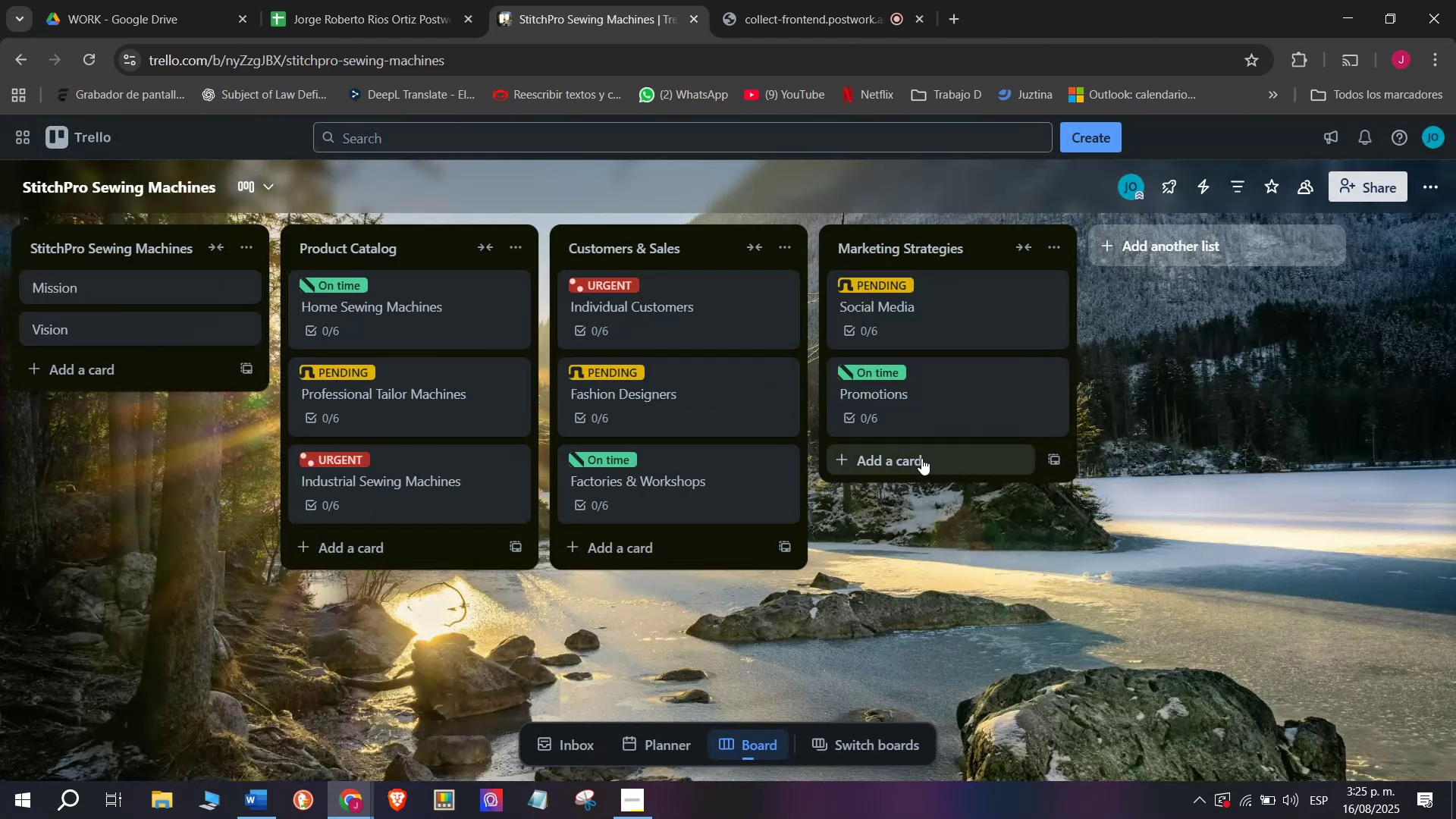 
left_click([926, 460])
 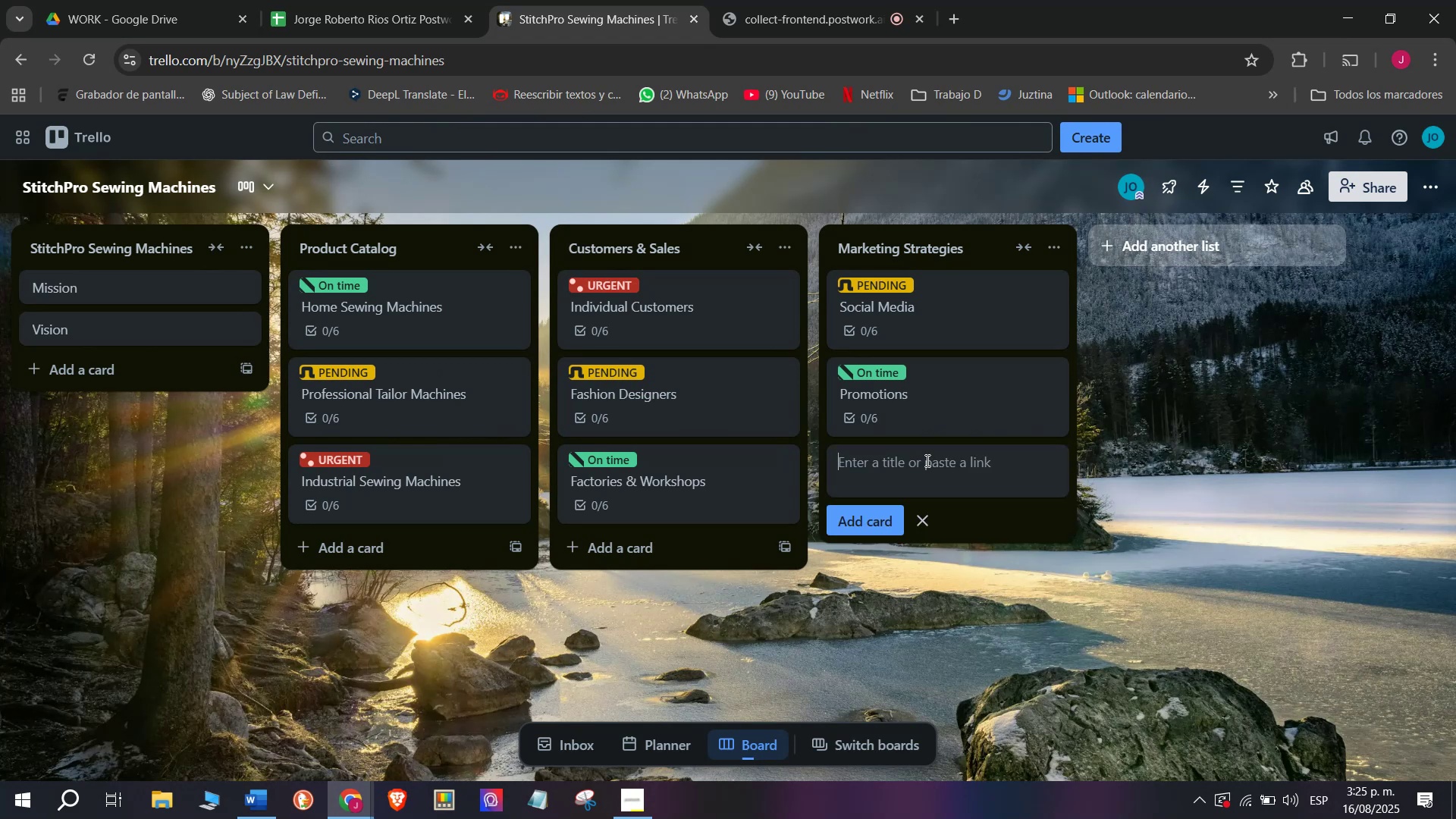 
wait(5.79)
 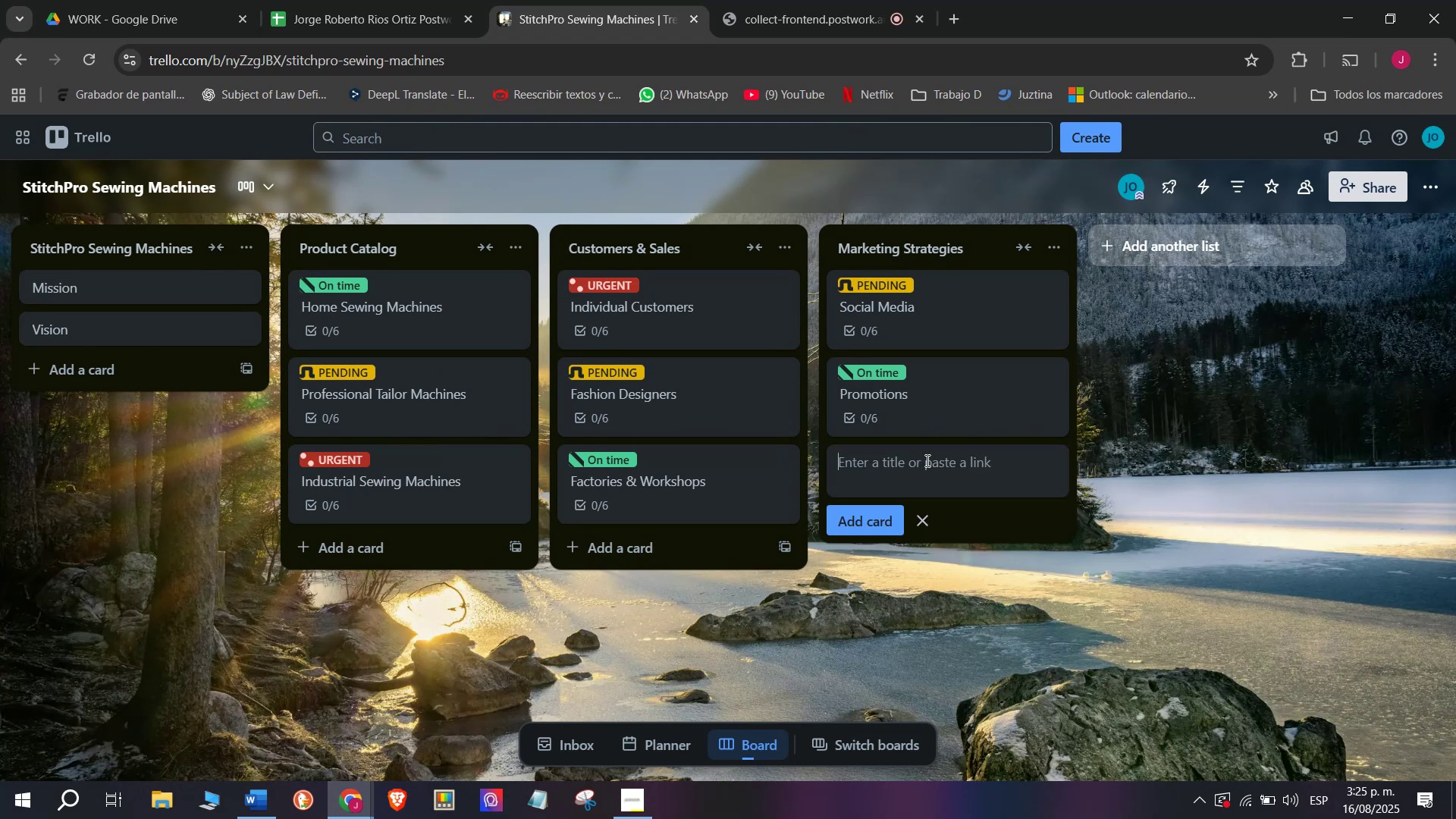 
type(Events ^ Expos)
 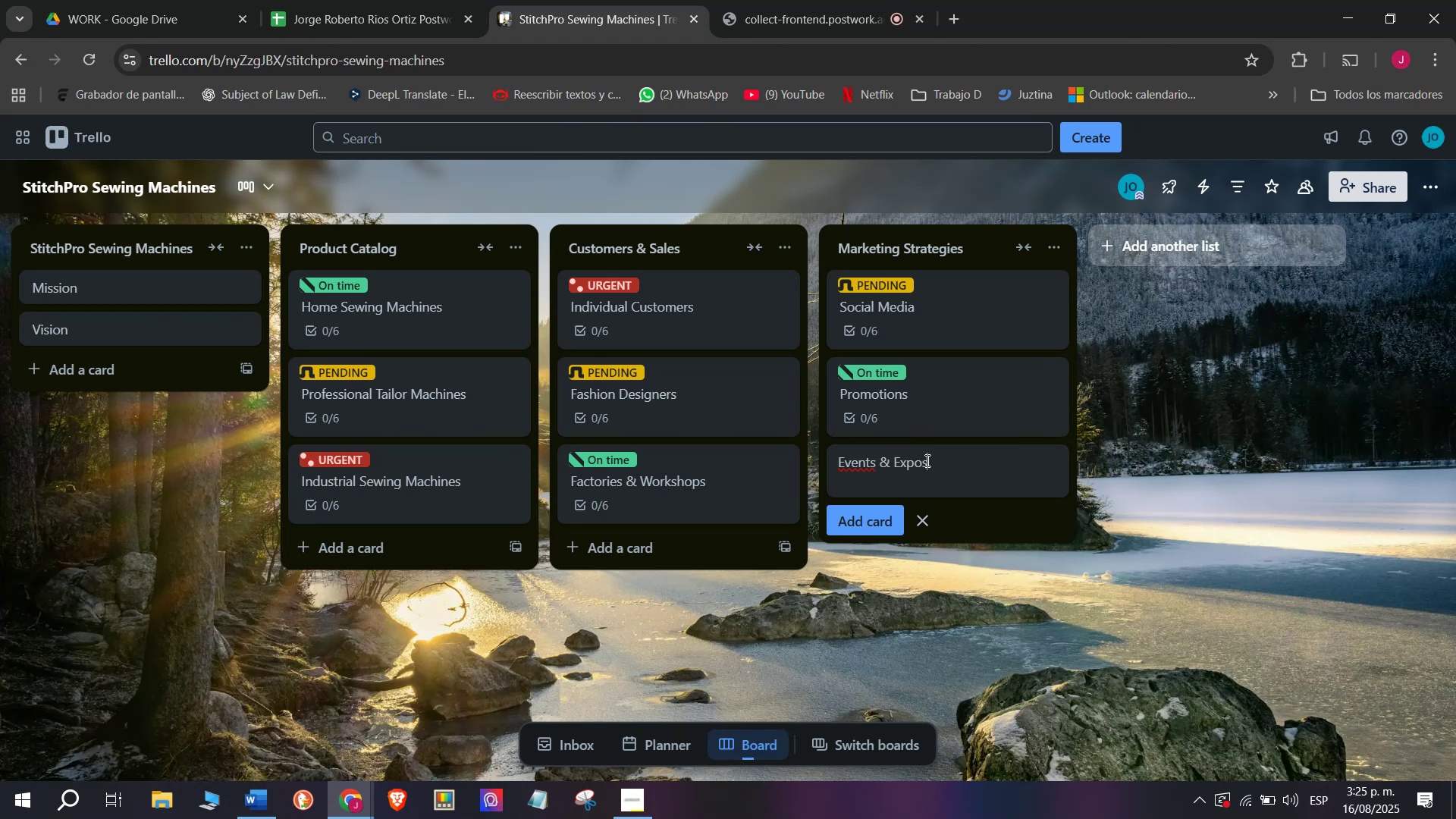 
key(Enter)
 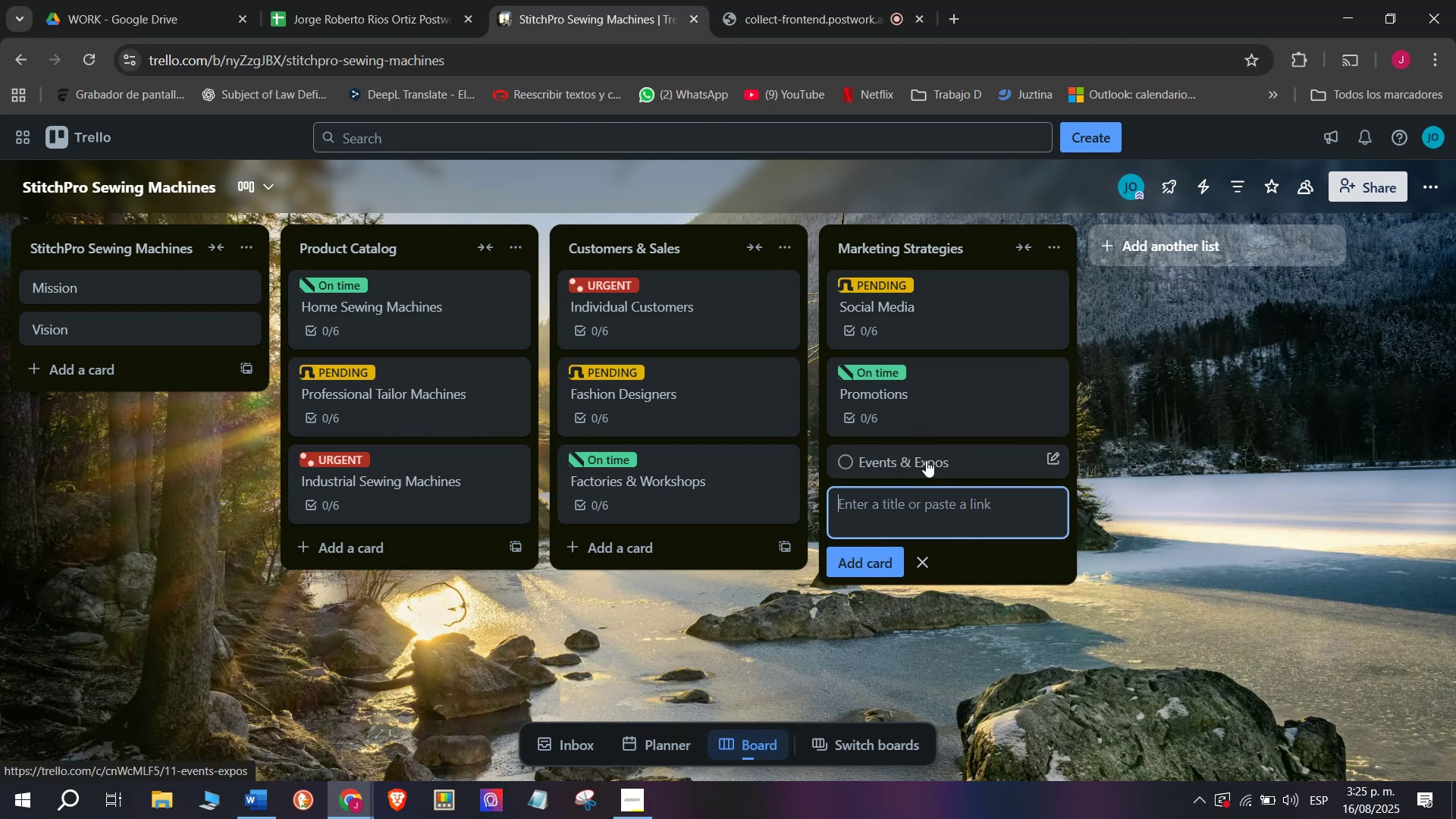 
left_click([926, 460])
 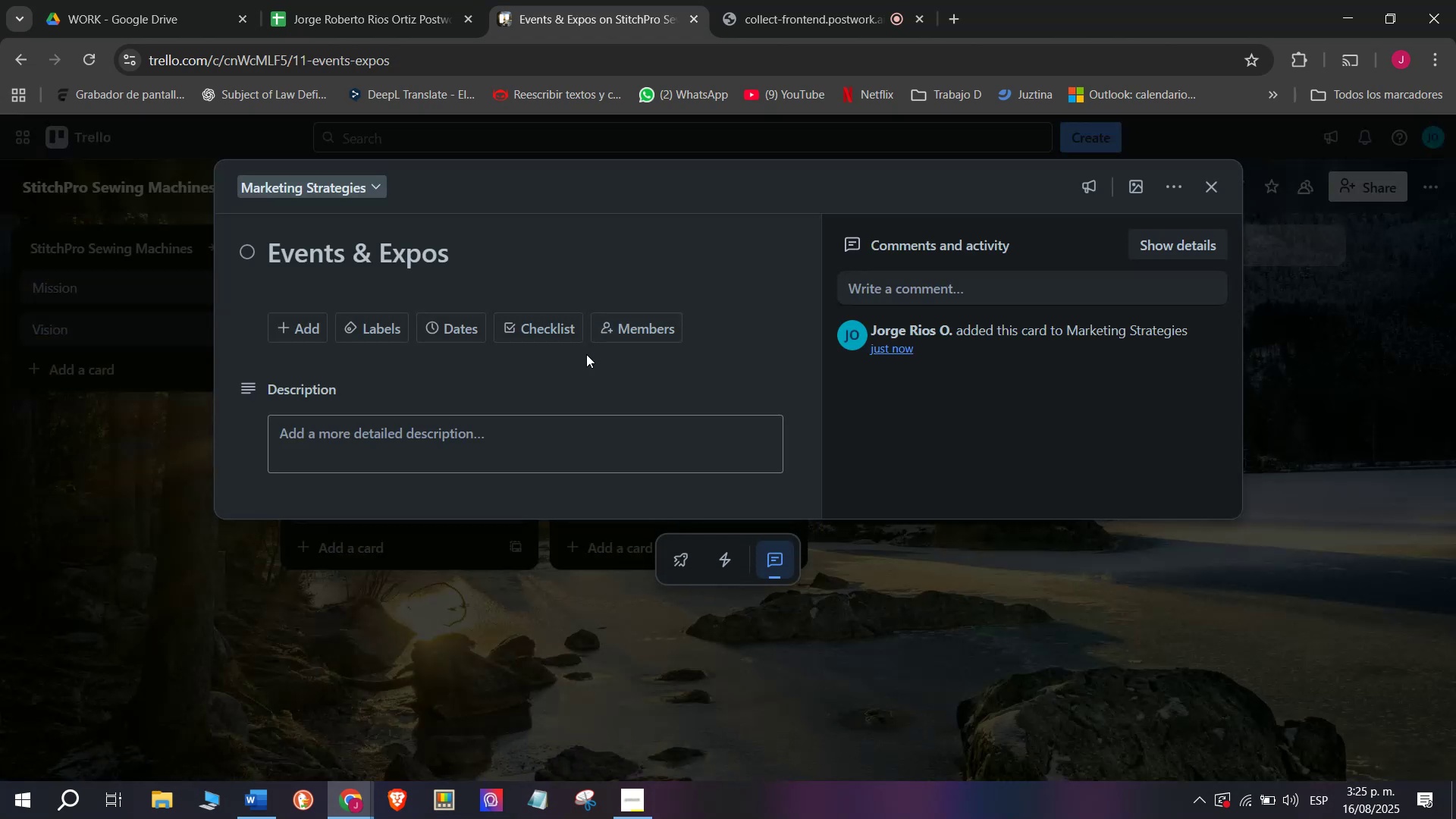 
left_click([559, 323])
 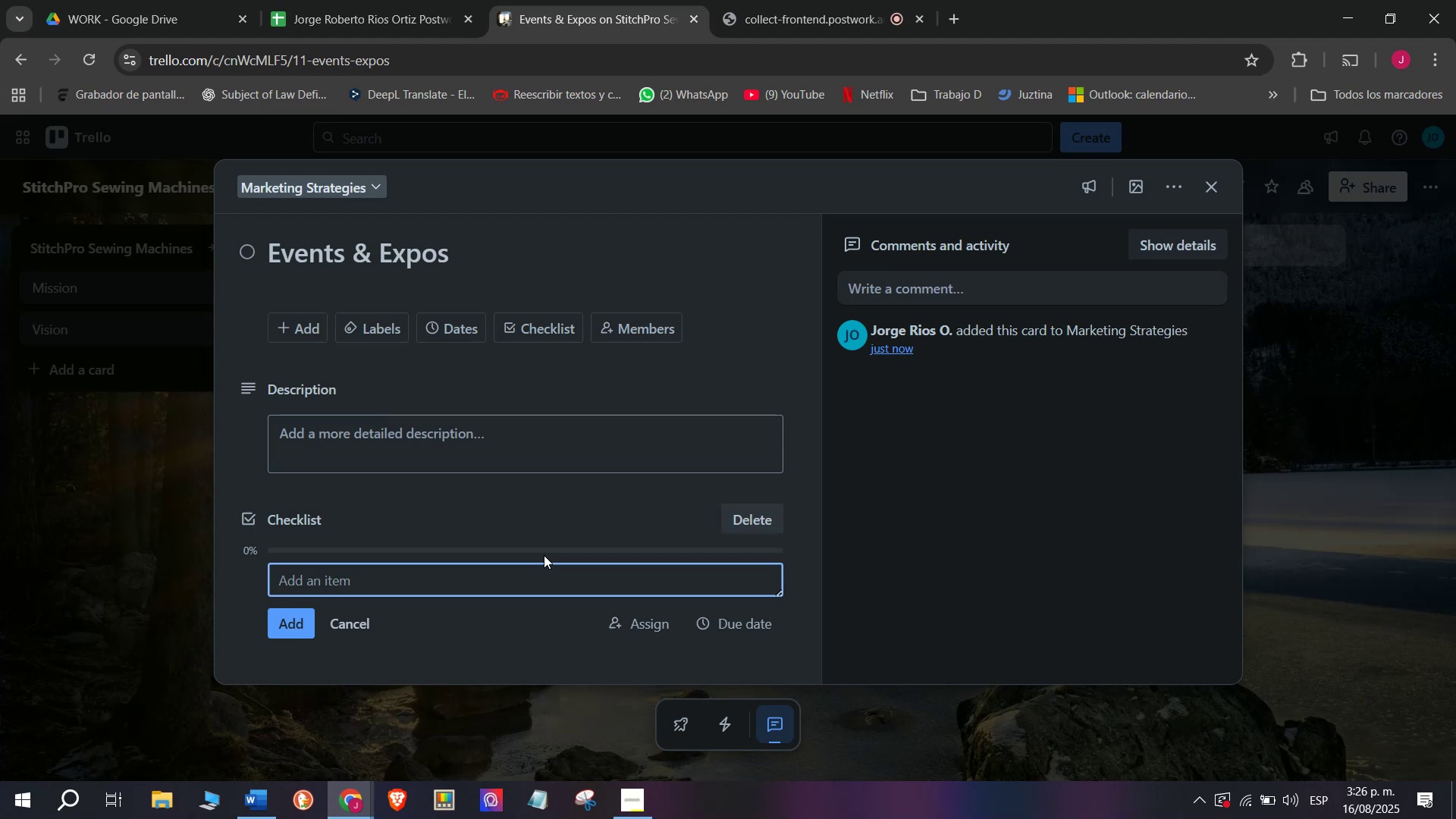 
wait(37.94)
 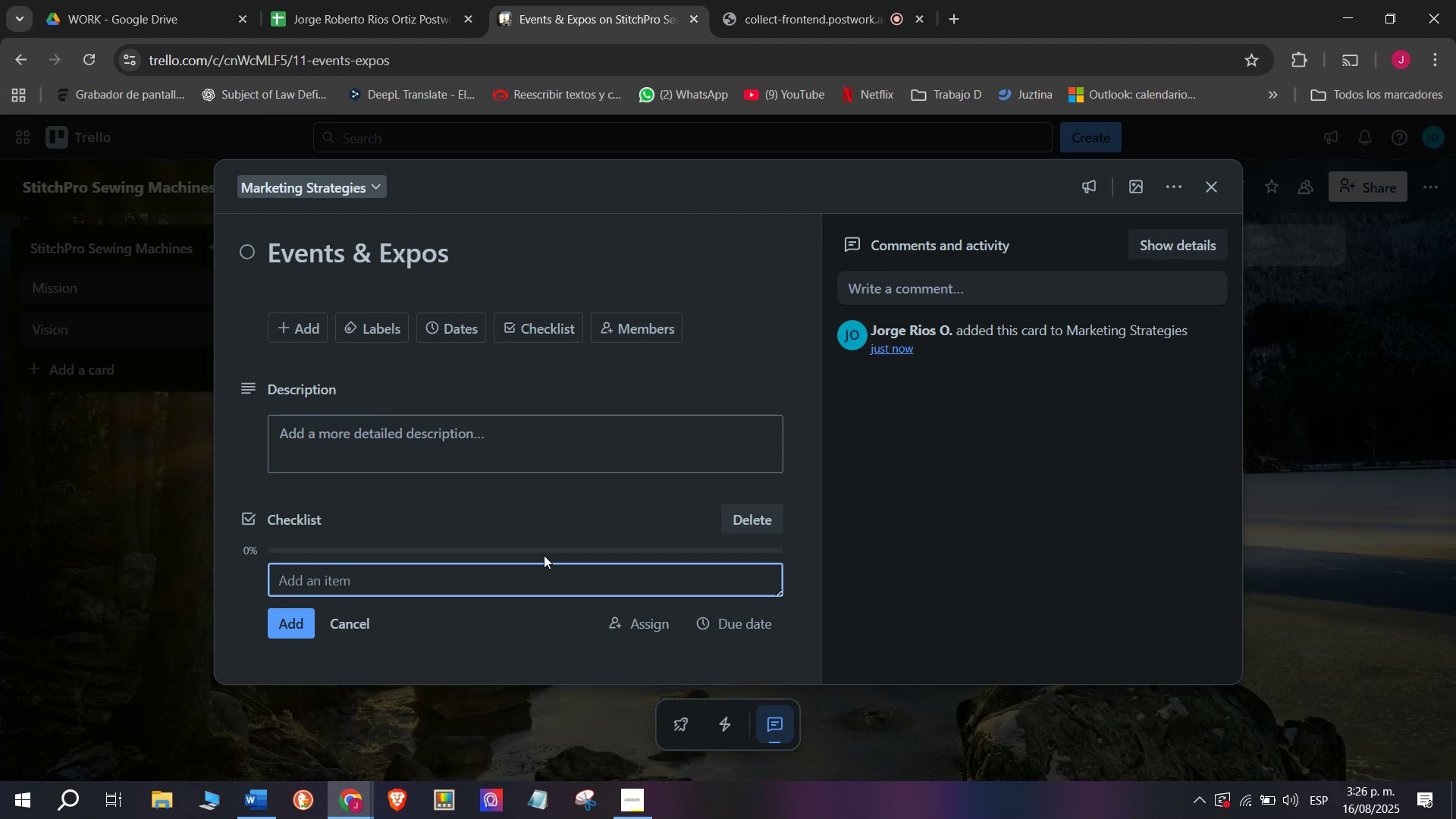 
left_click([377, 580])
 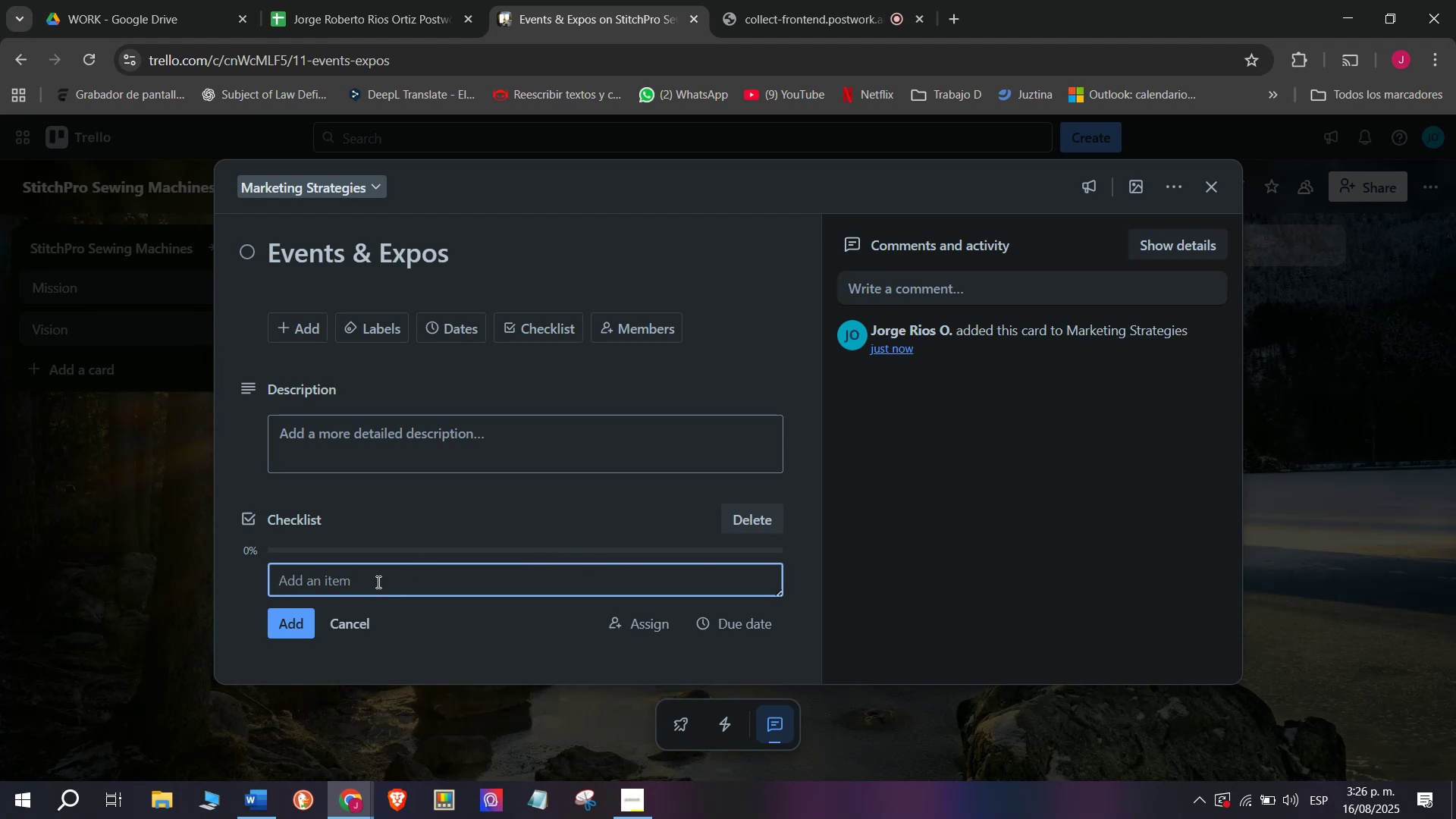 
type(Book exhibition boo)
 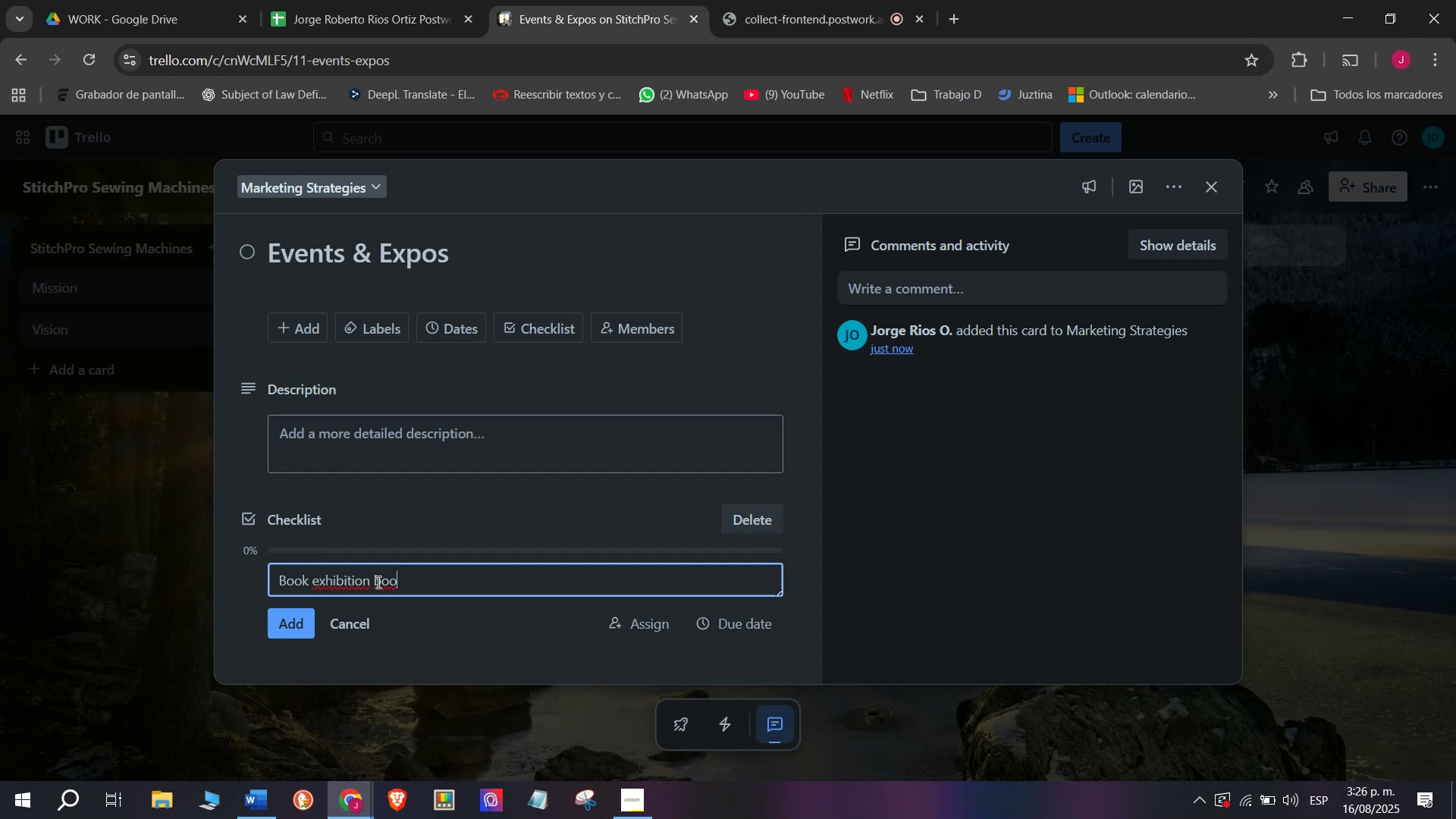 
wait(9.26)
 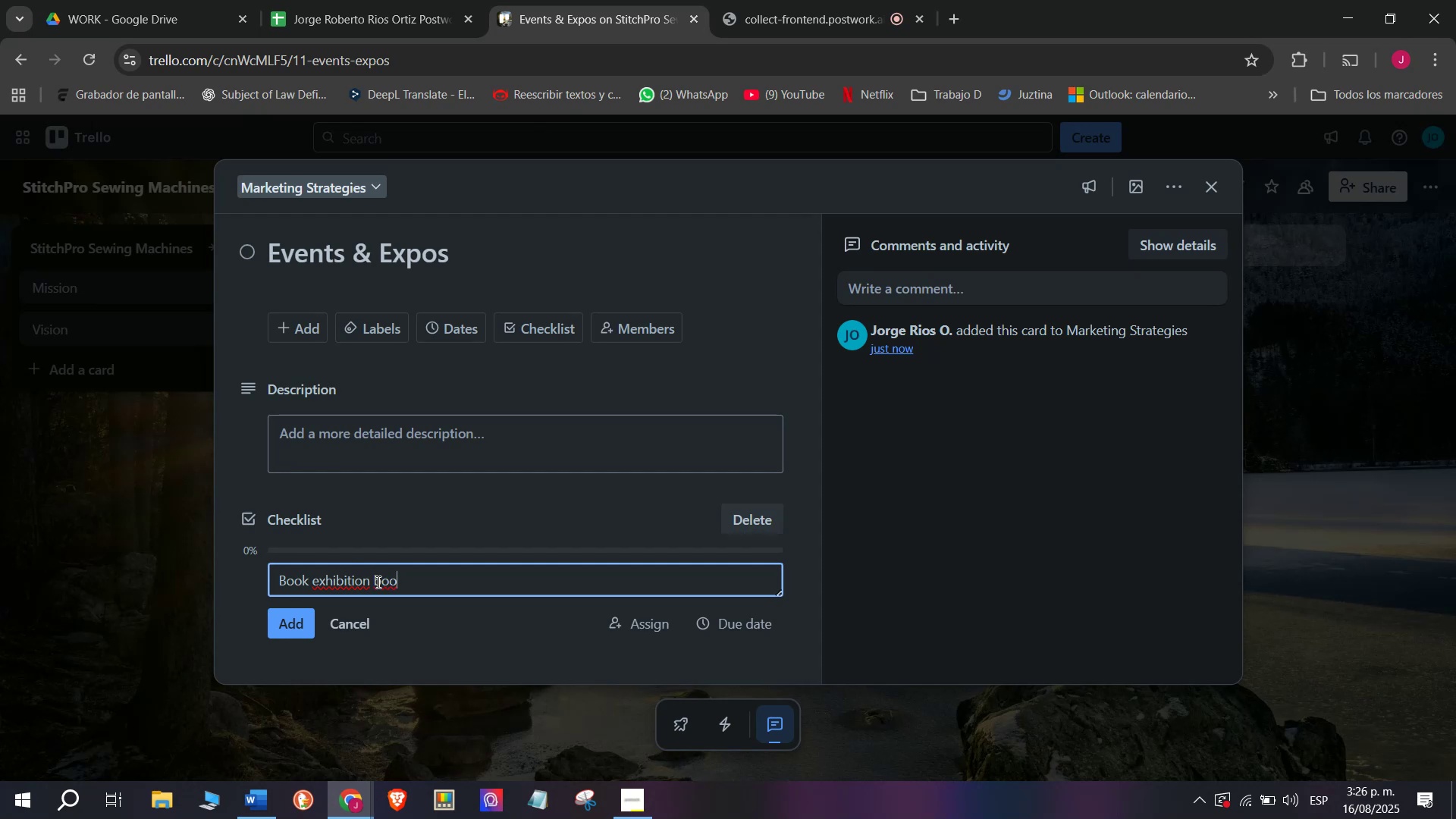 
type(ths)
 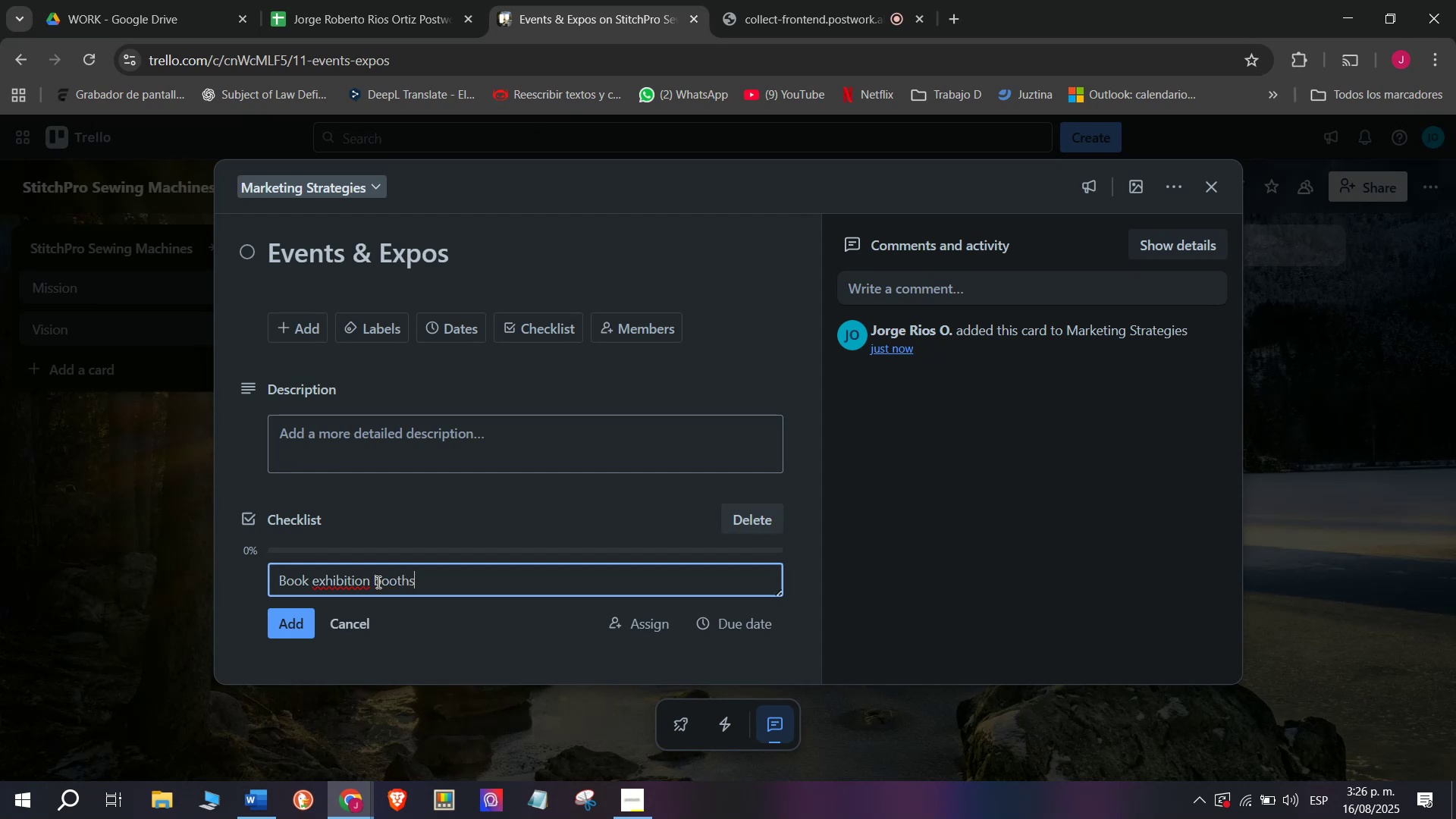 
key(Enter)
 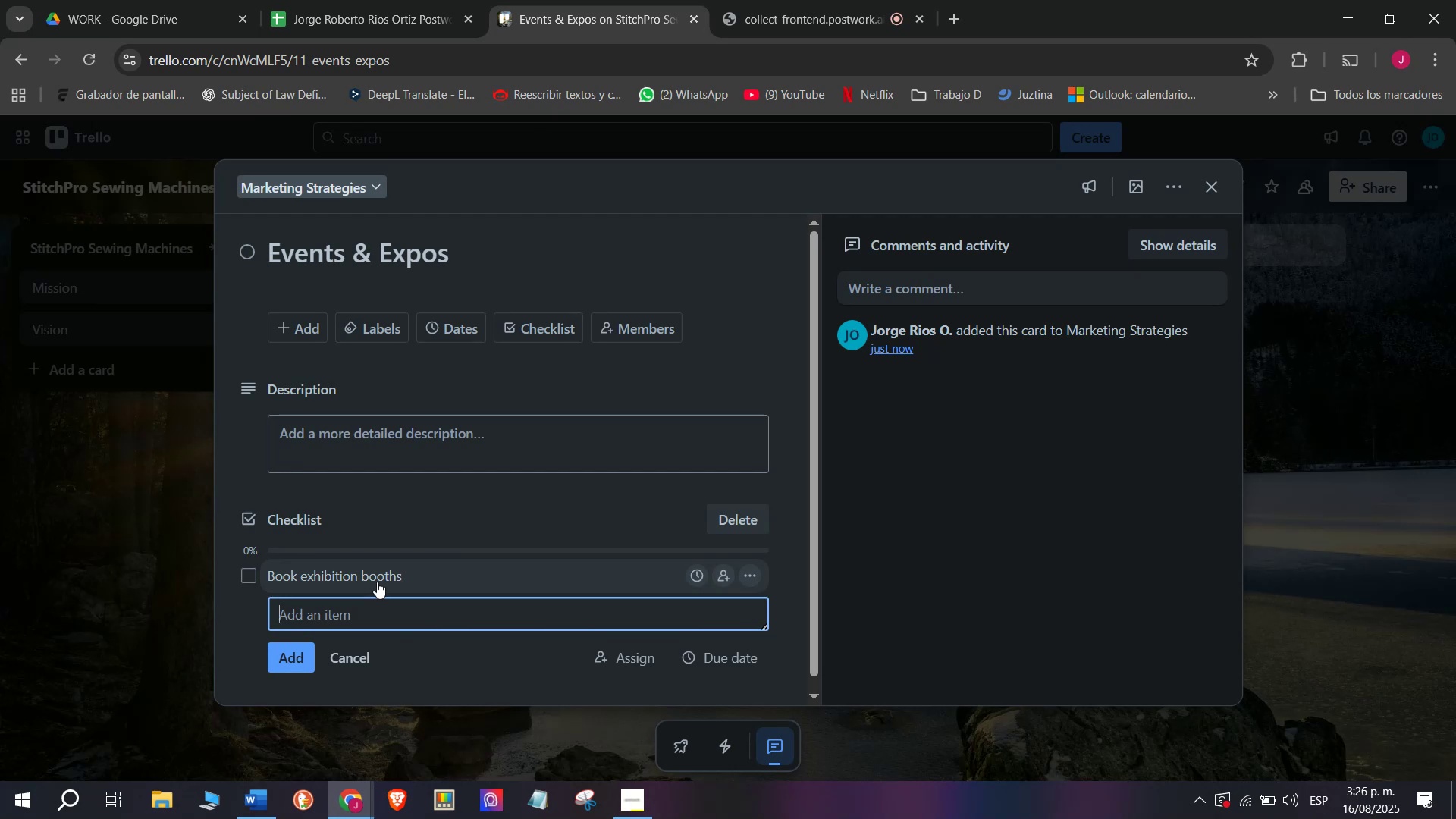 
type(Prepare demo machines )
 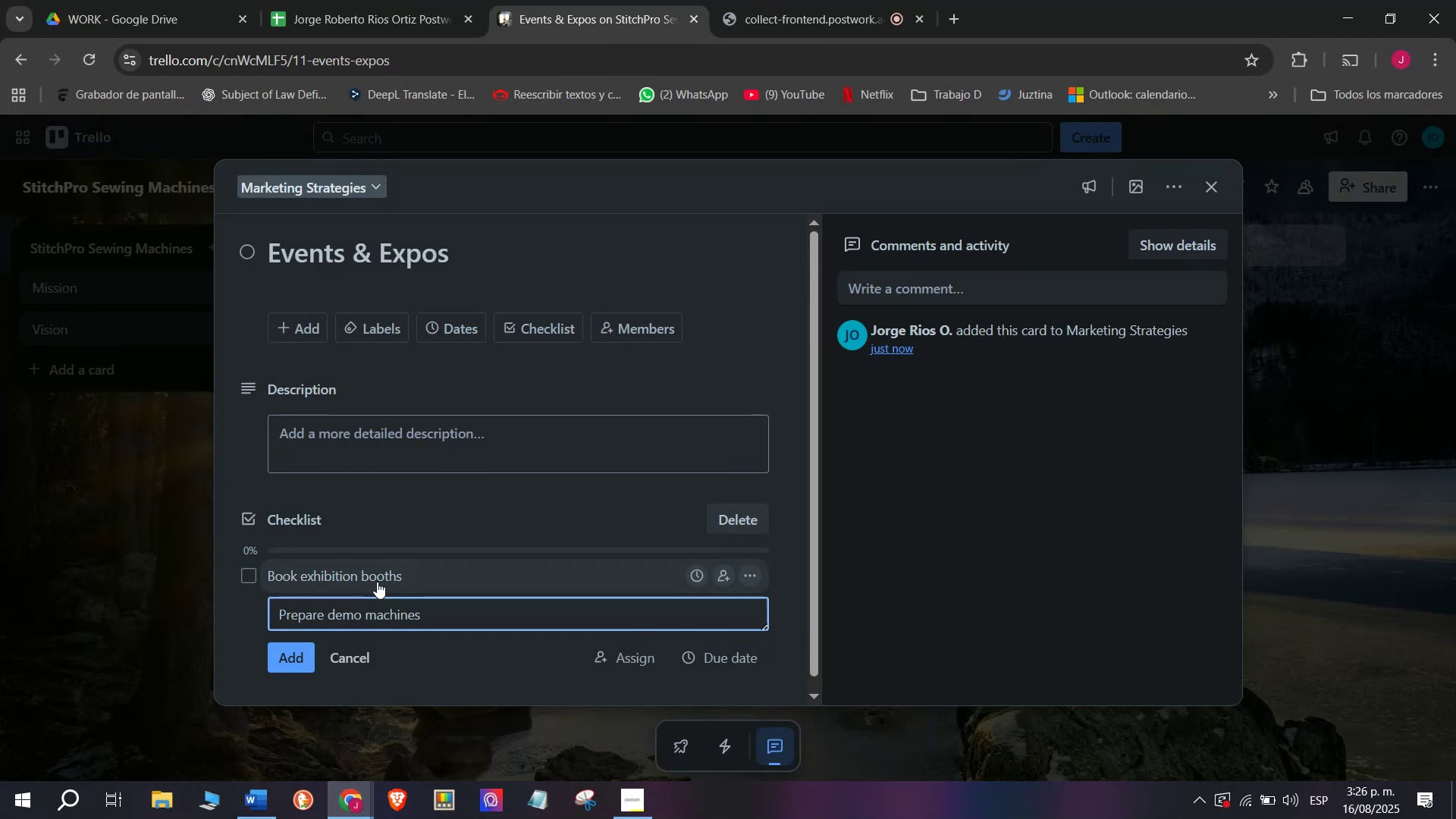 
key(Enter)
 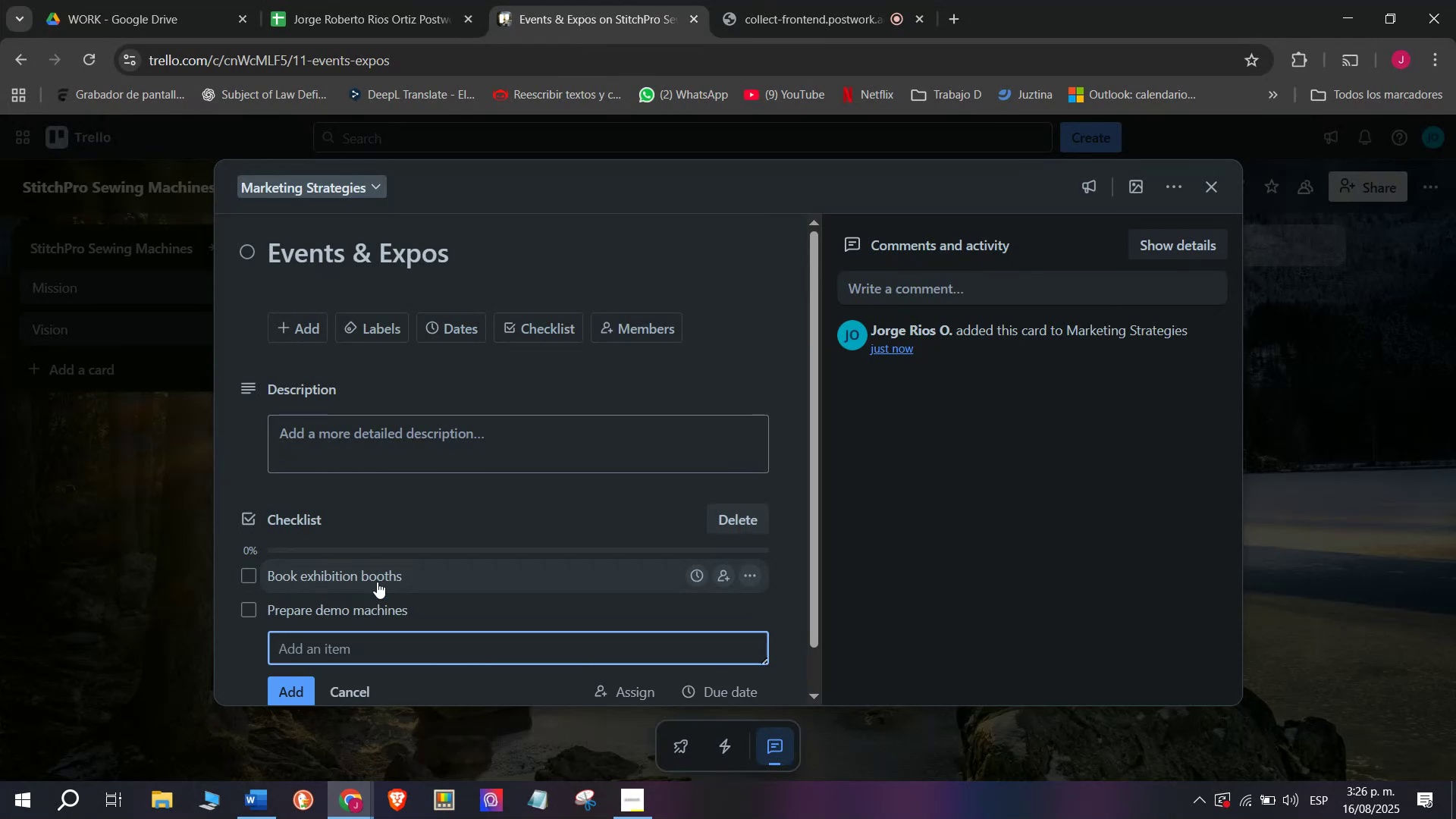 
type(Organize workshops)
 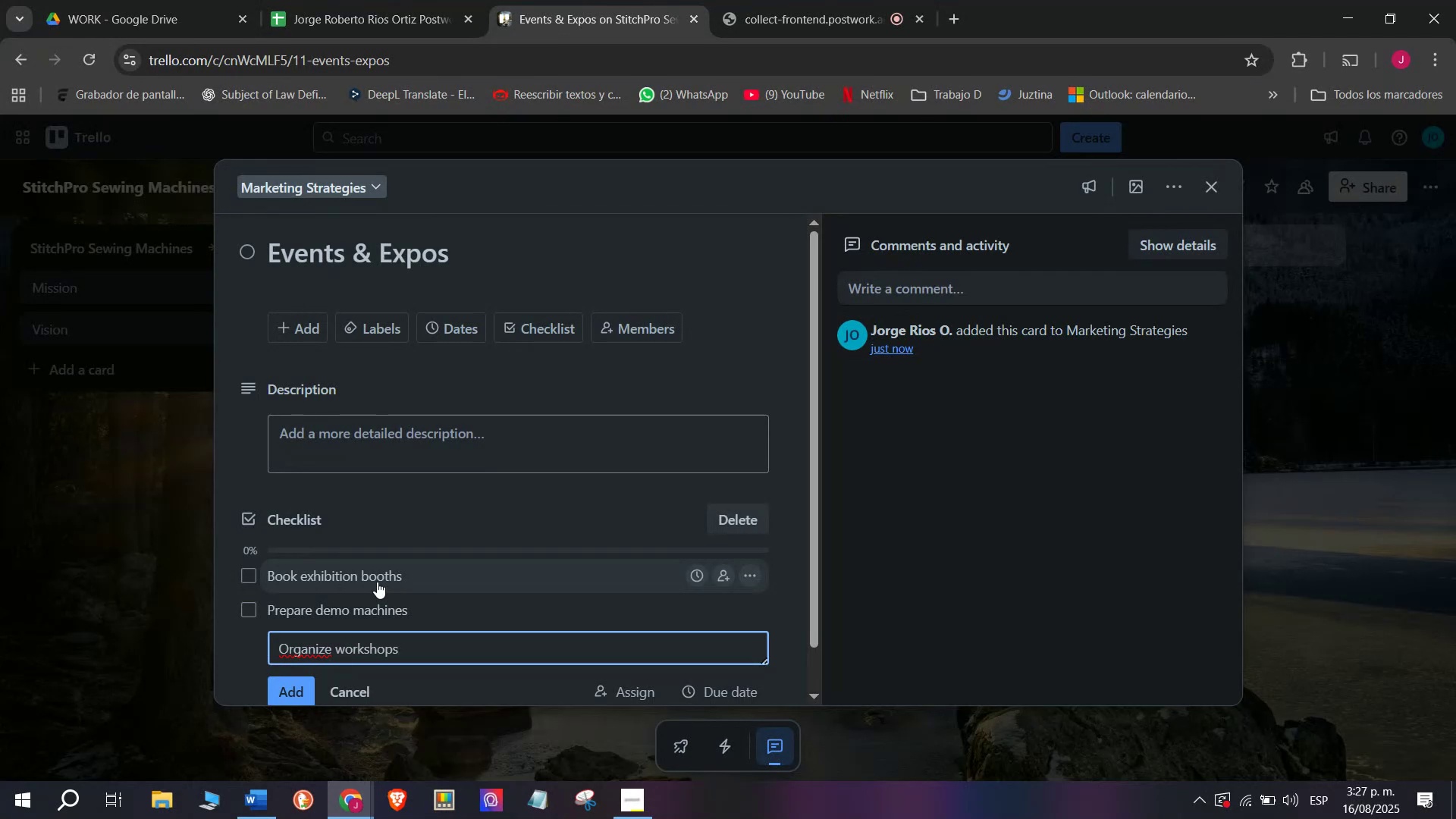 
key(Enter)
 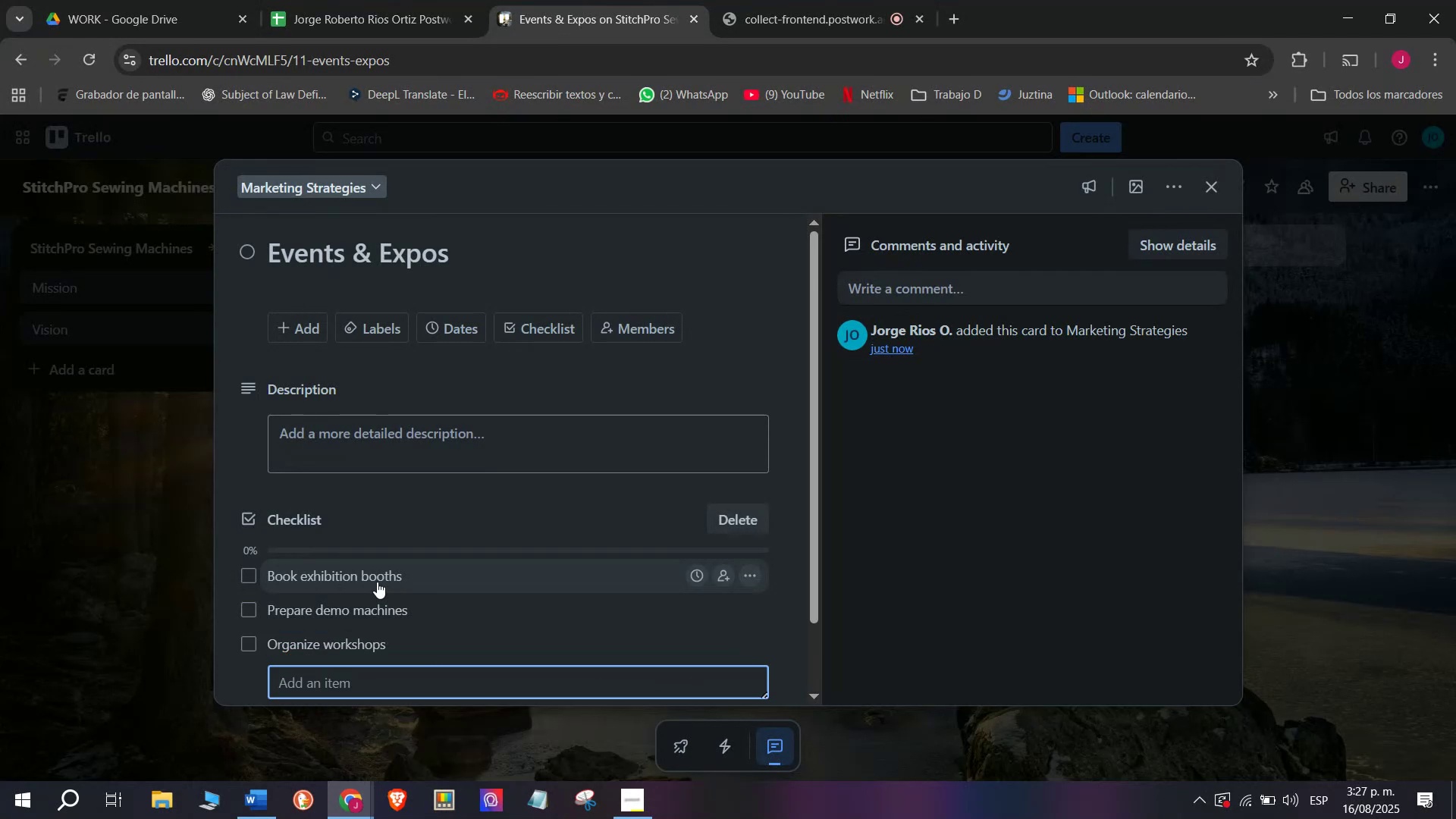 
type(Hand out brouchures)
 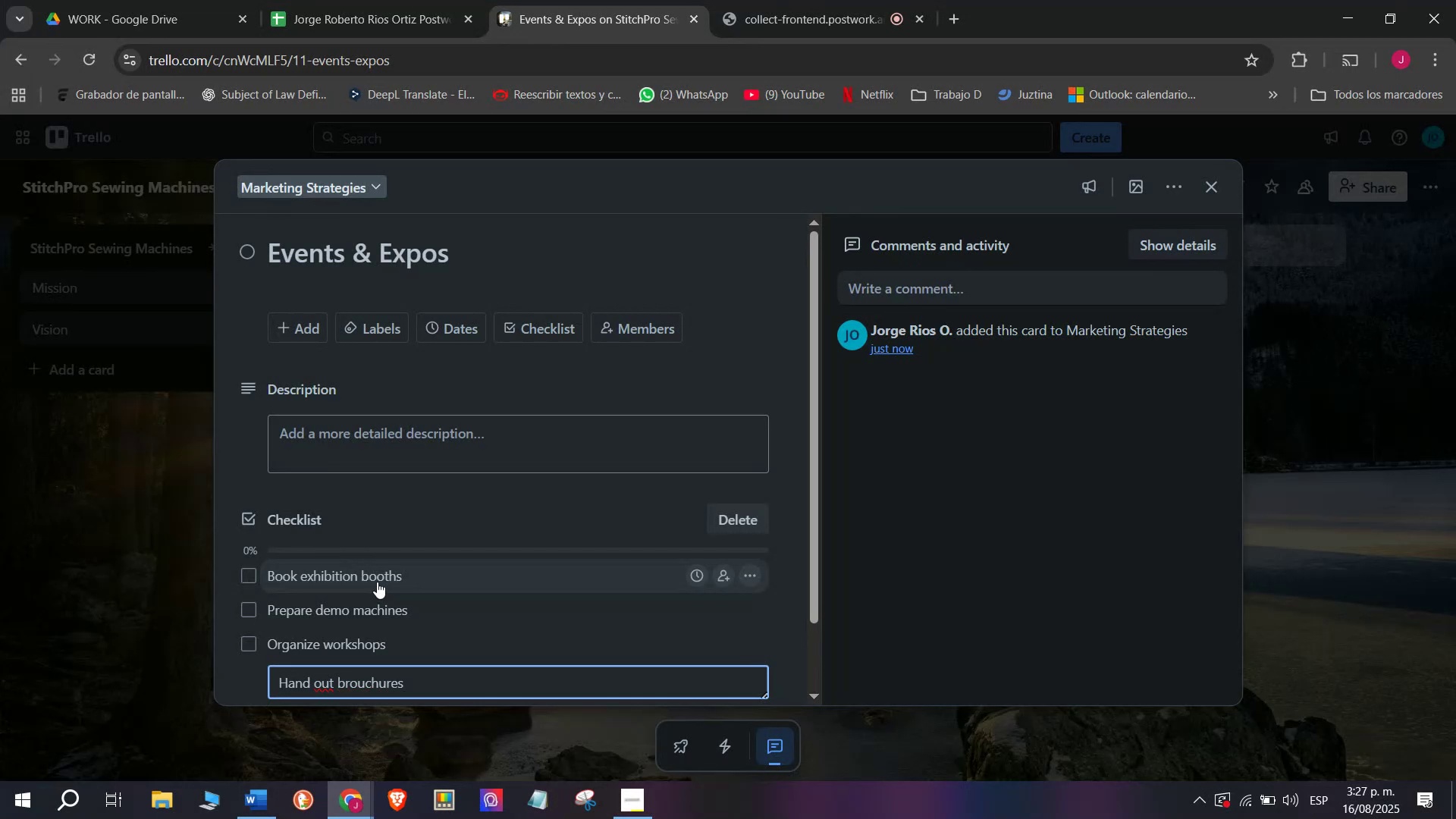 
key(Enter)
 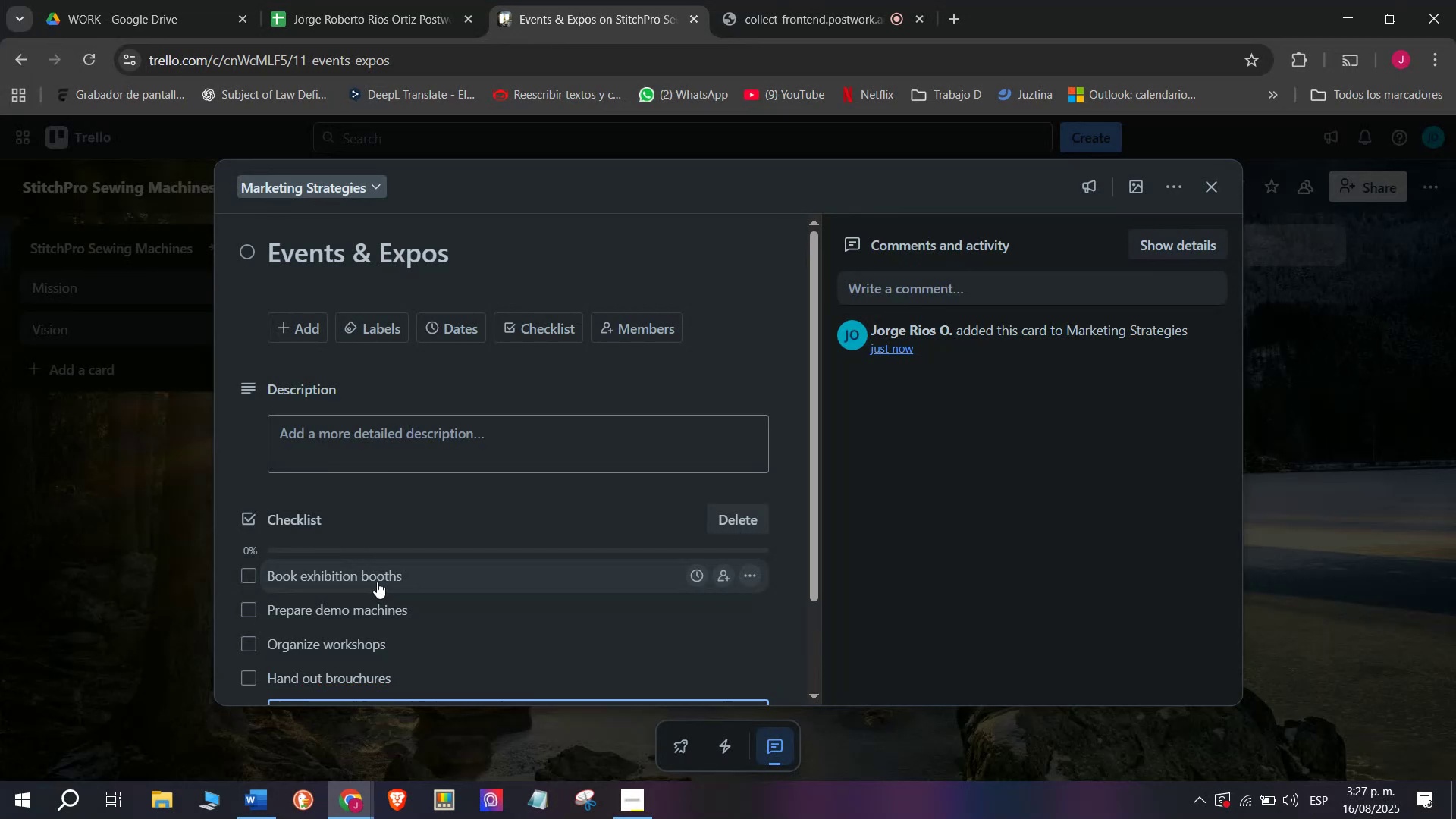 
type(Collect leads)
 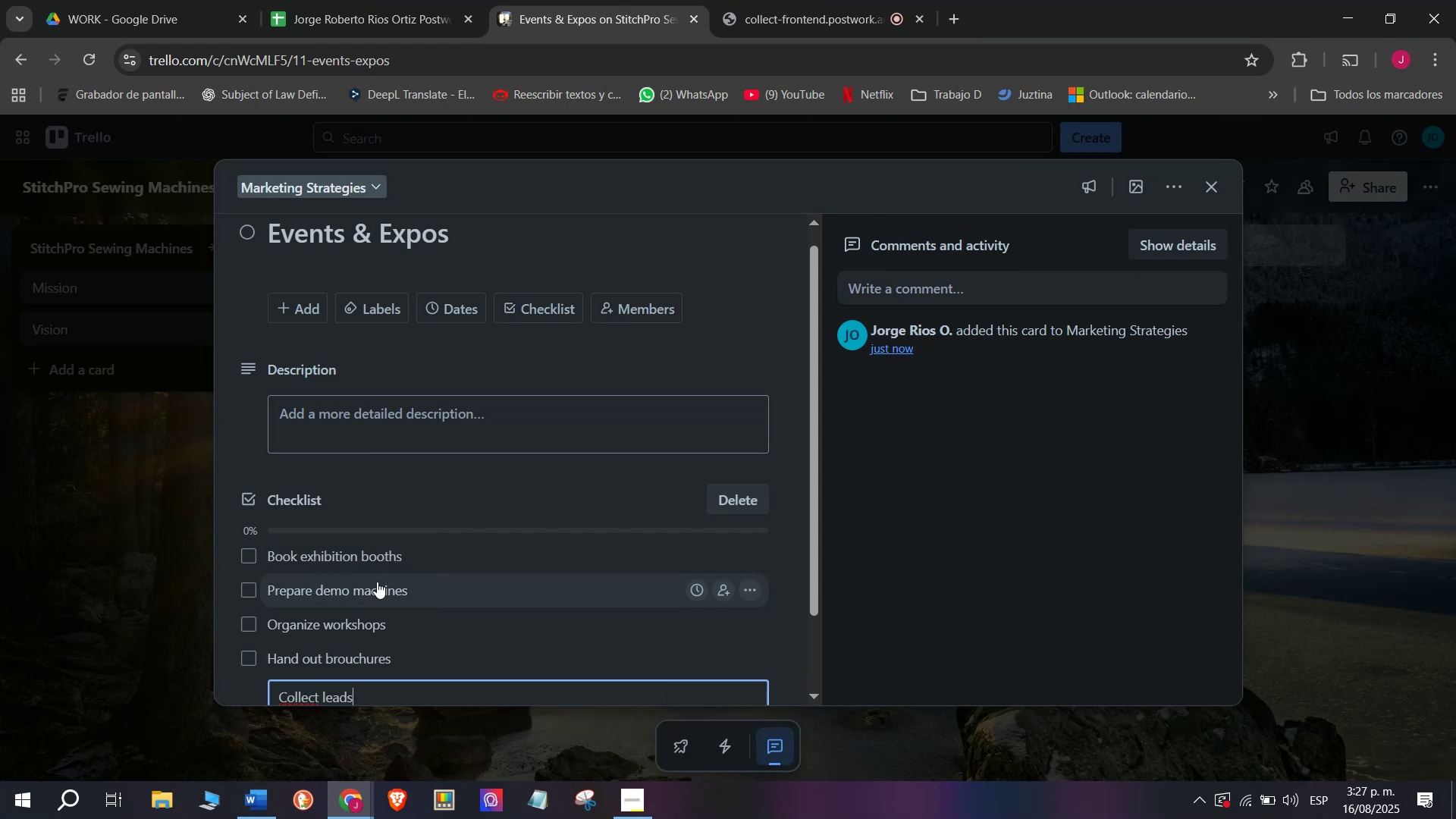 
key(Enter)
 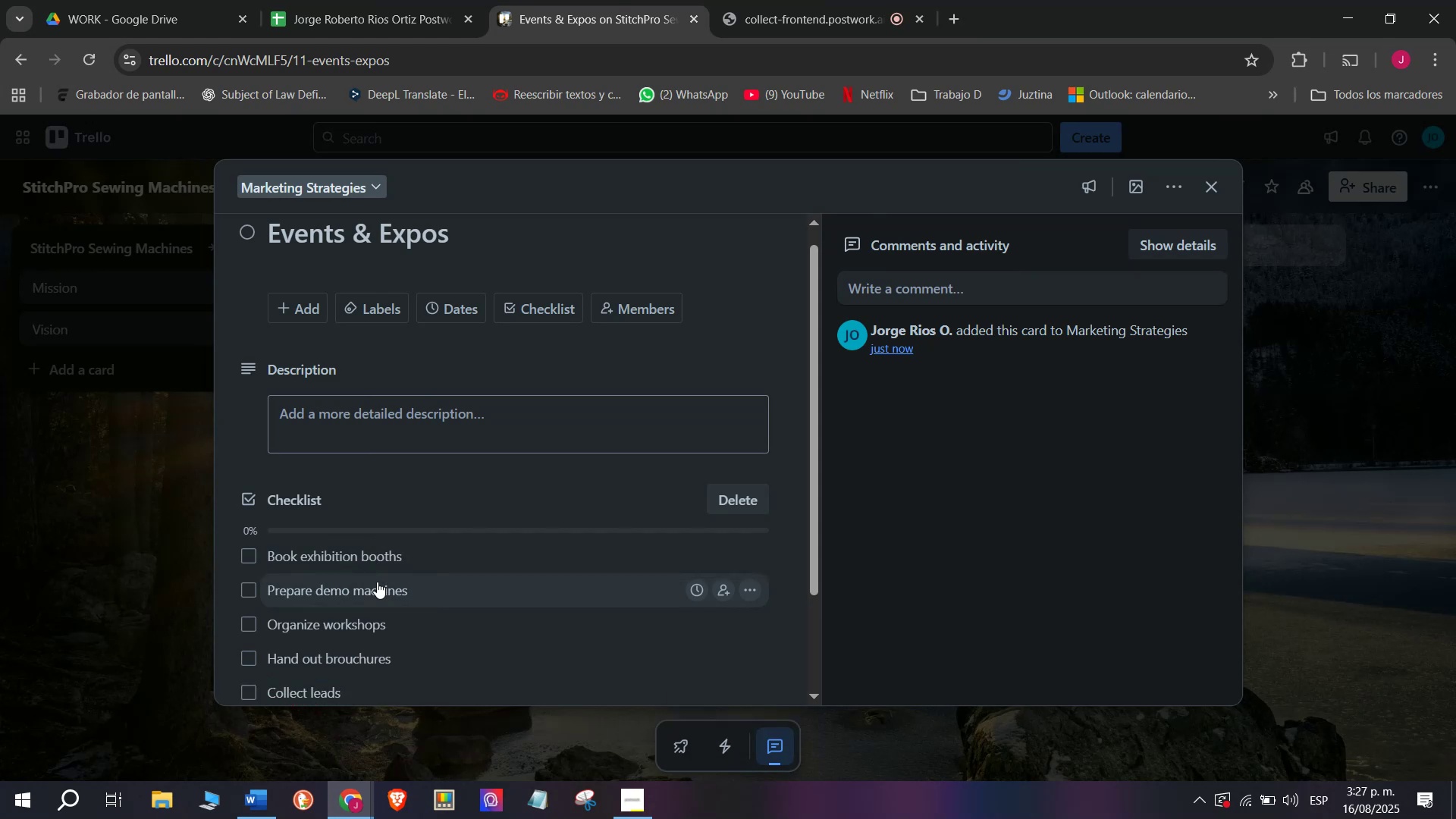 
type(Record feedback)
 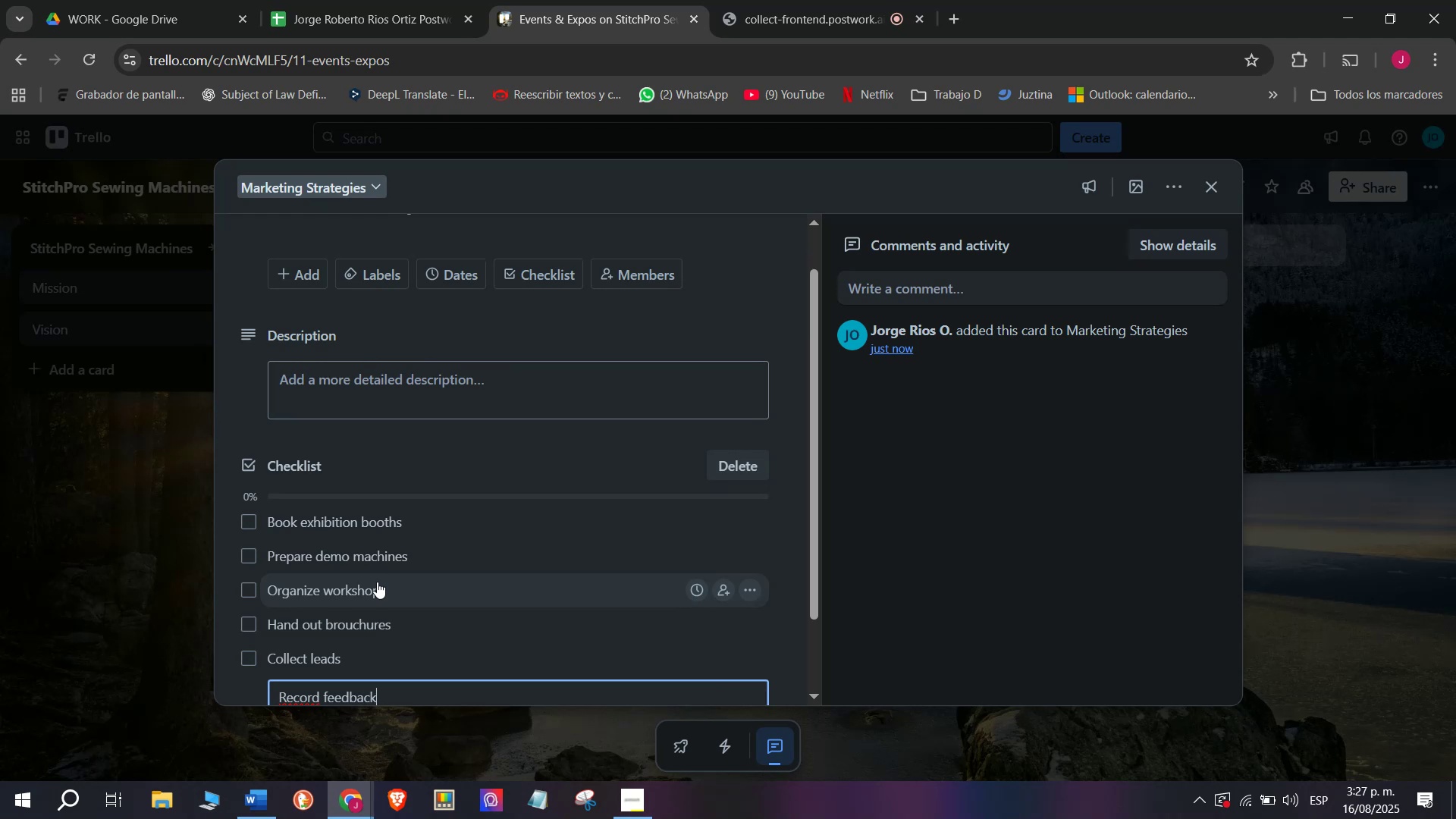 
key(Enter)
 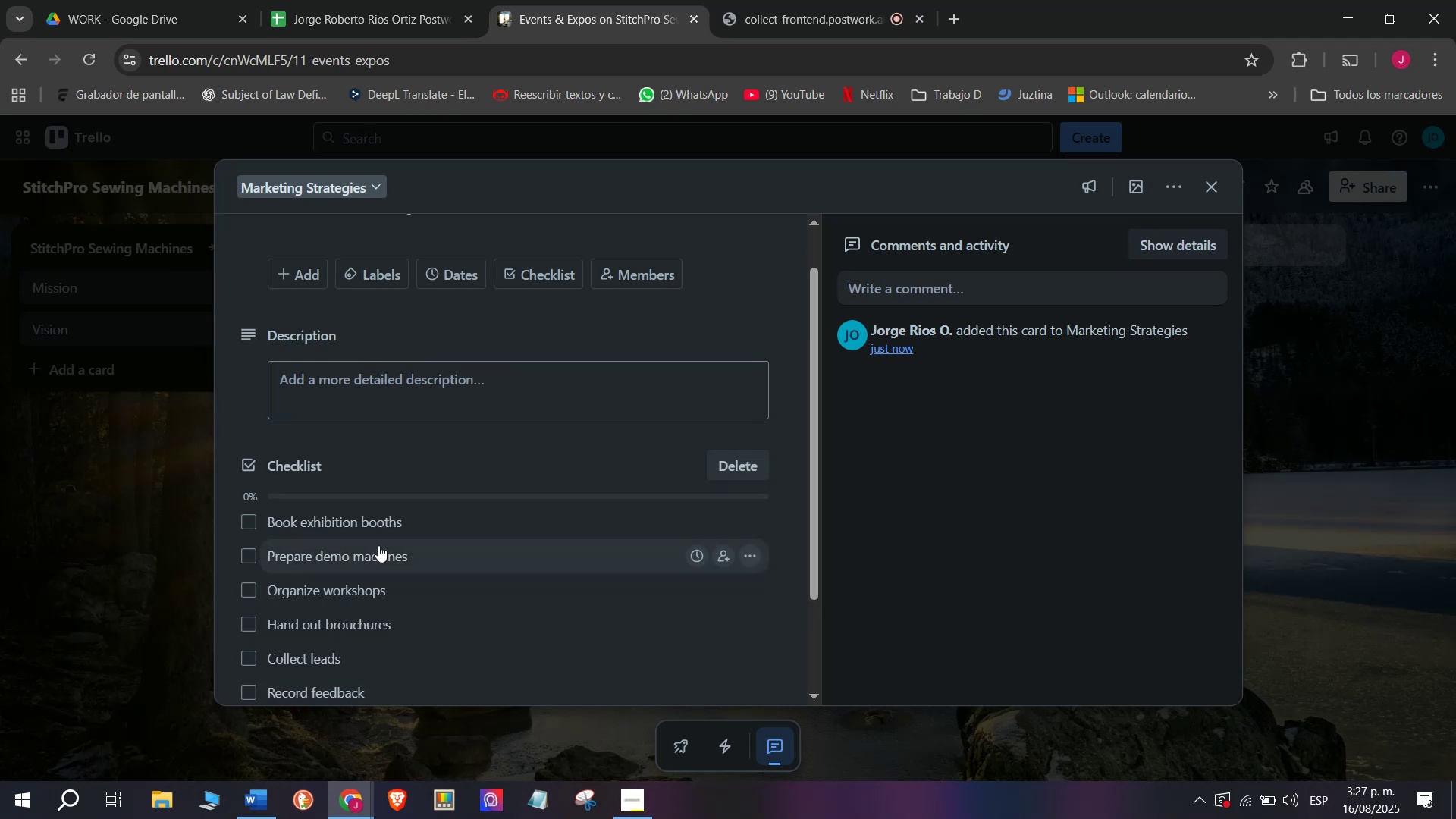 
scroll: coordinate [412, 355], scroll_direction: up, amount: 1.0
 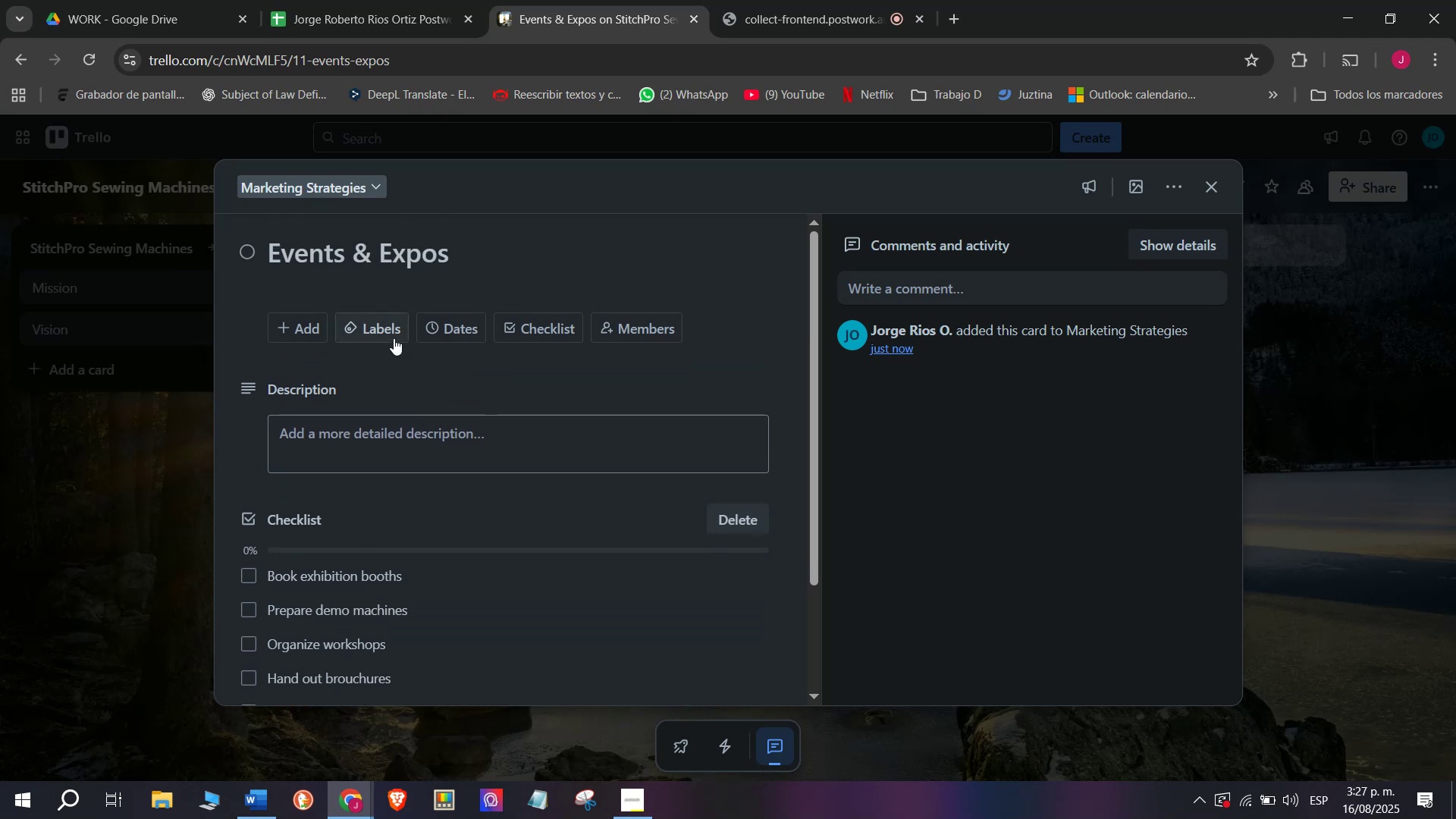 
double_click([392, 334])
 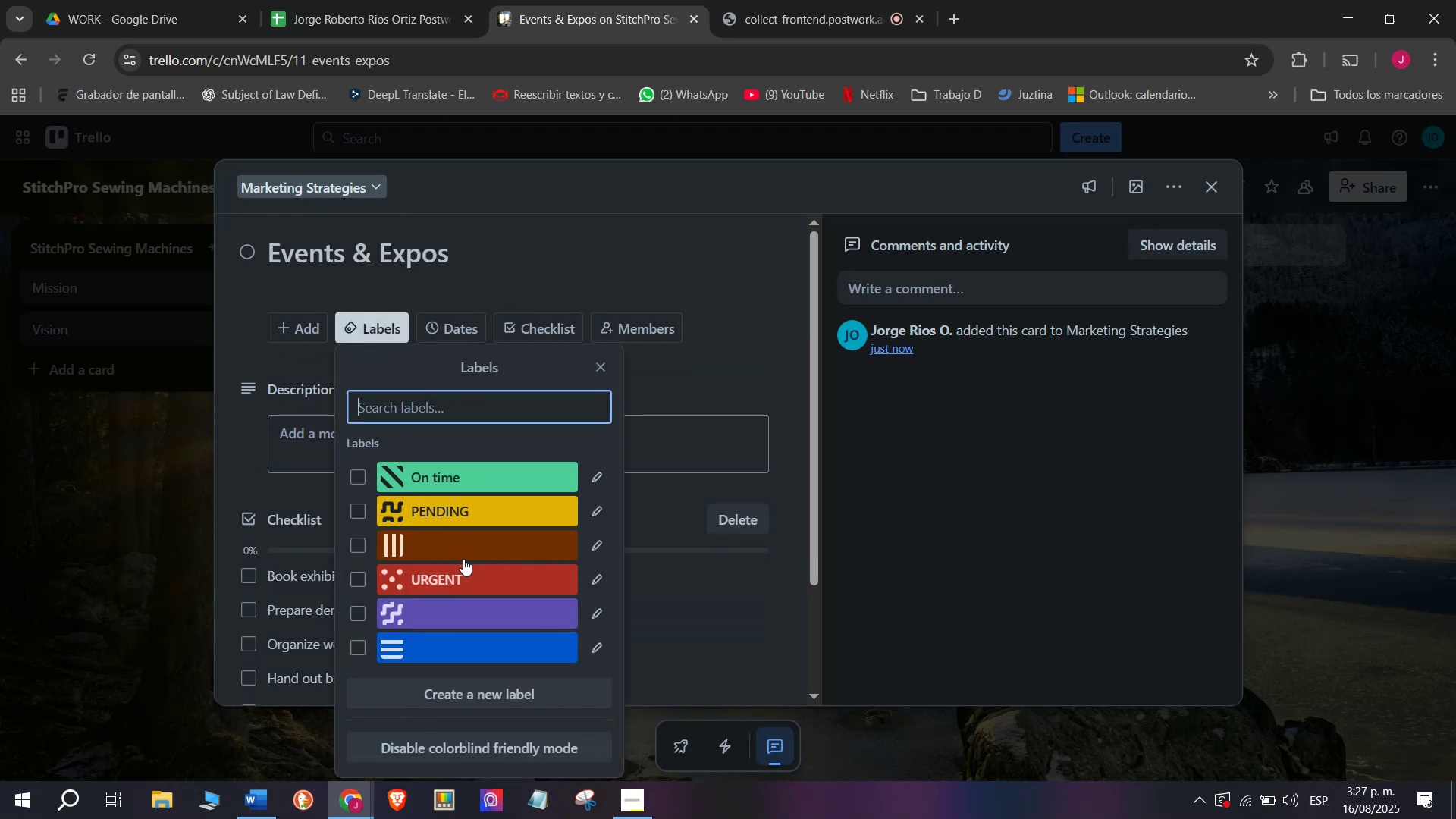 
left_click([466, 559])
 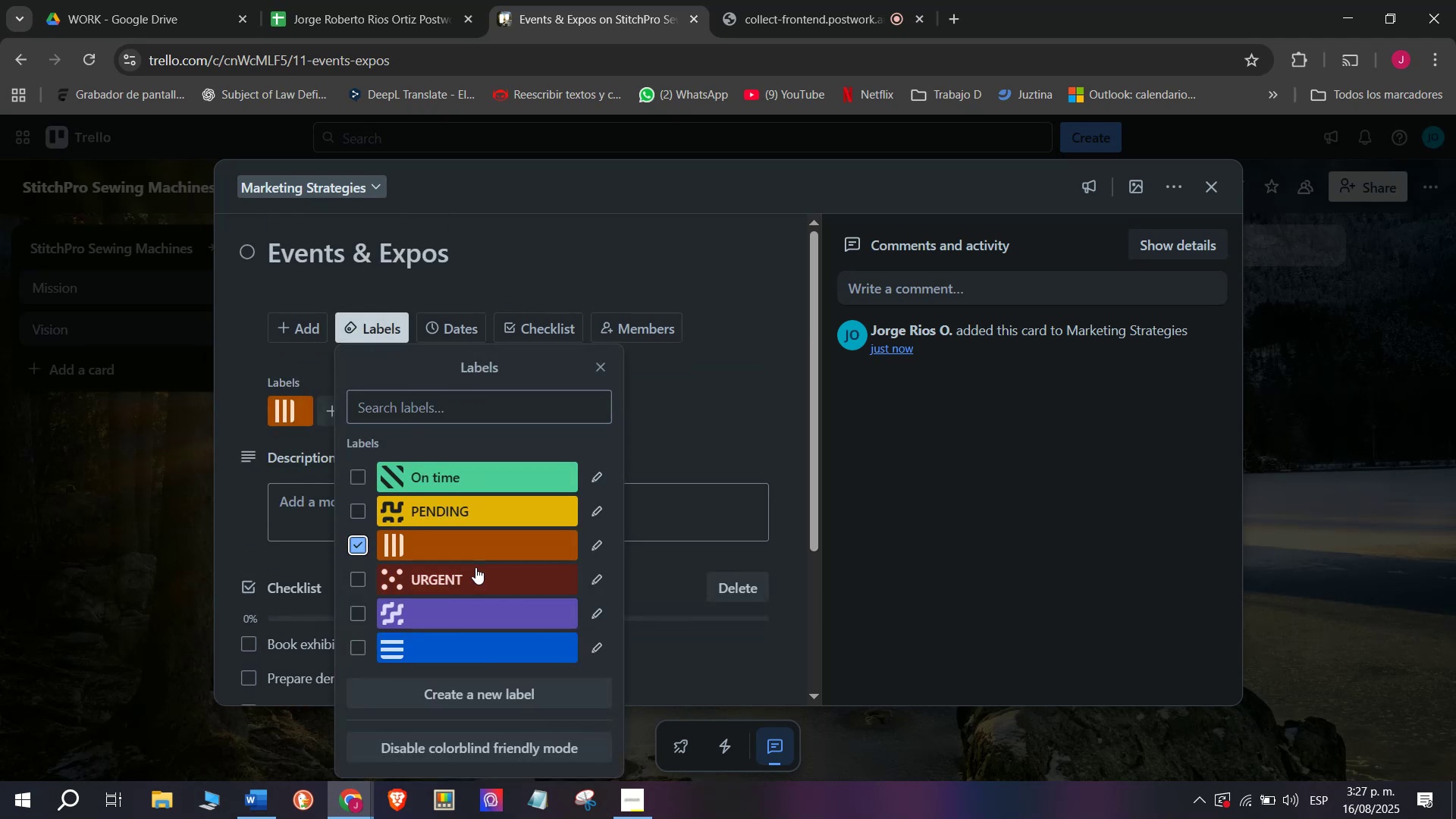 
left_click([486, 578])
 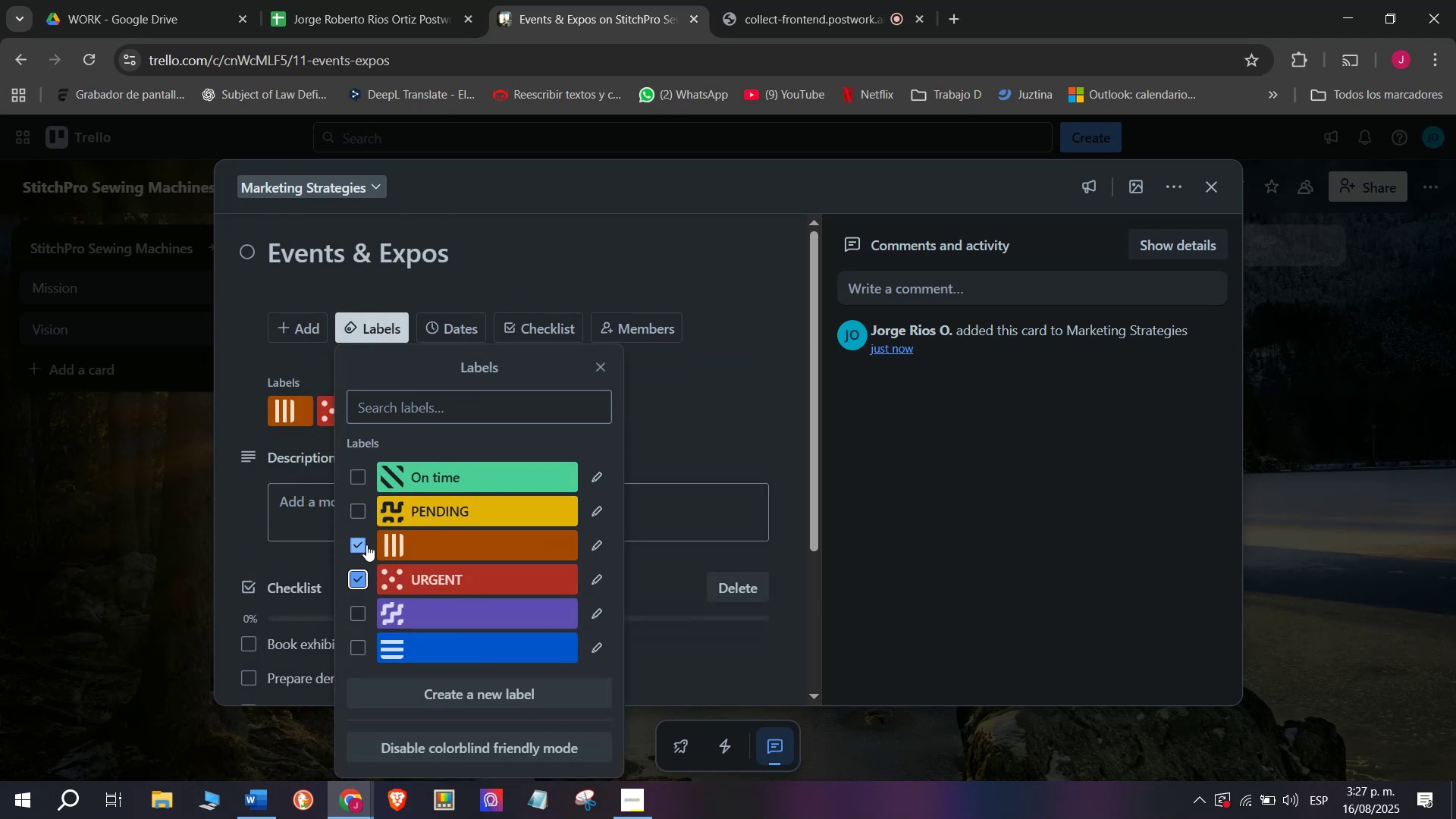 
left_click([364, 543])
 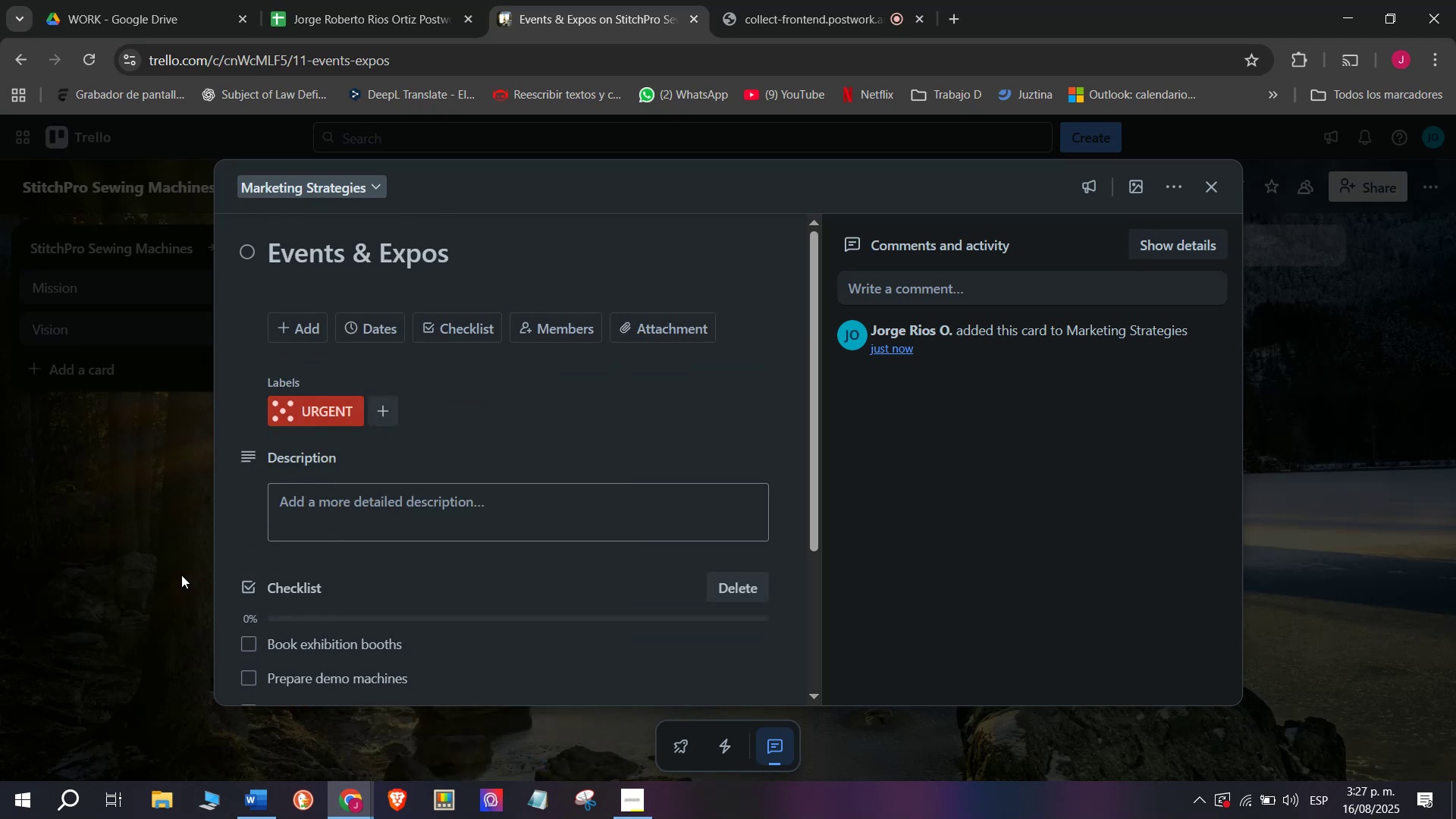 
triple_click([193, 563])
 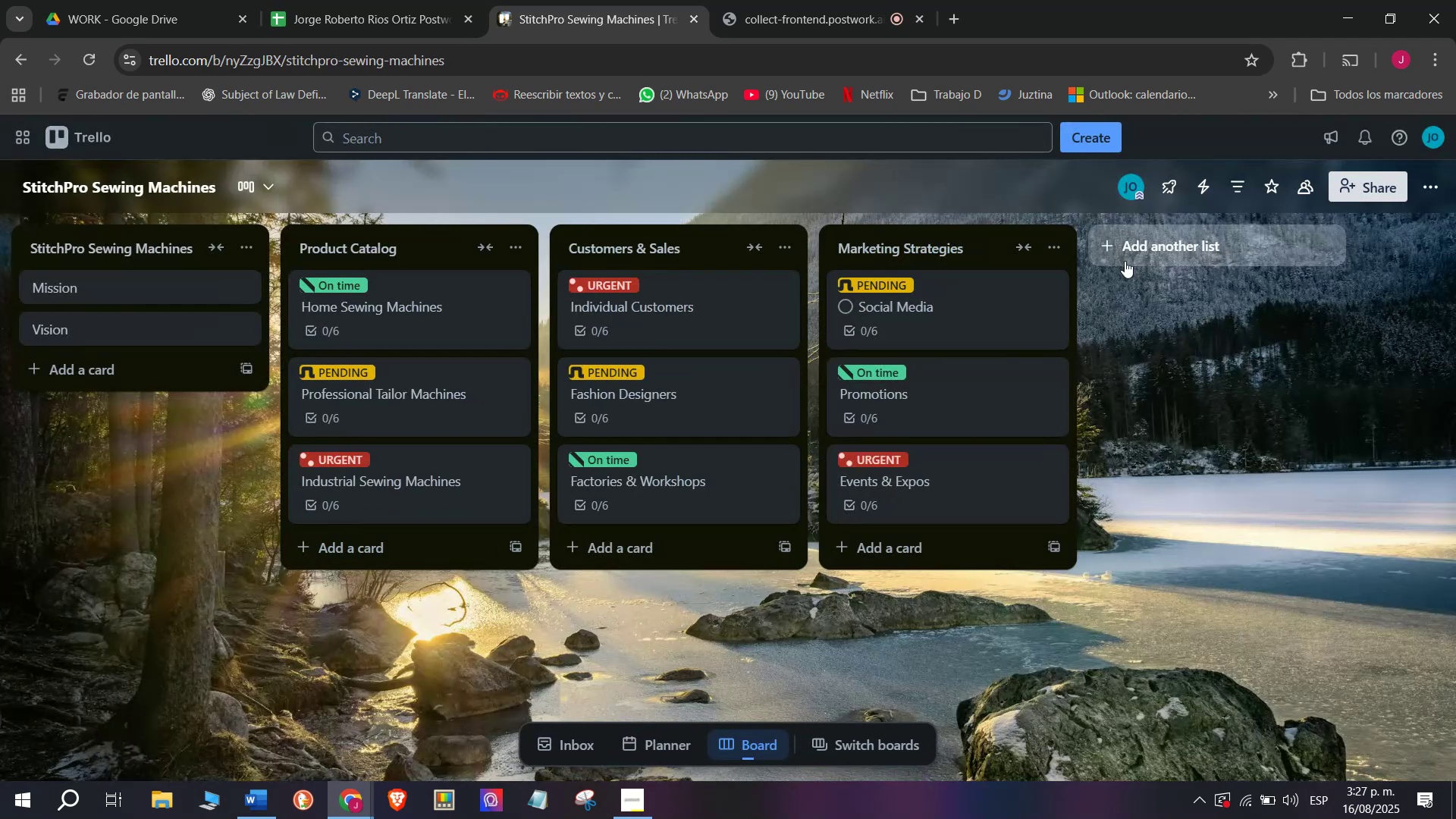 
left_click([1137, 254])
 